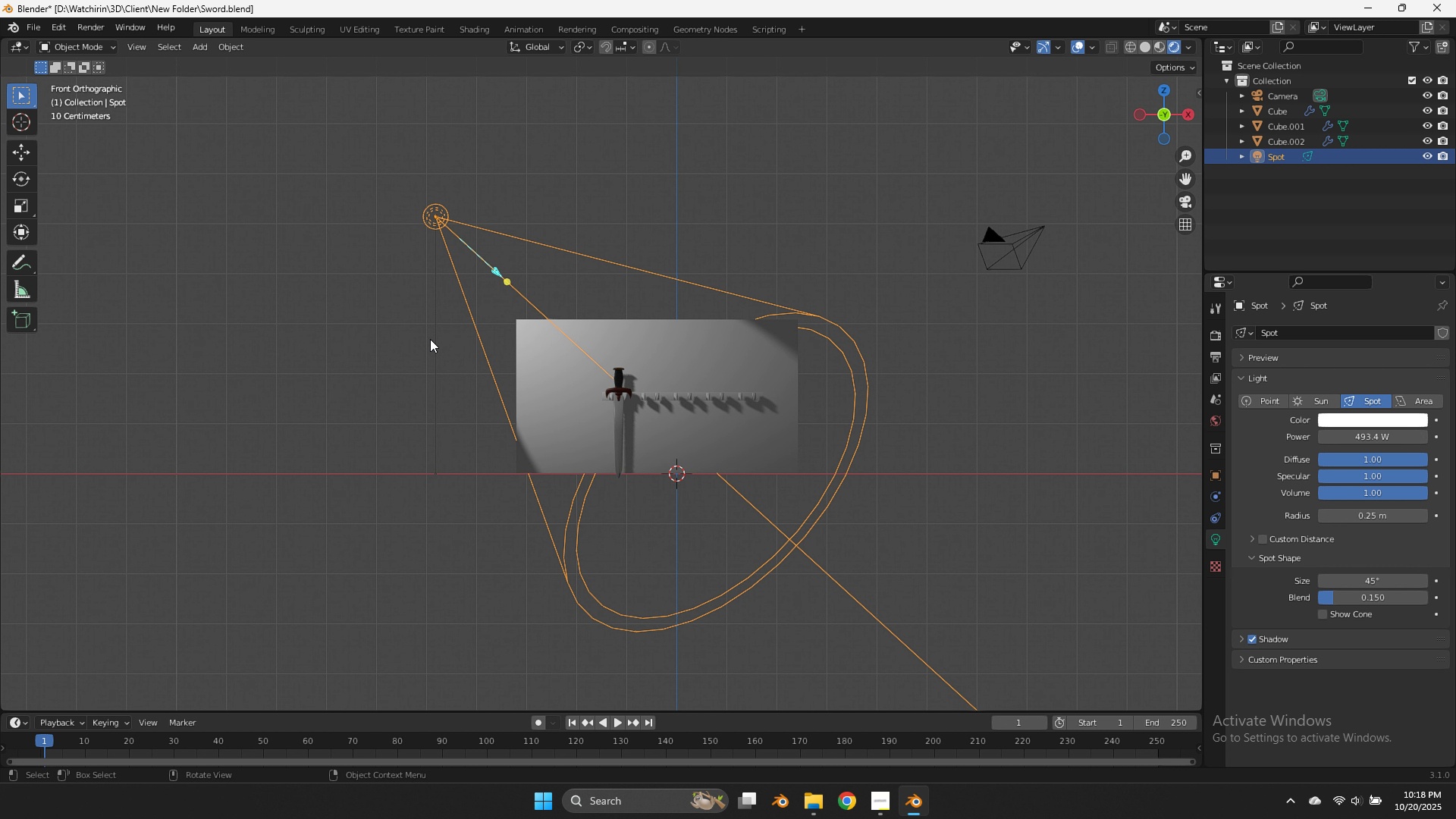 
key(G)
 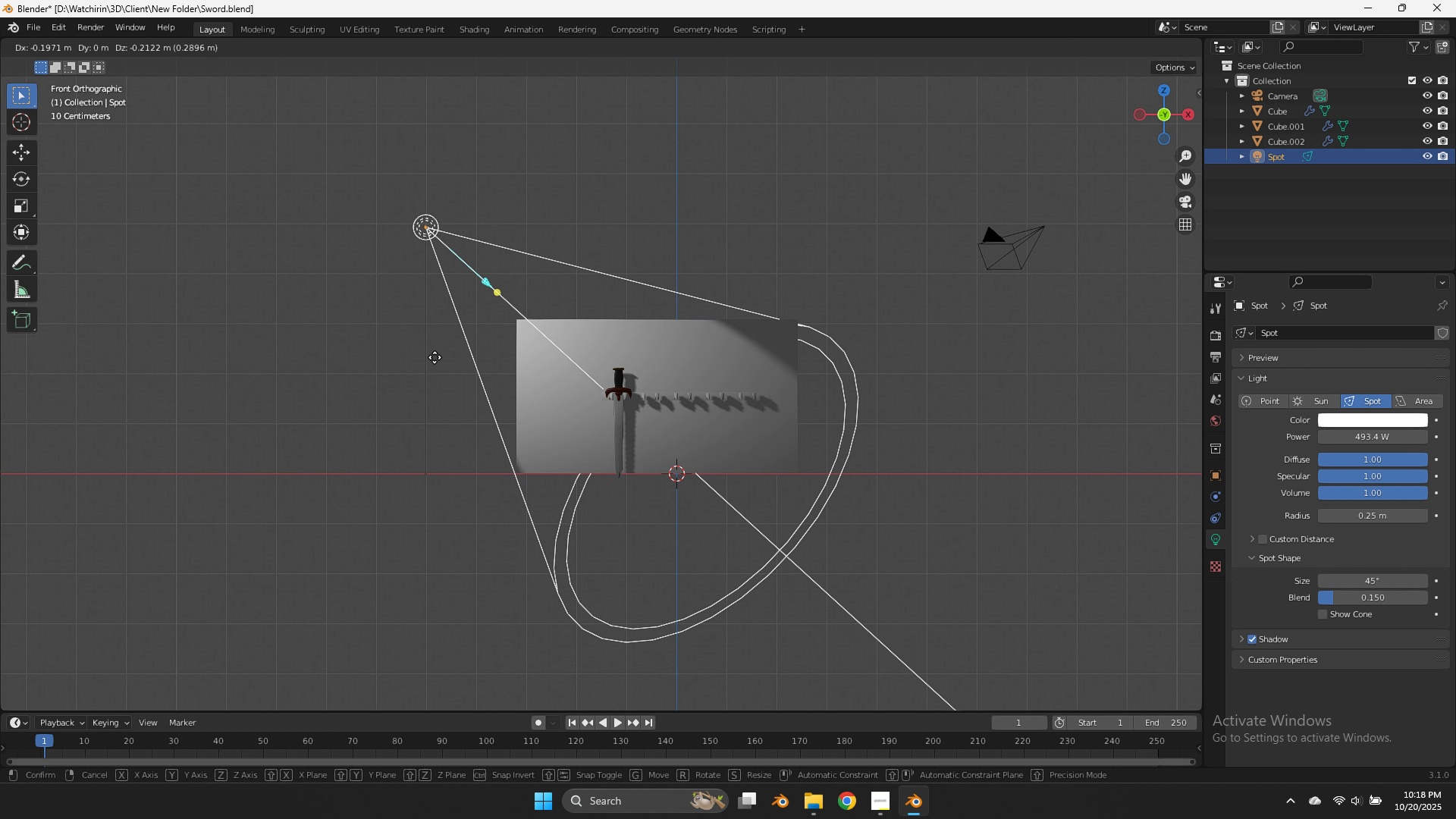 
left_click([435, 357])
 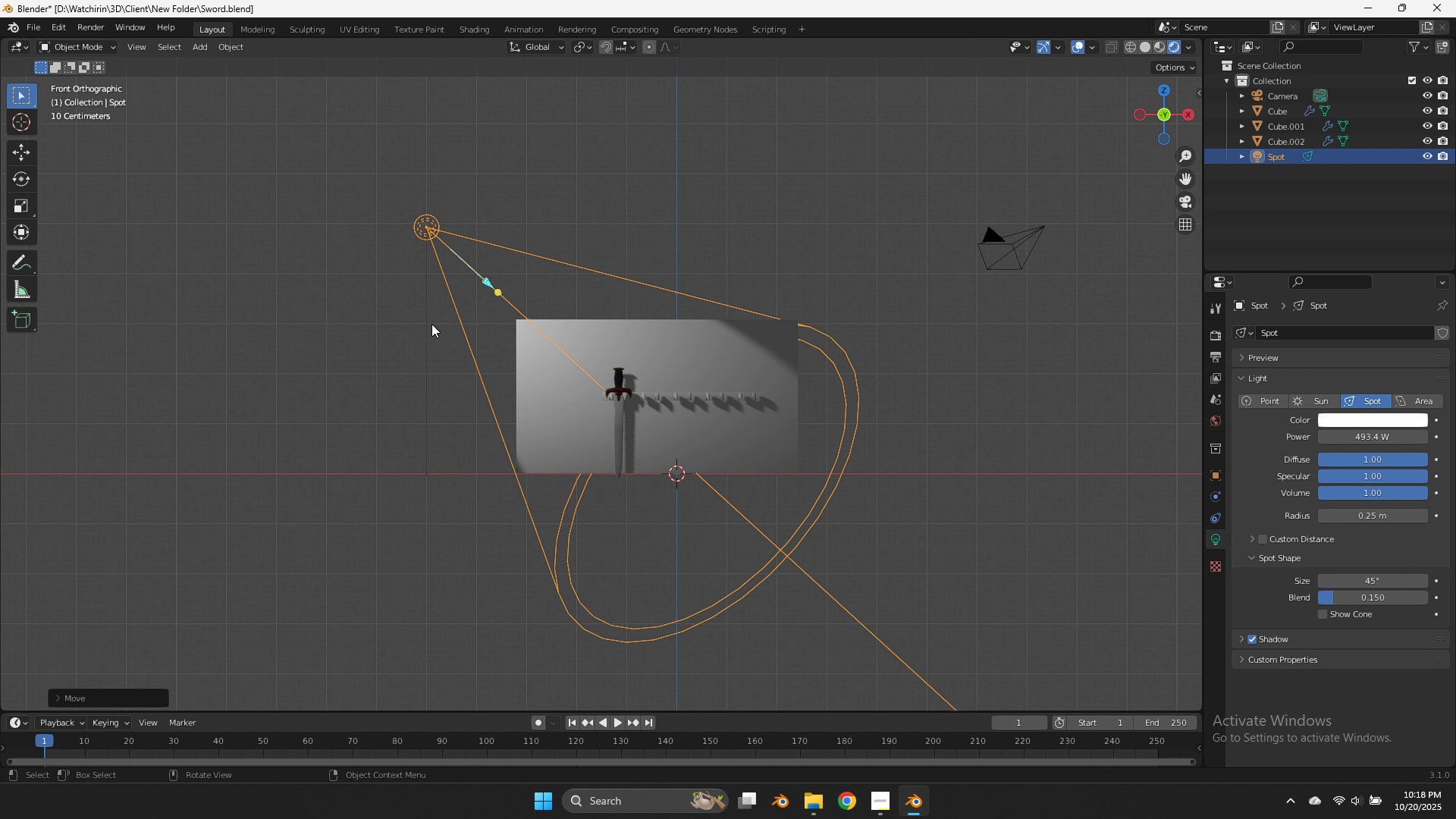 
key(Shift+ShiftLeft)
 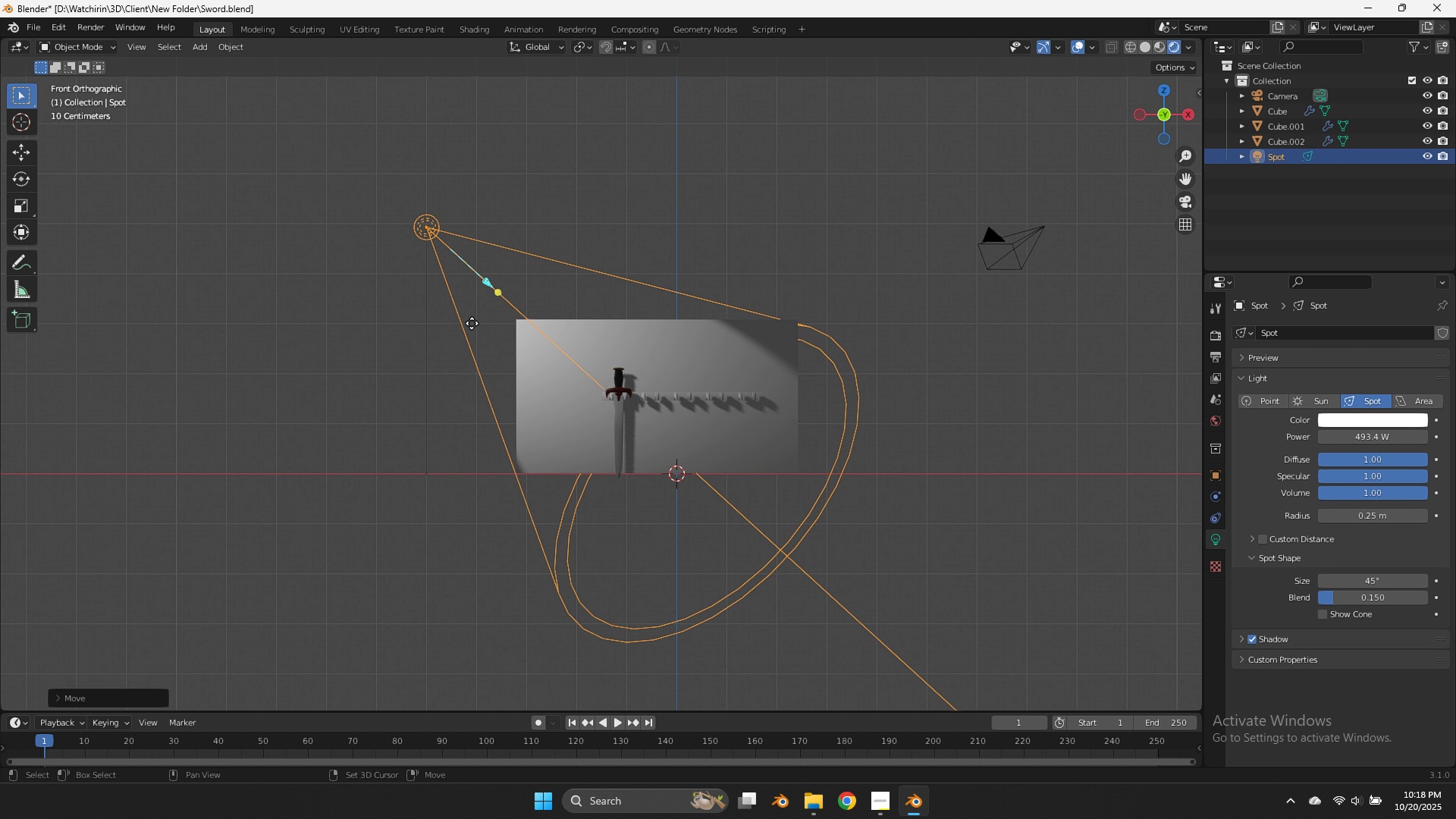 
key(Shift+D)
 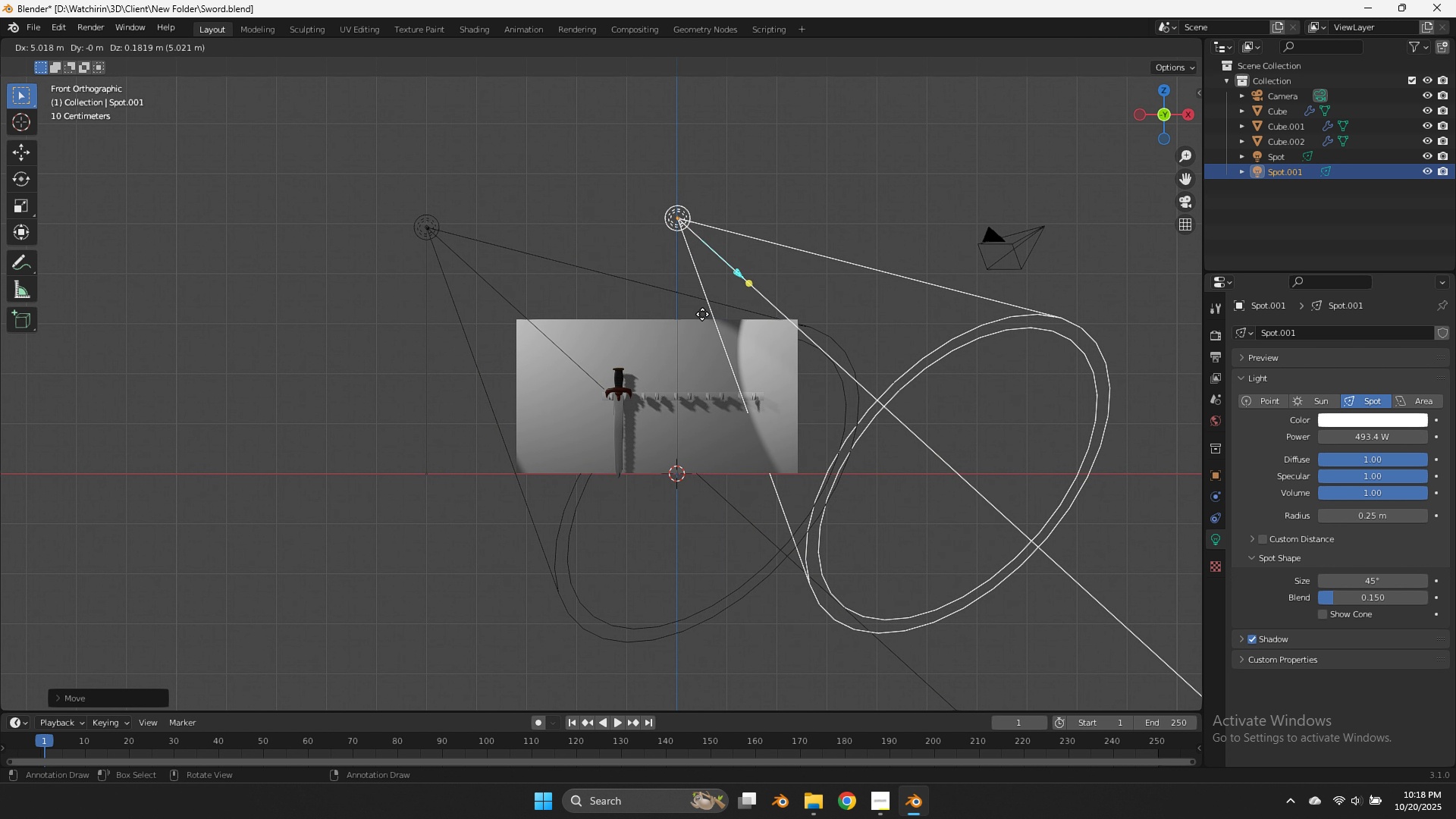 
left_click([702, 314])
 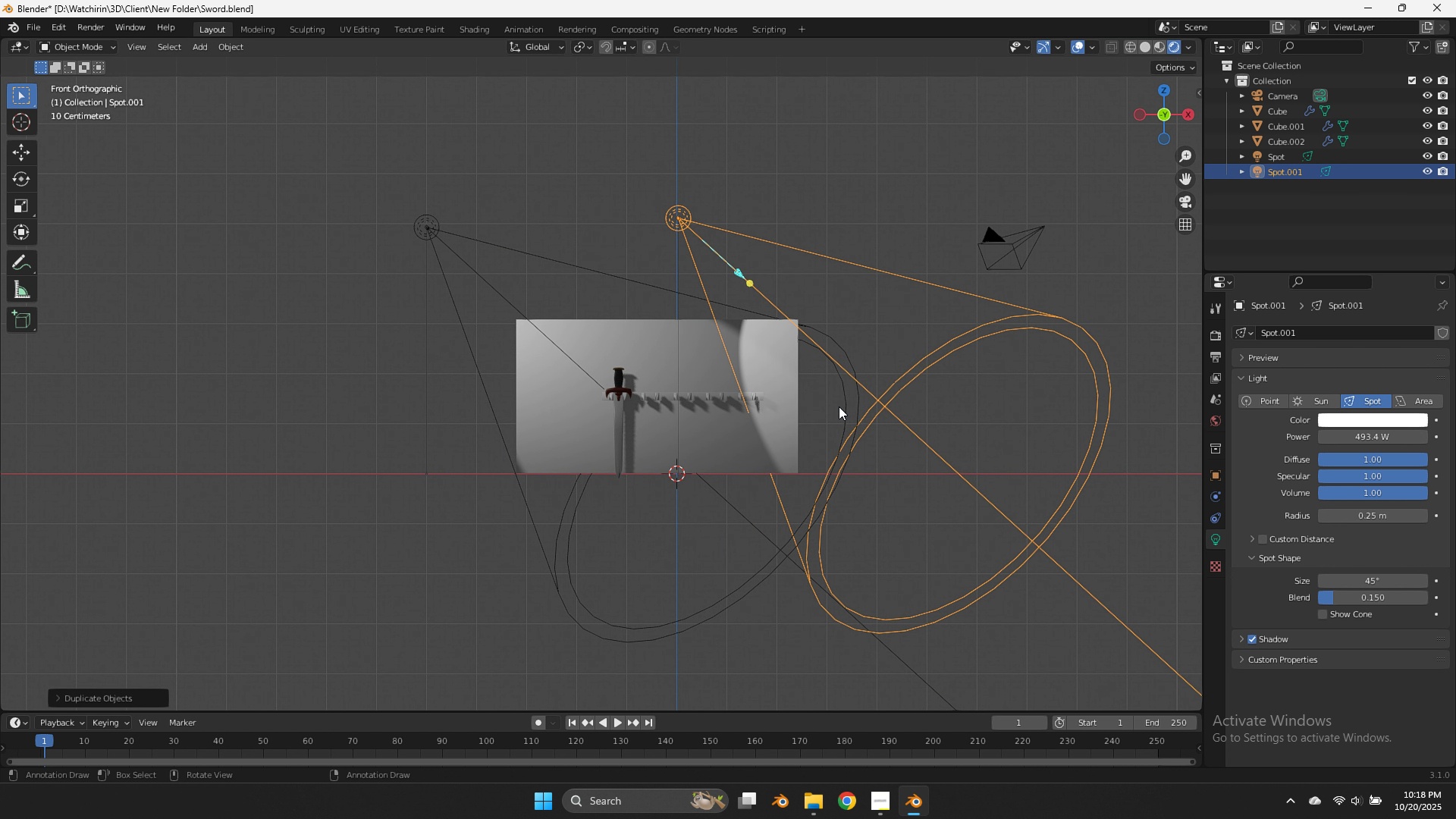 
type(rz)
 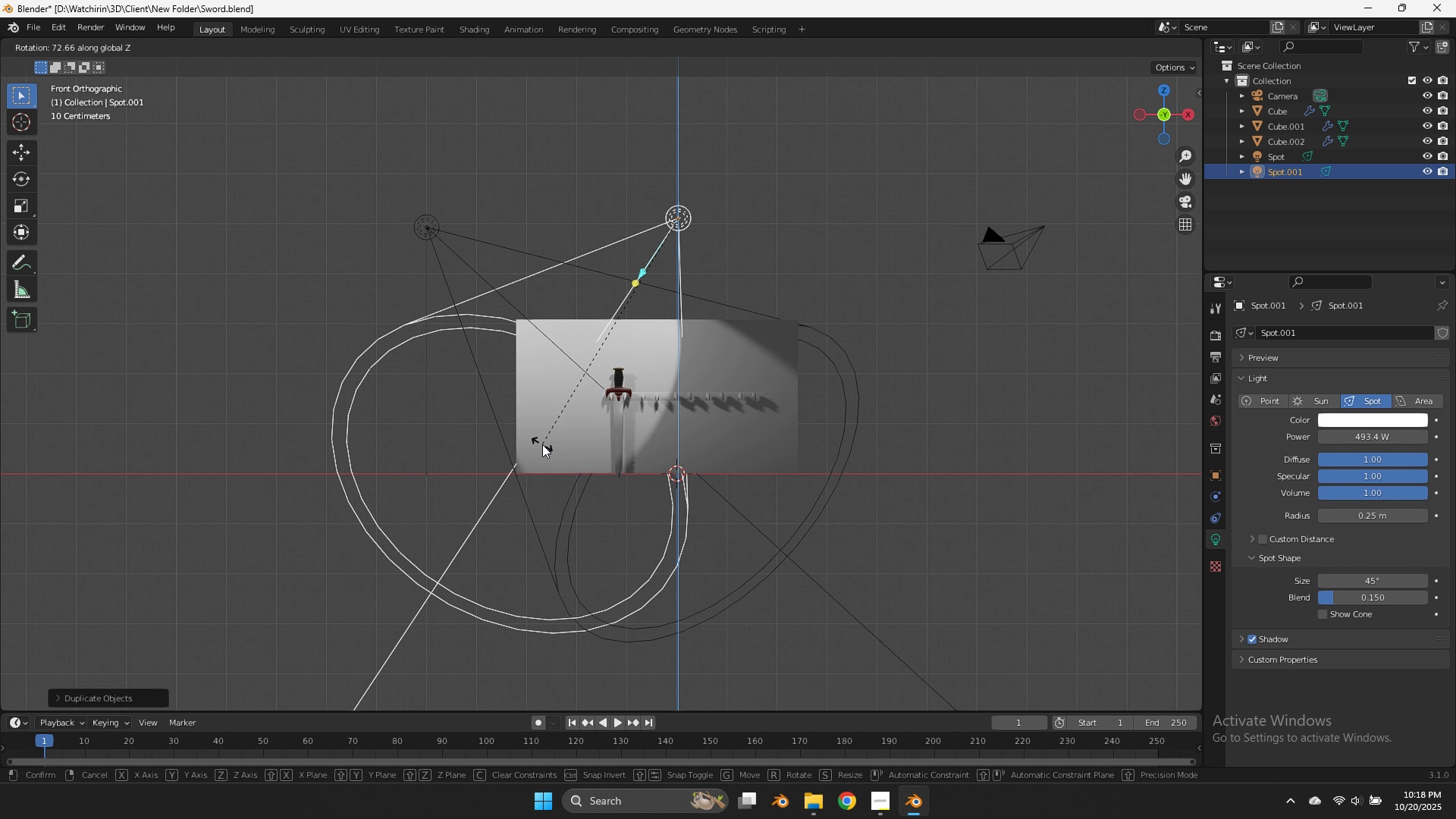 
left_click([551, 446])
 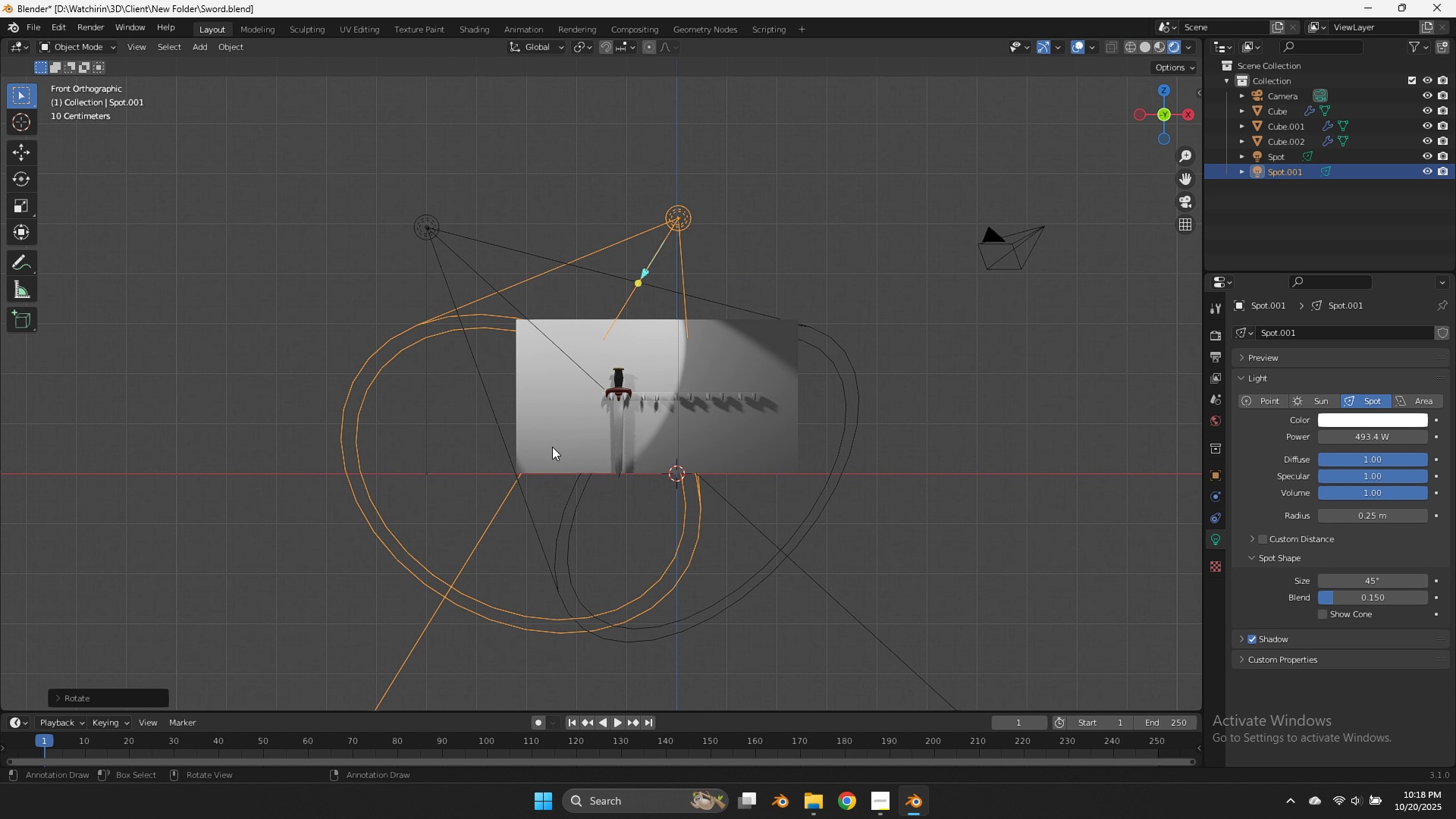 
key(G)
 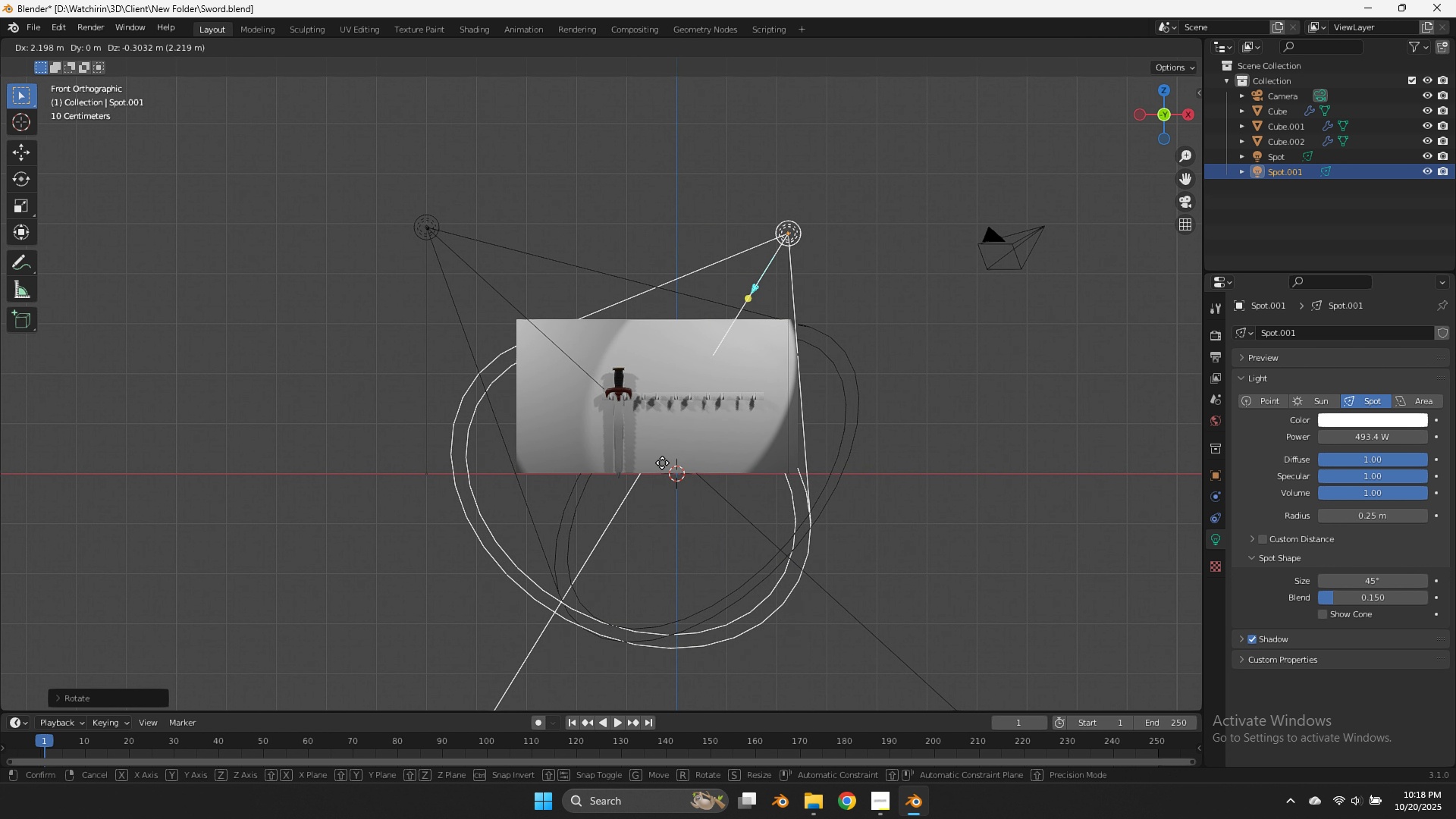 
left_click([658, 461])
 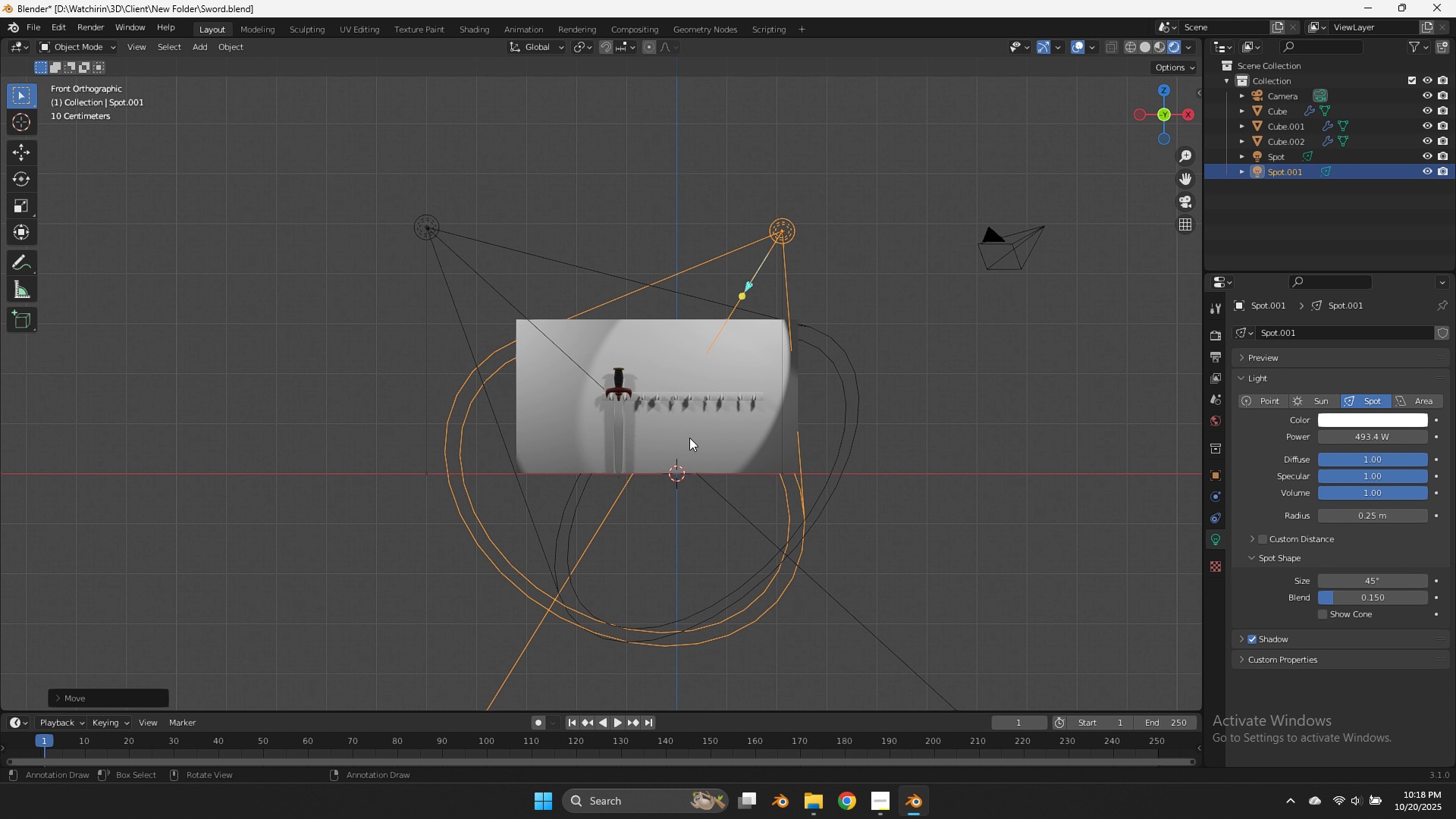 
scroll: coordinate [742, 400], scroll_direction: up, amount: 5.0
 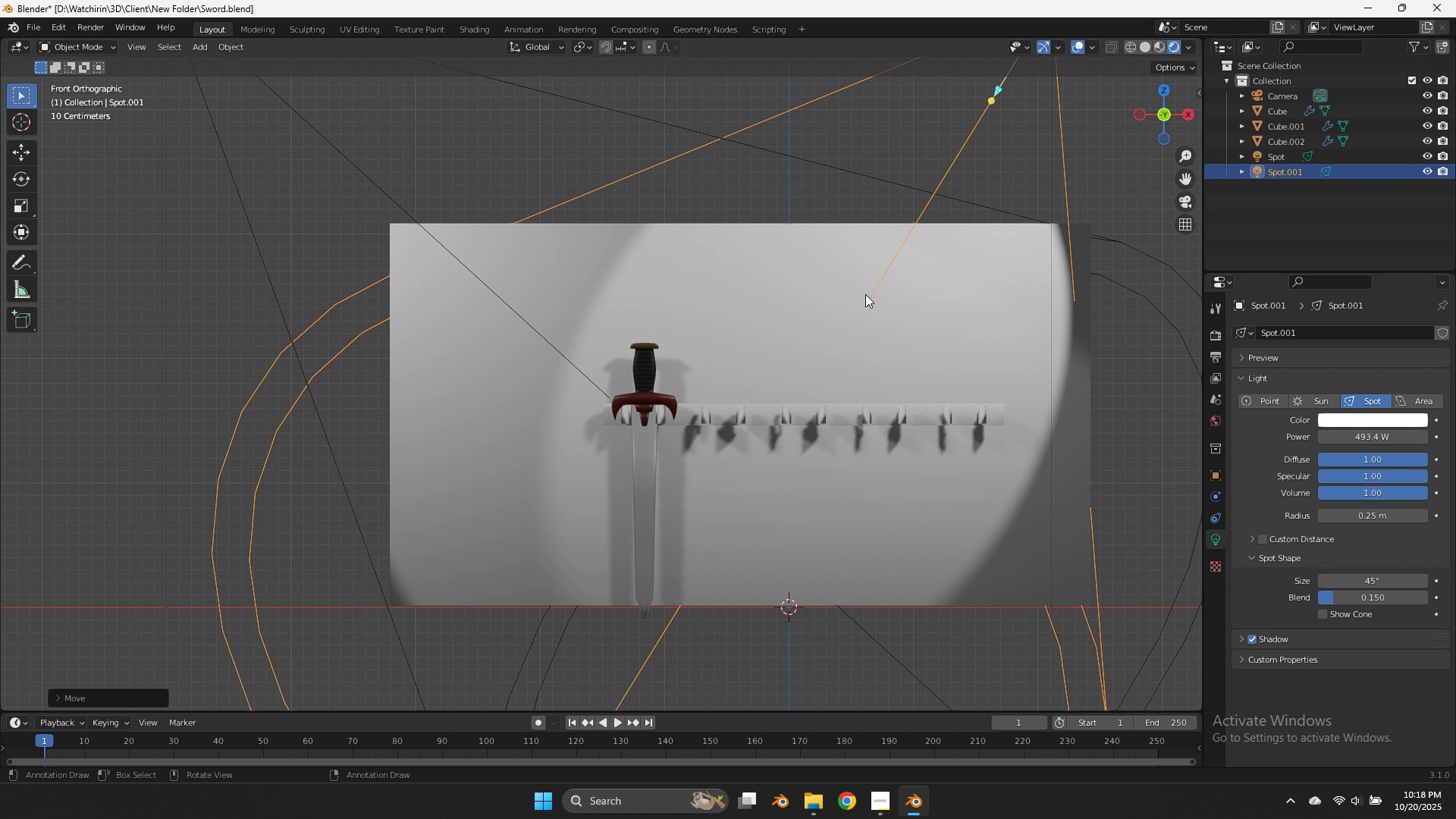 
scroll: coordinate [864, 297], scroll_direction: down, amount: 5.0
 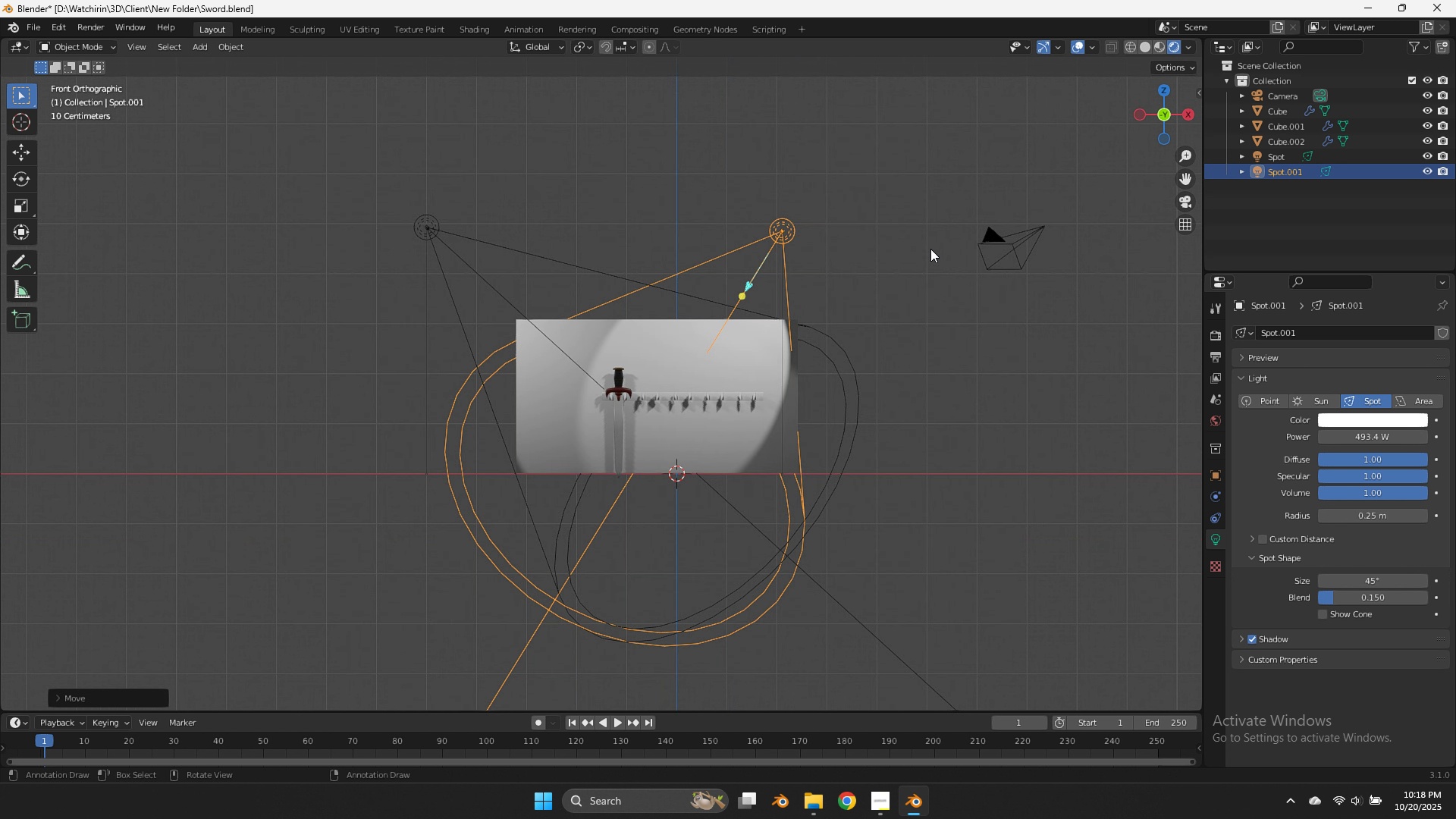 
key(Control+ControlLeft)
 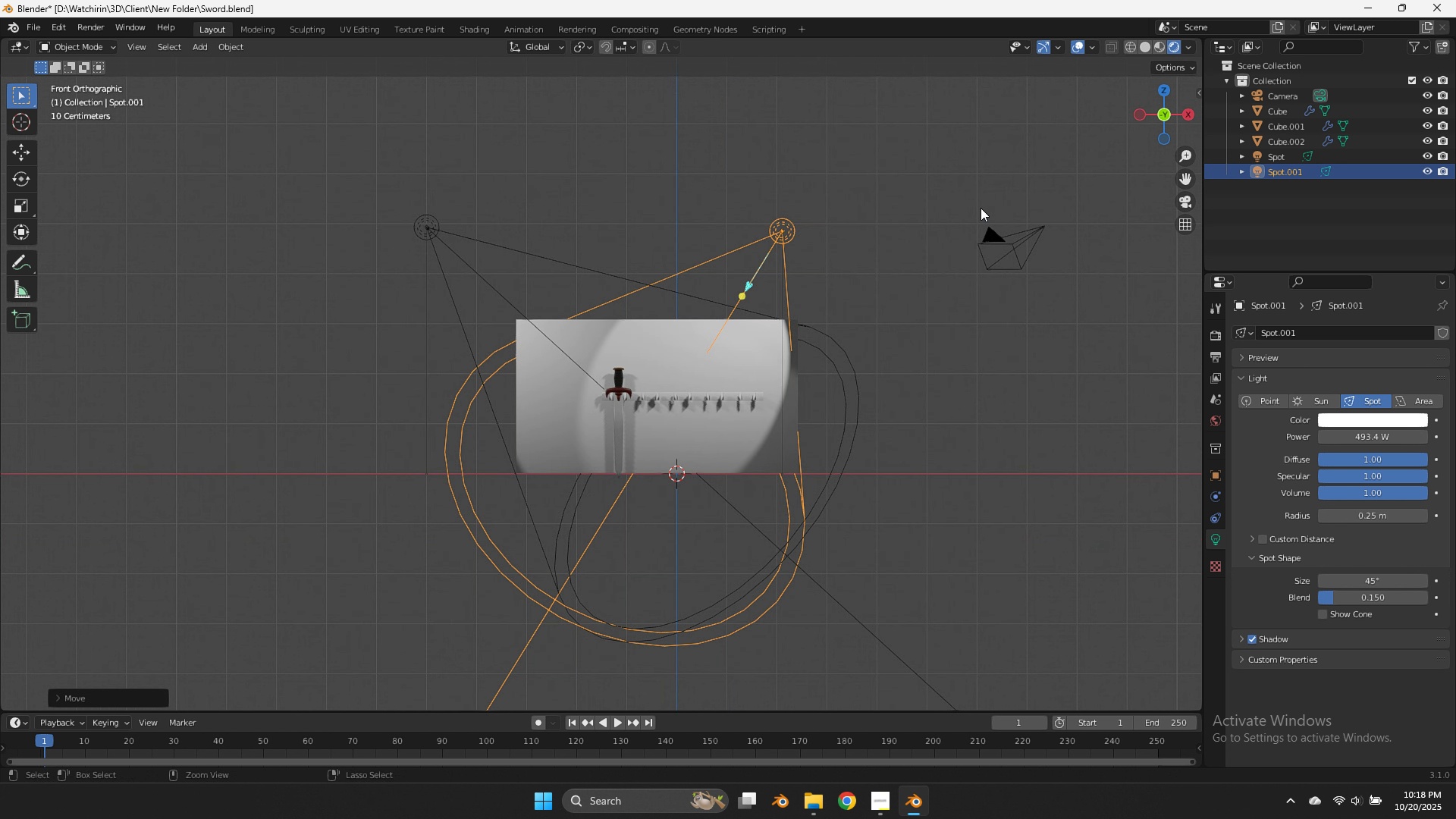 
key(Control+S)
 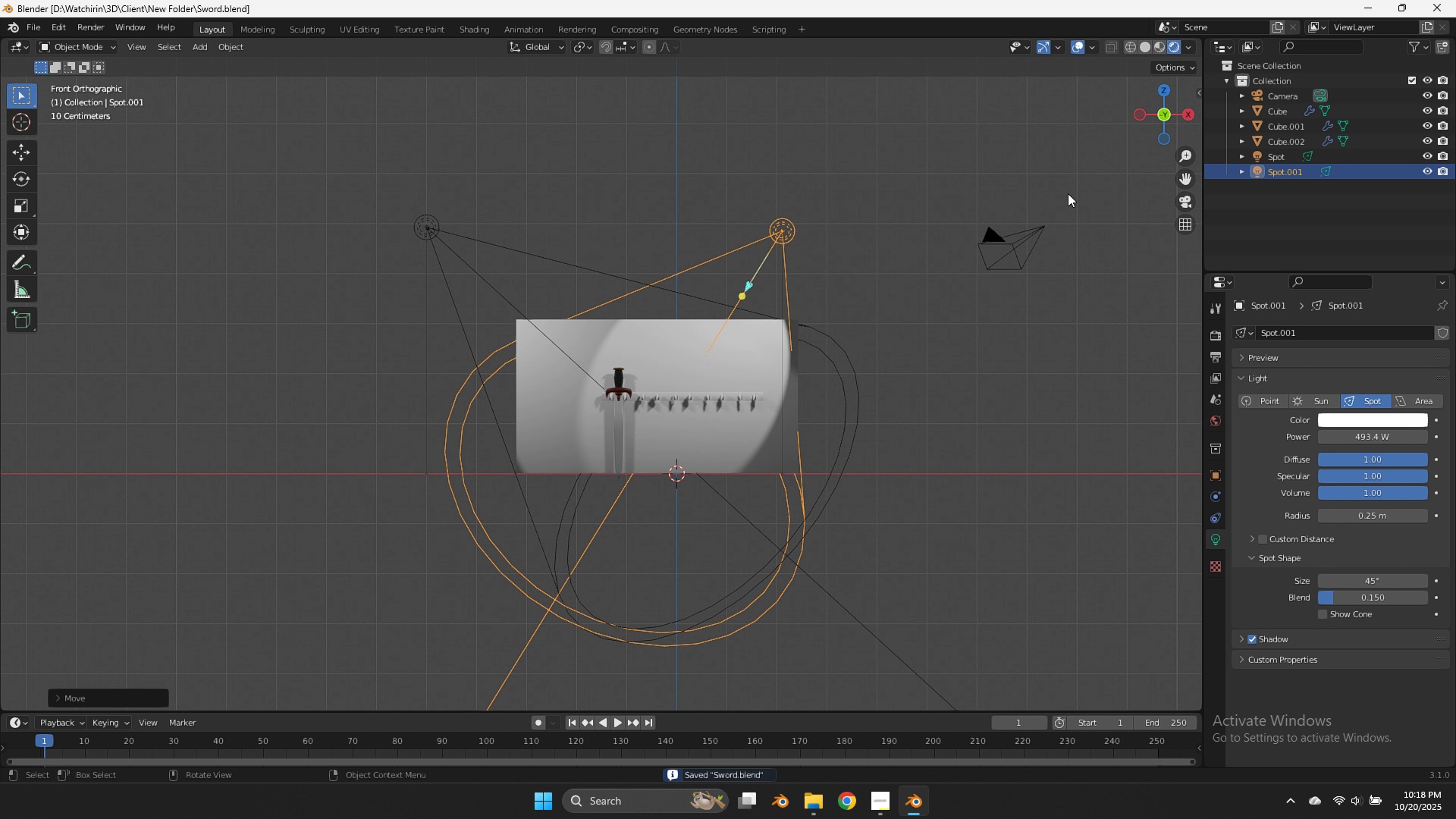 
scroll: coordinate [1139, 158], scroll_direction: up, amount: 6.0
 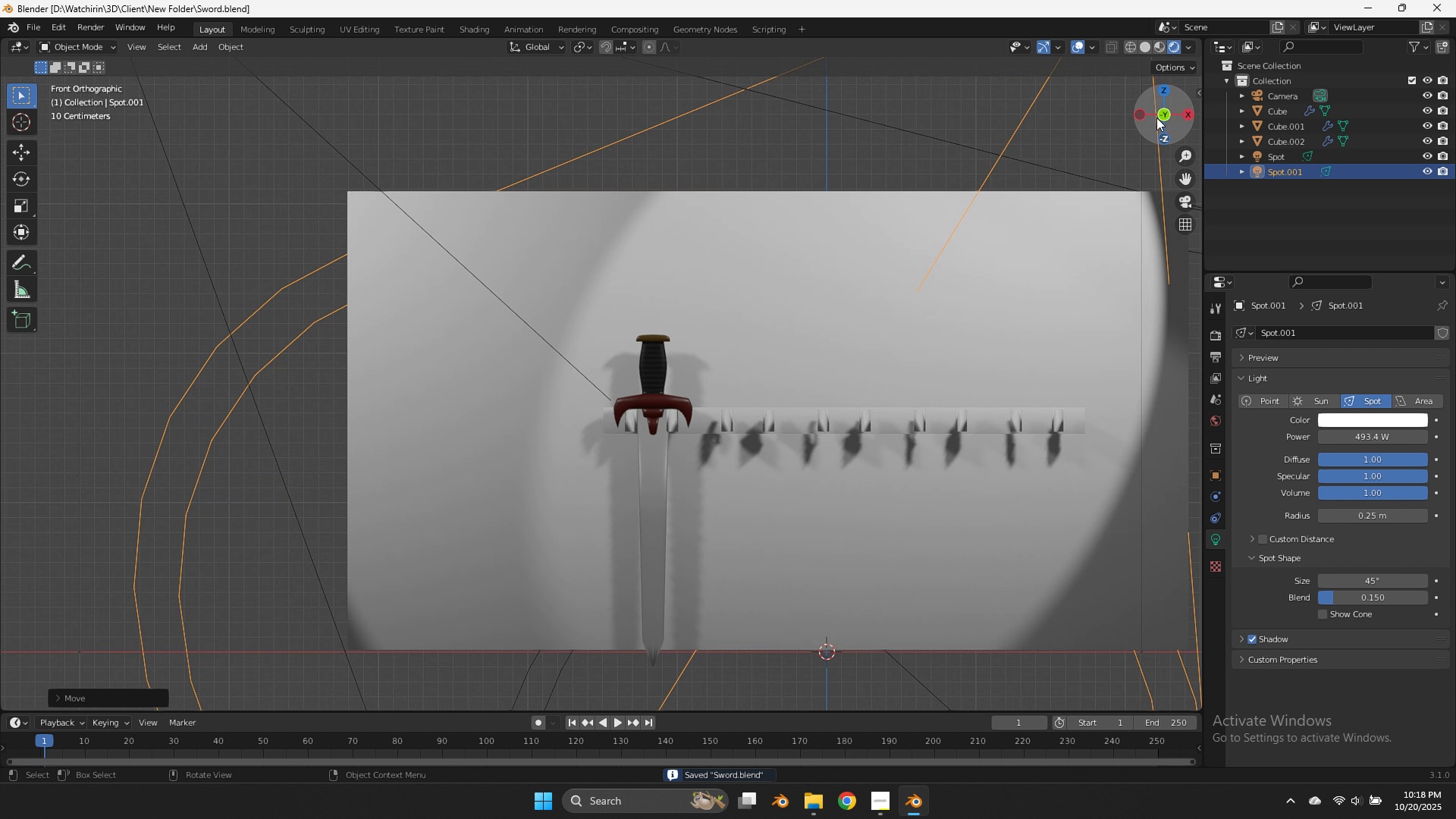 
left_click_drag(start_coordinate=[1159, 107], to_coordinate=[49, 155])
 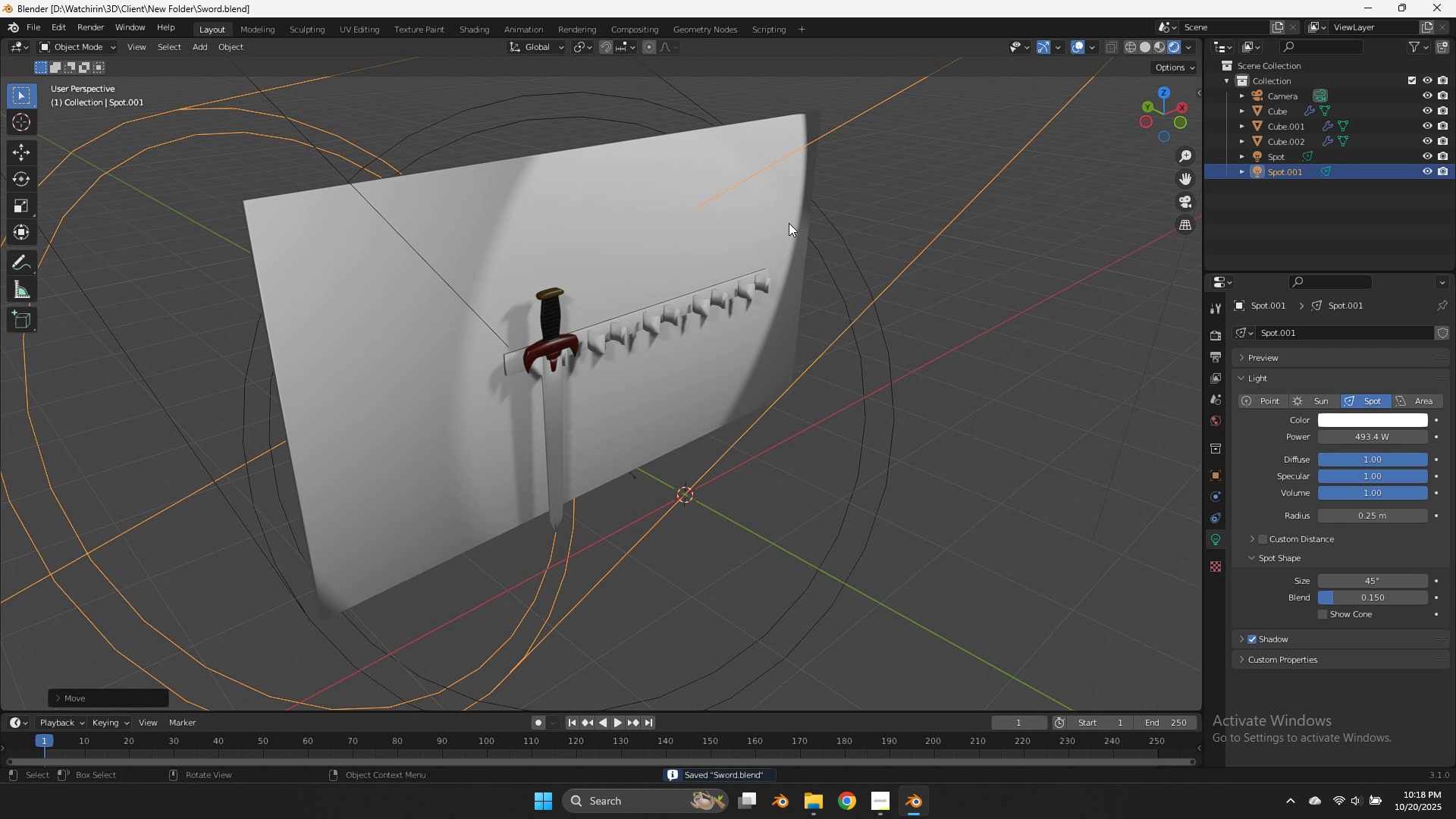 
scroll: coordinate [671, 235], scroll_direction: up, amount: 5.0
 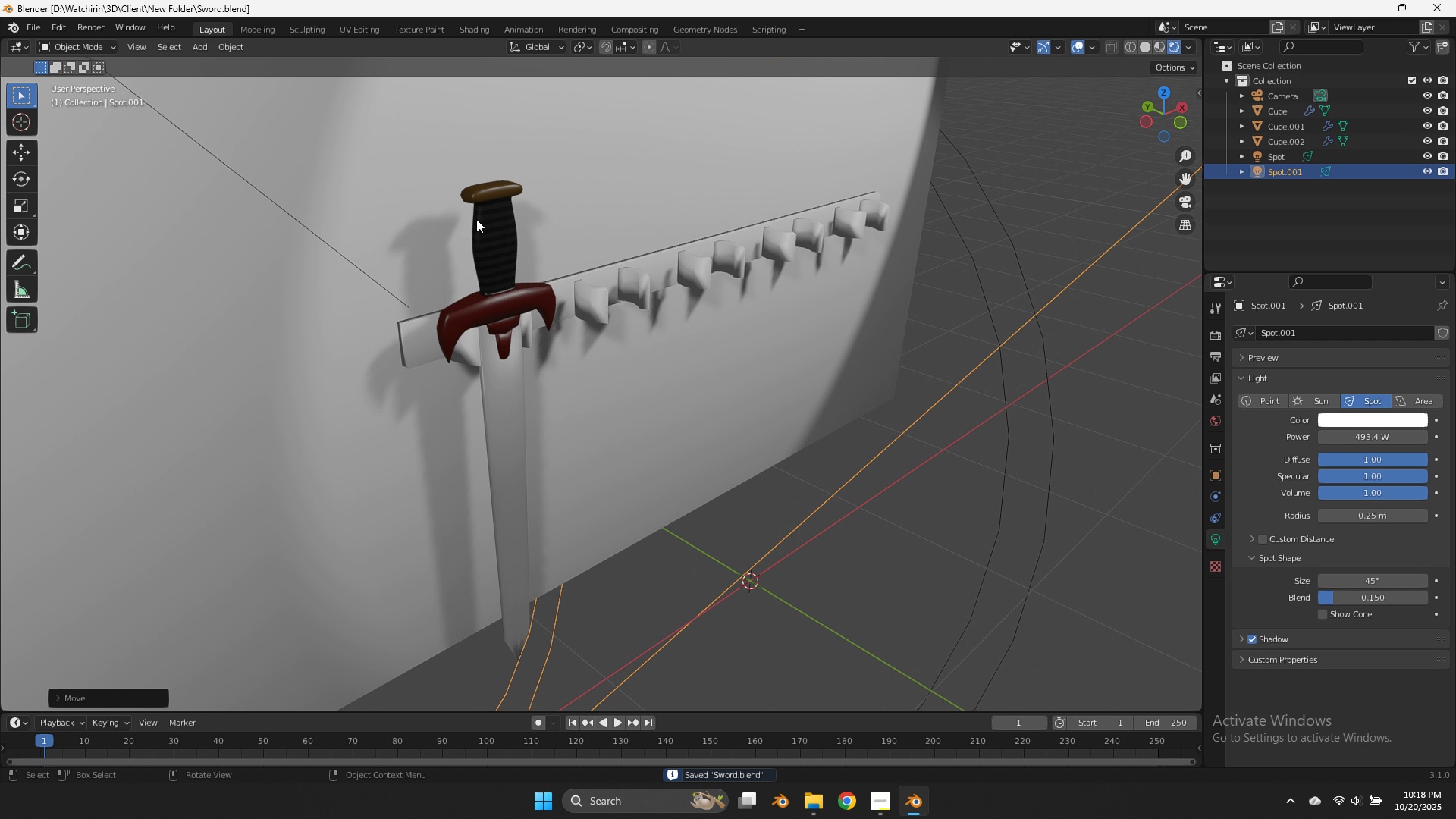 
left_click([476, 219])
 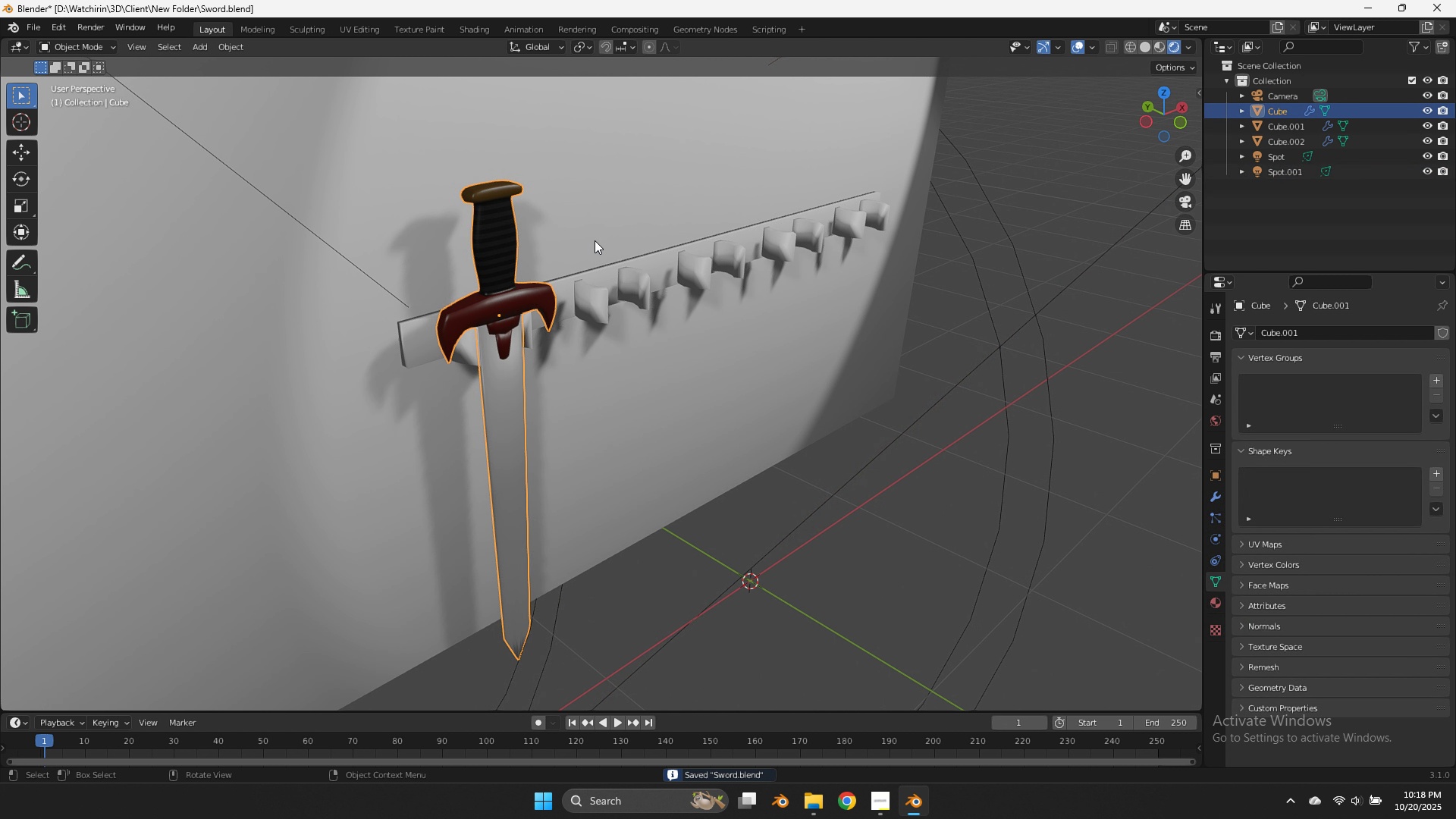 
key(Z)
 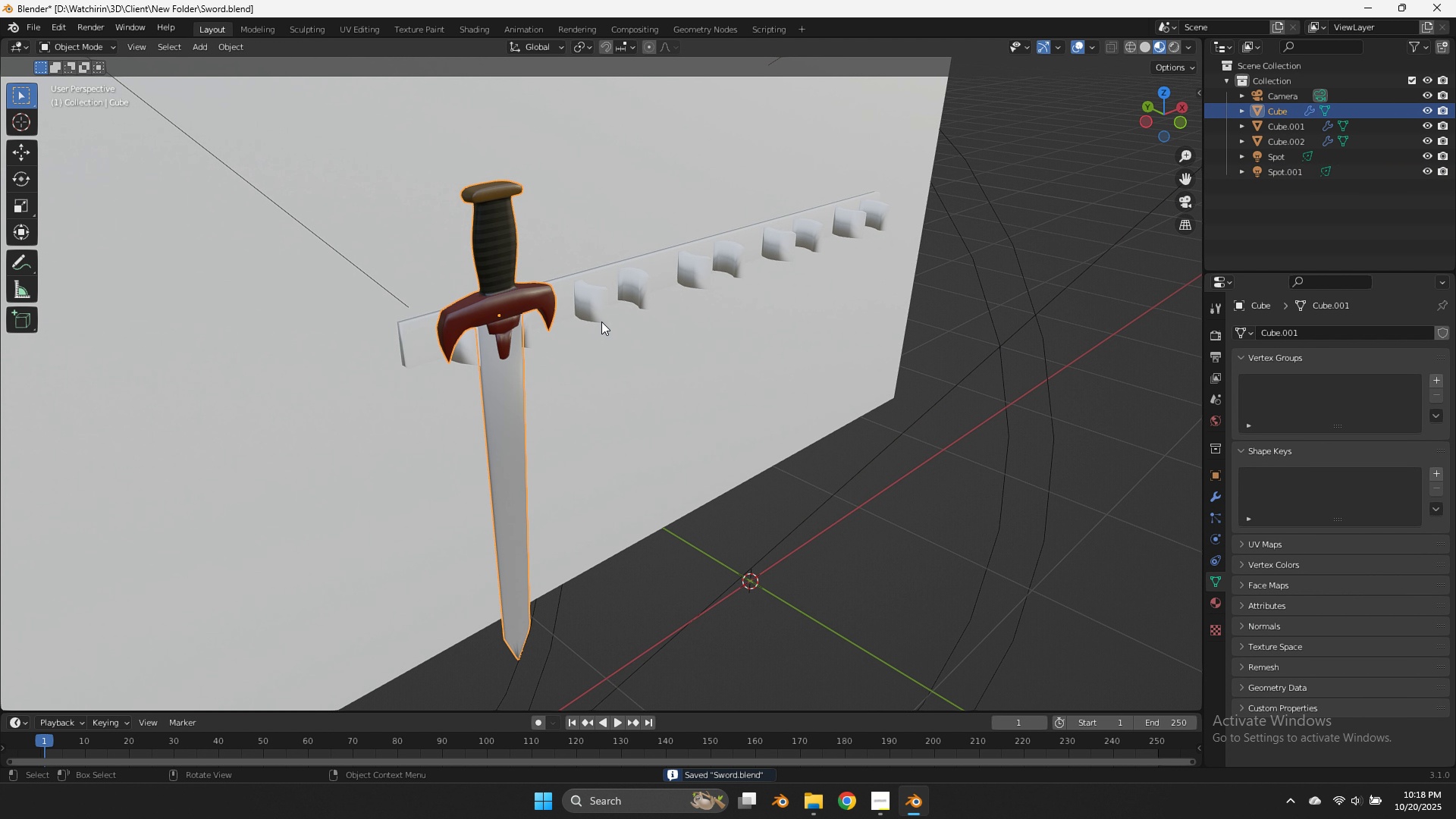 
left_click([614, 307])
 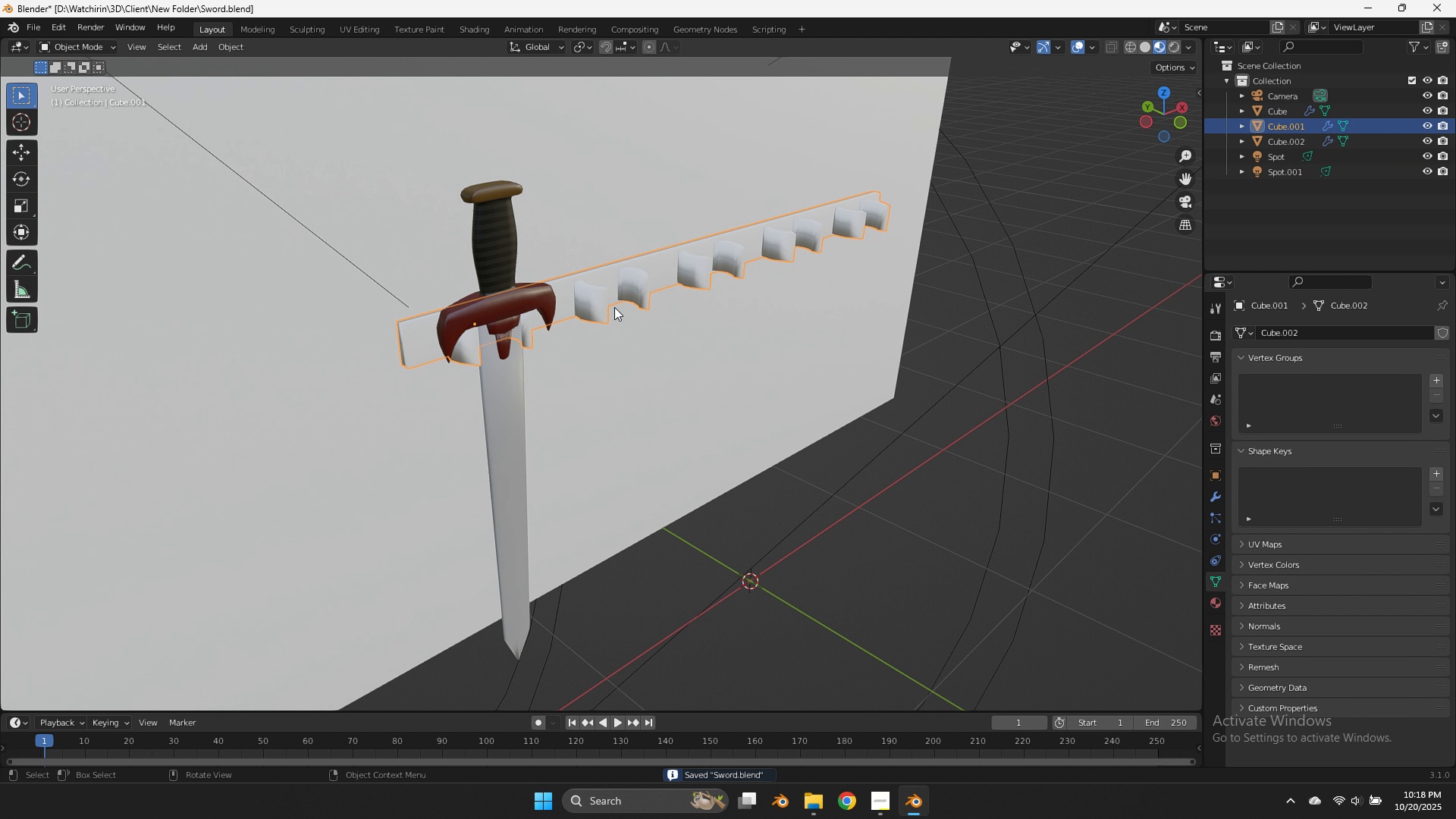 
scroll: coordinate [614, 307], scroll_direction: down, amount: 5.0
 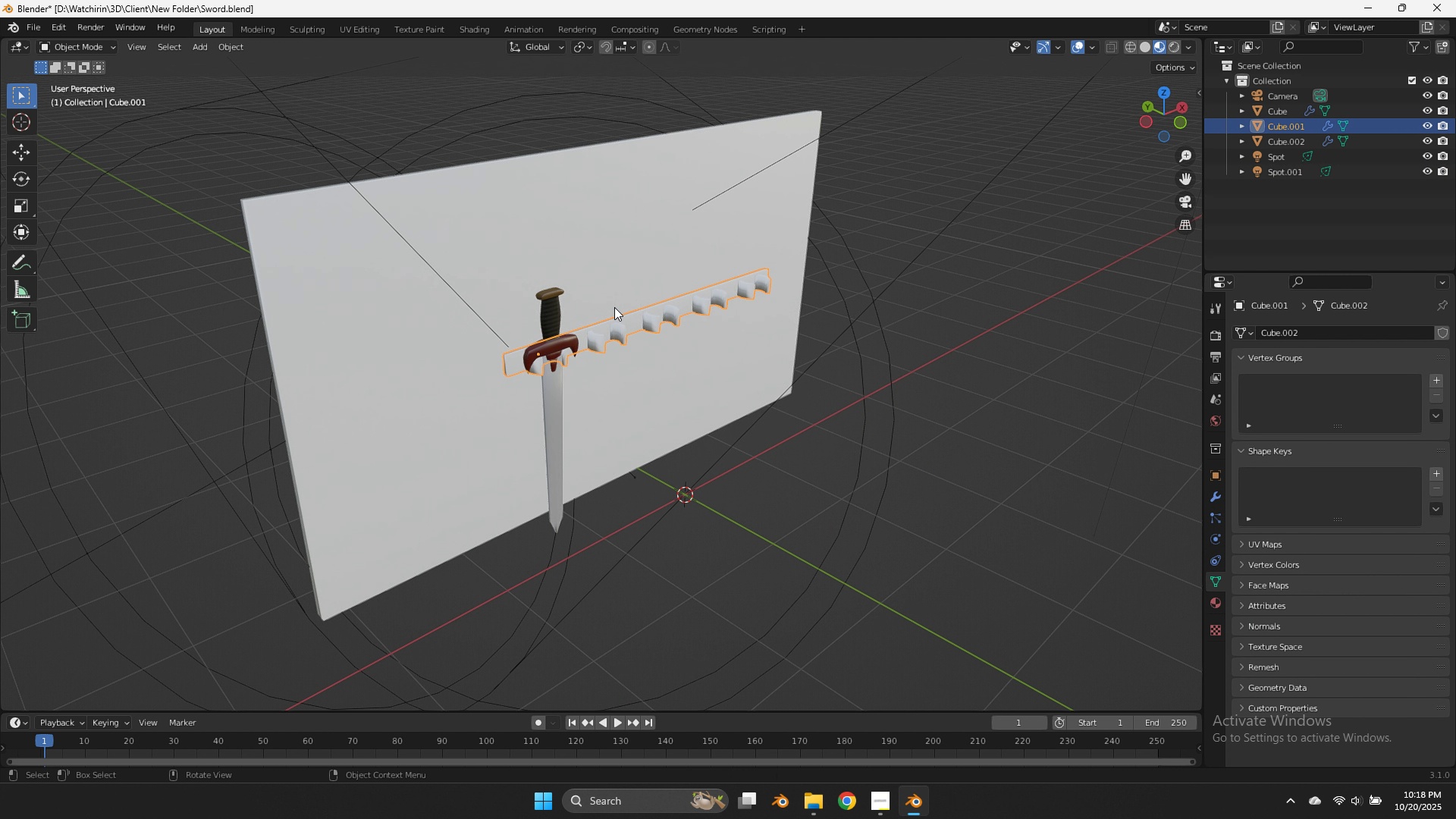 
key(Control+S)
 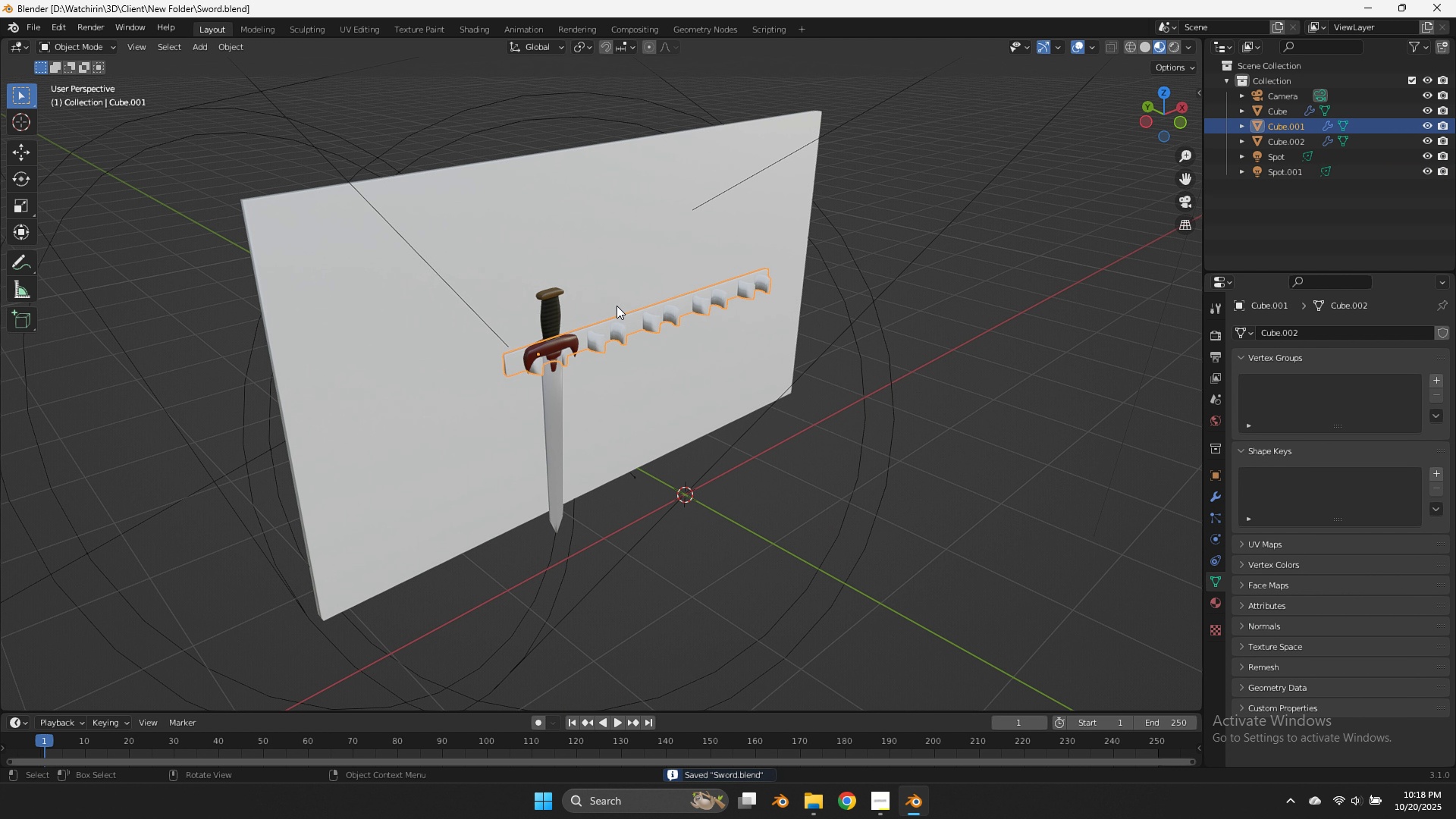 
scroll: coordinate [617, 306], scroll_direction: down, amount: 4.0
 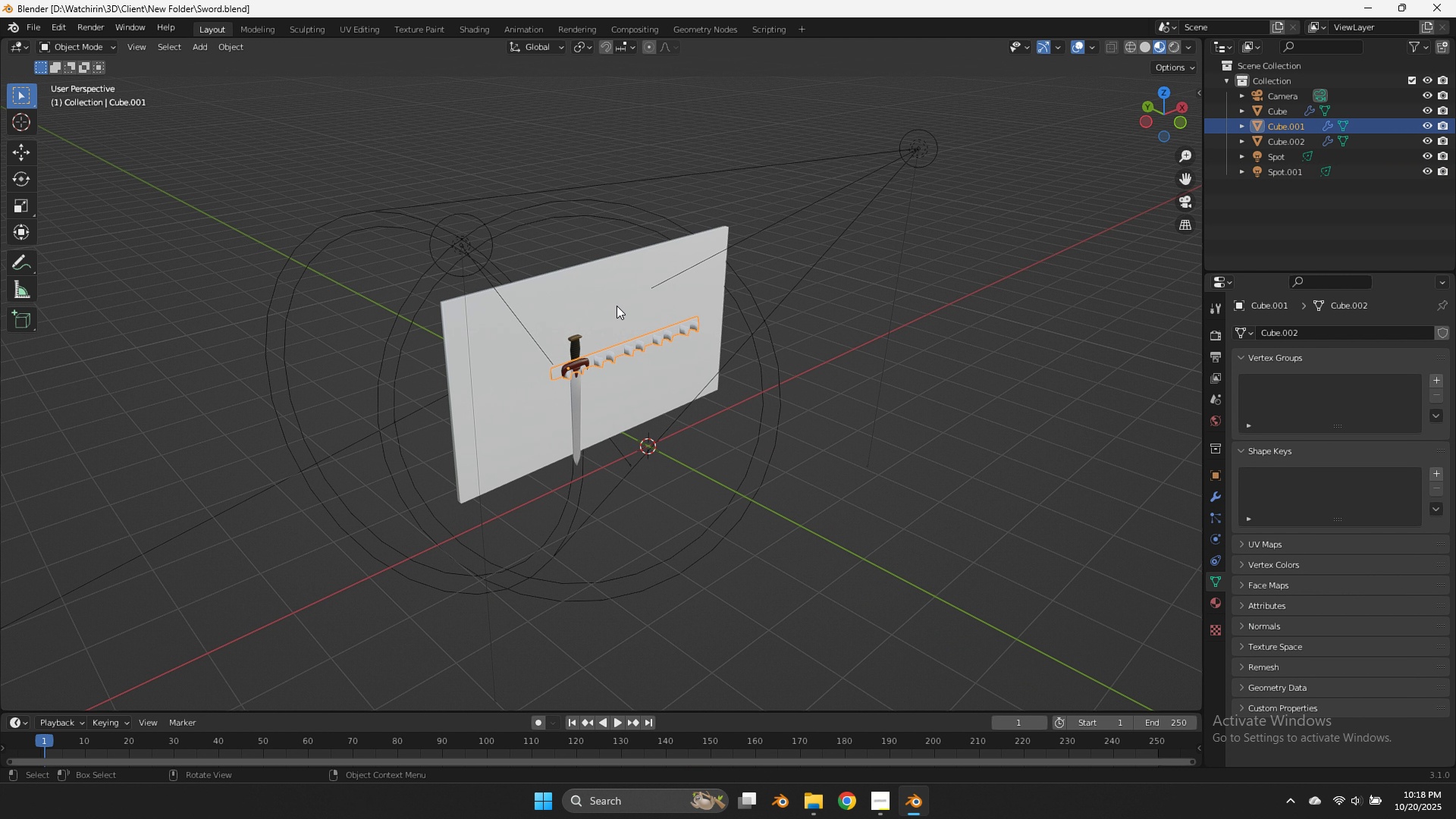 
wait(6.91)
 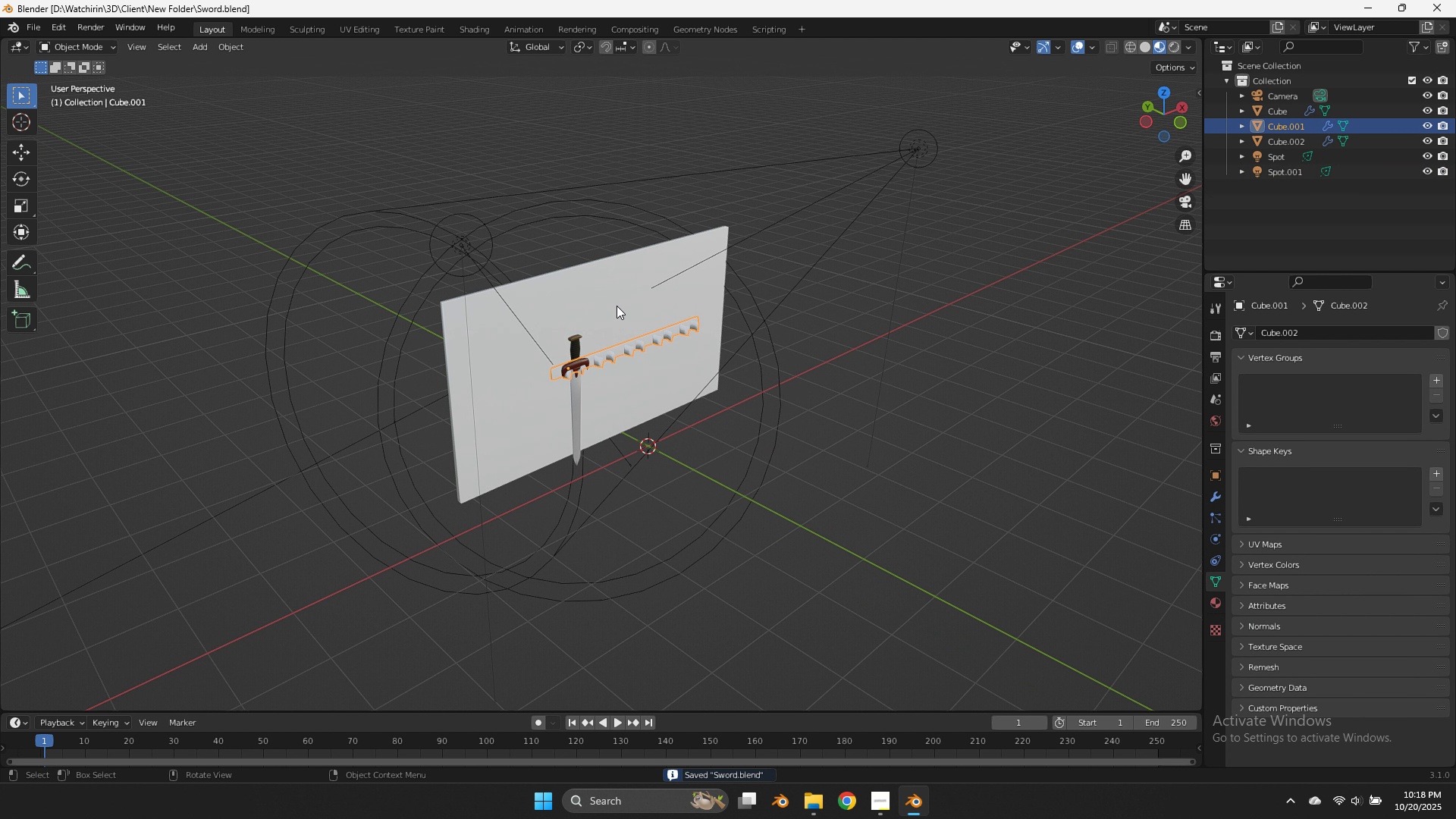 
key(Control+ControlLeft)
 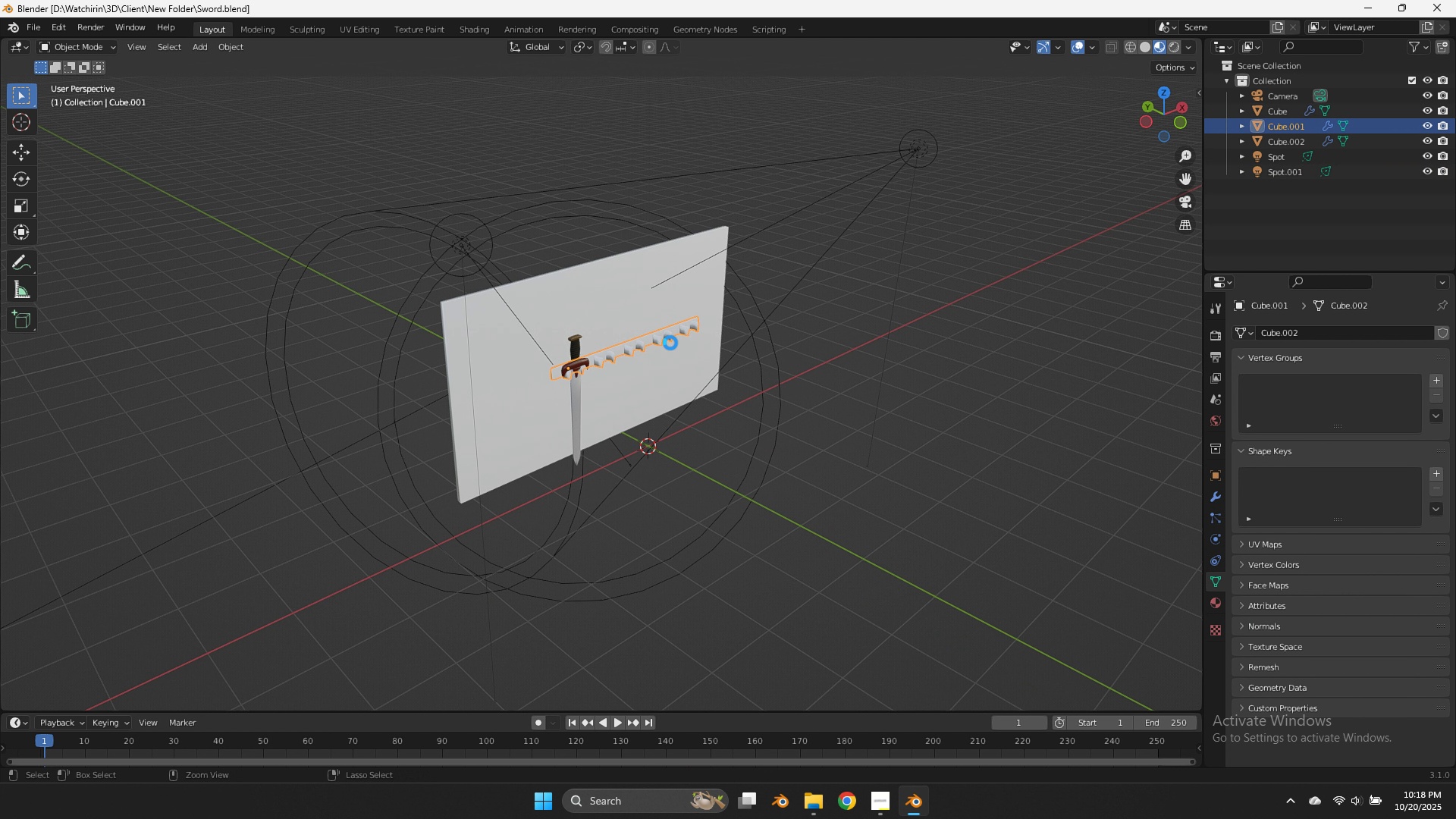 
key(Control+S)
 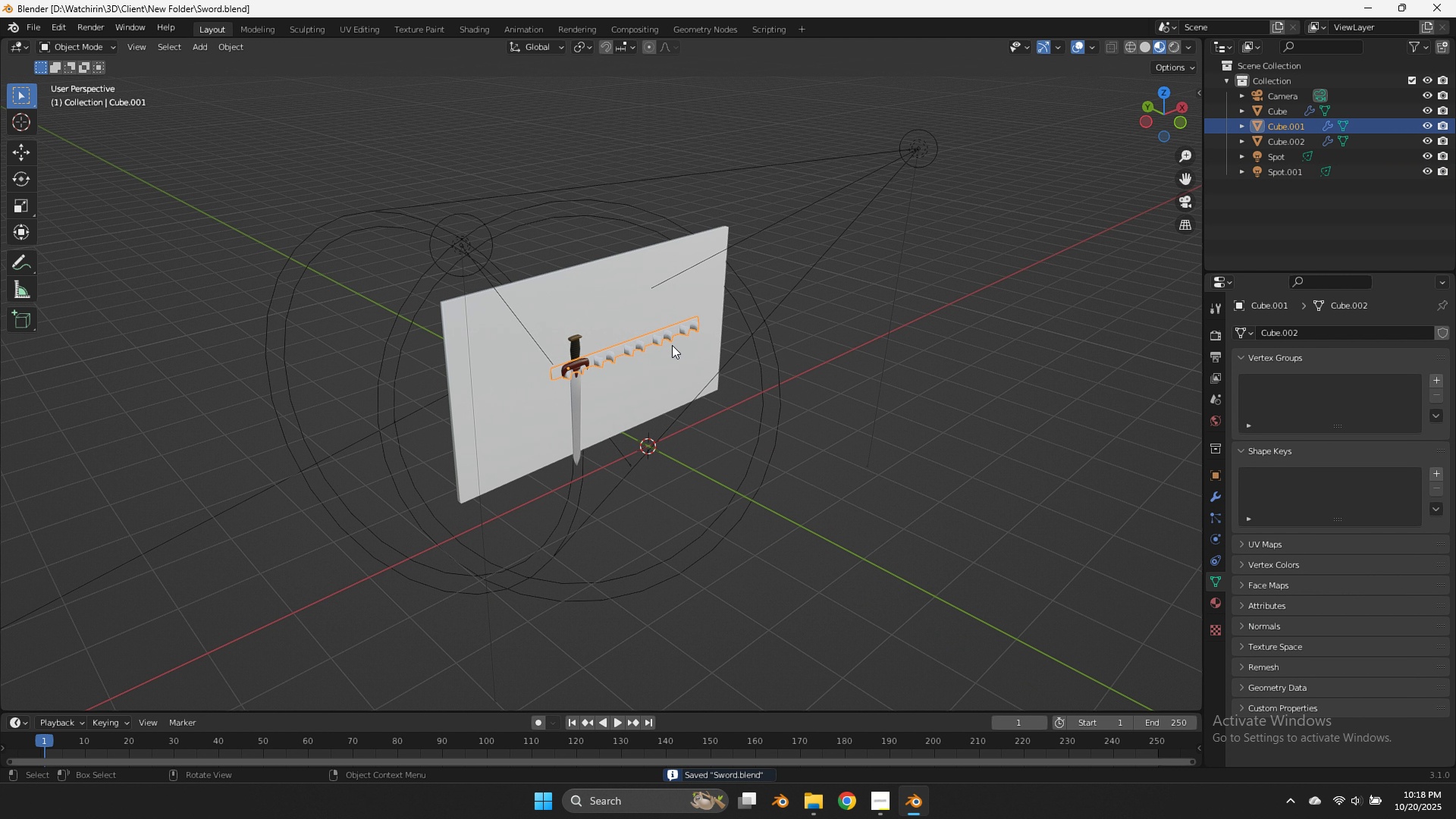 
scroll: coordinate [673, 346], scroll_direction: up, amount: 6.0
 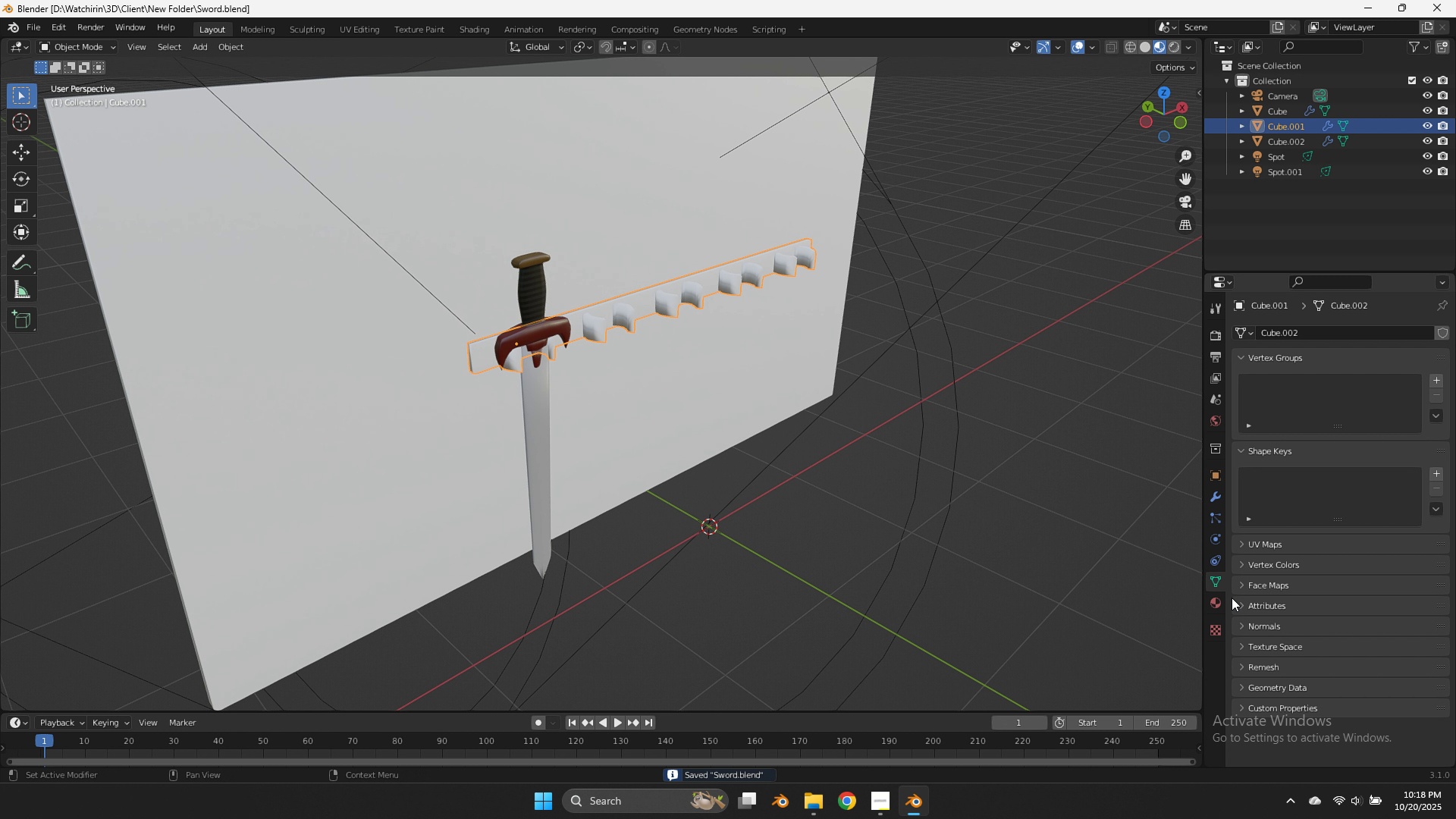 
left_click([1216, 601])
 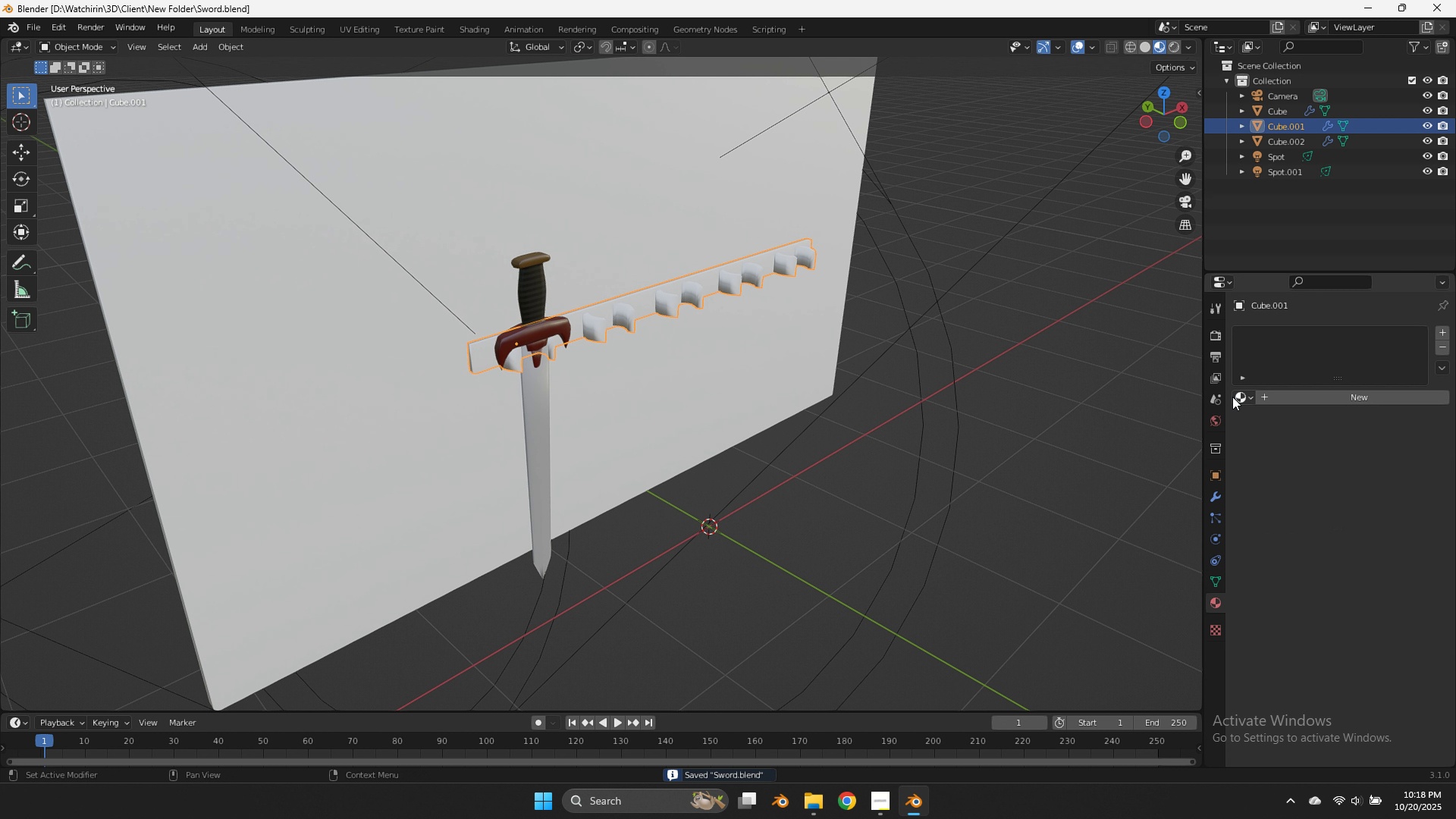 
left_click([1235, 397])
 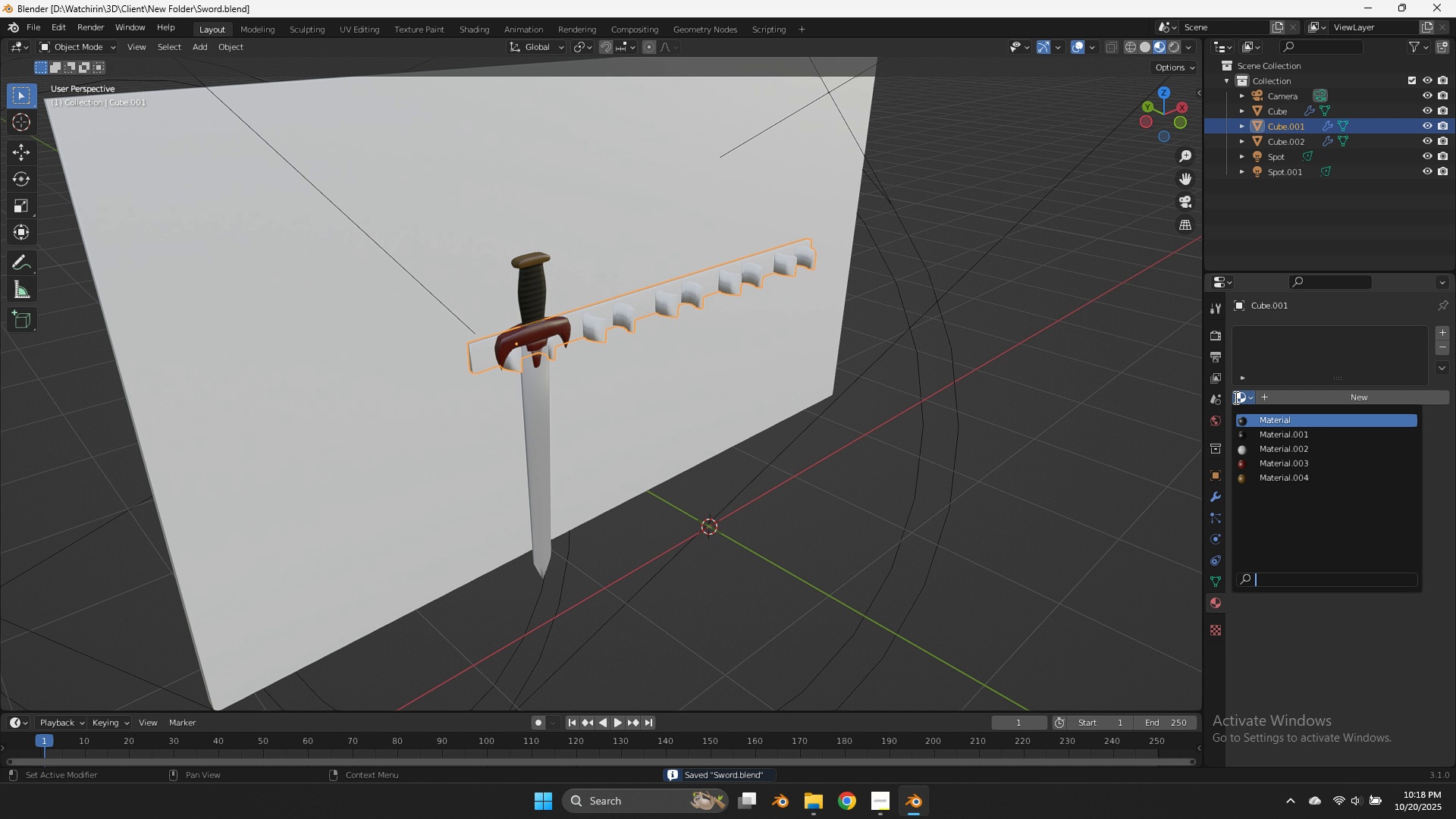 
double_click([1235, 397])
 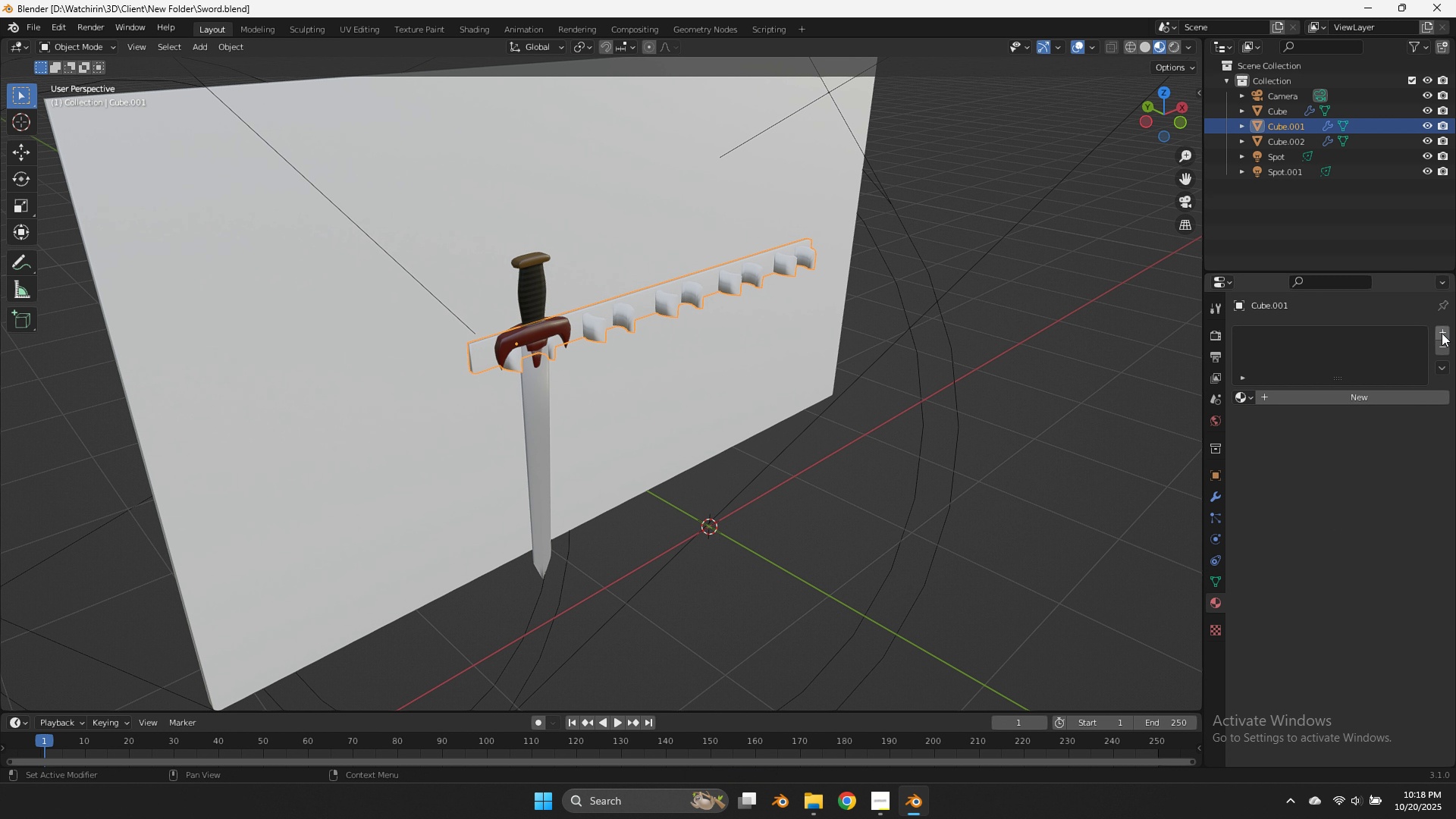 
double_click([1442, 333])
 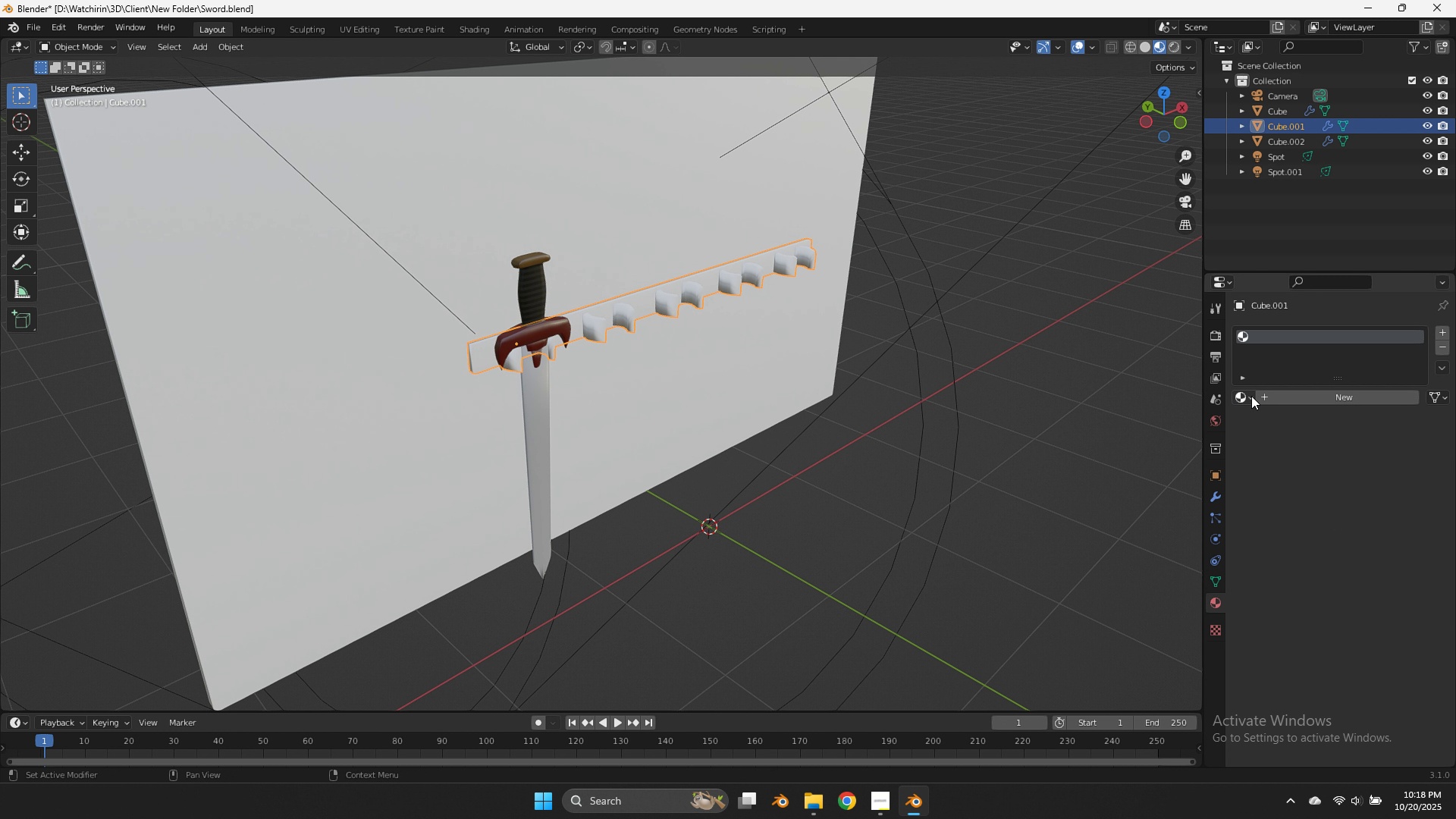 
left_click([1249, 396])
 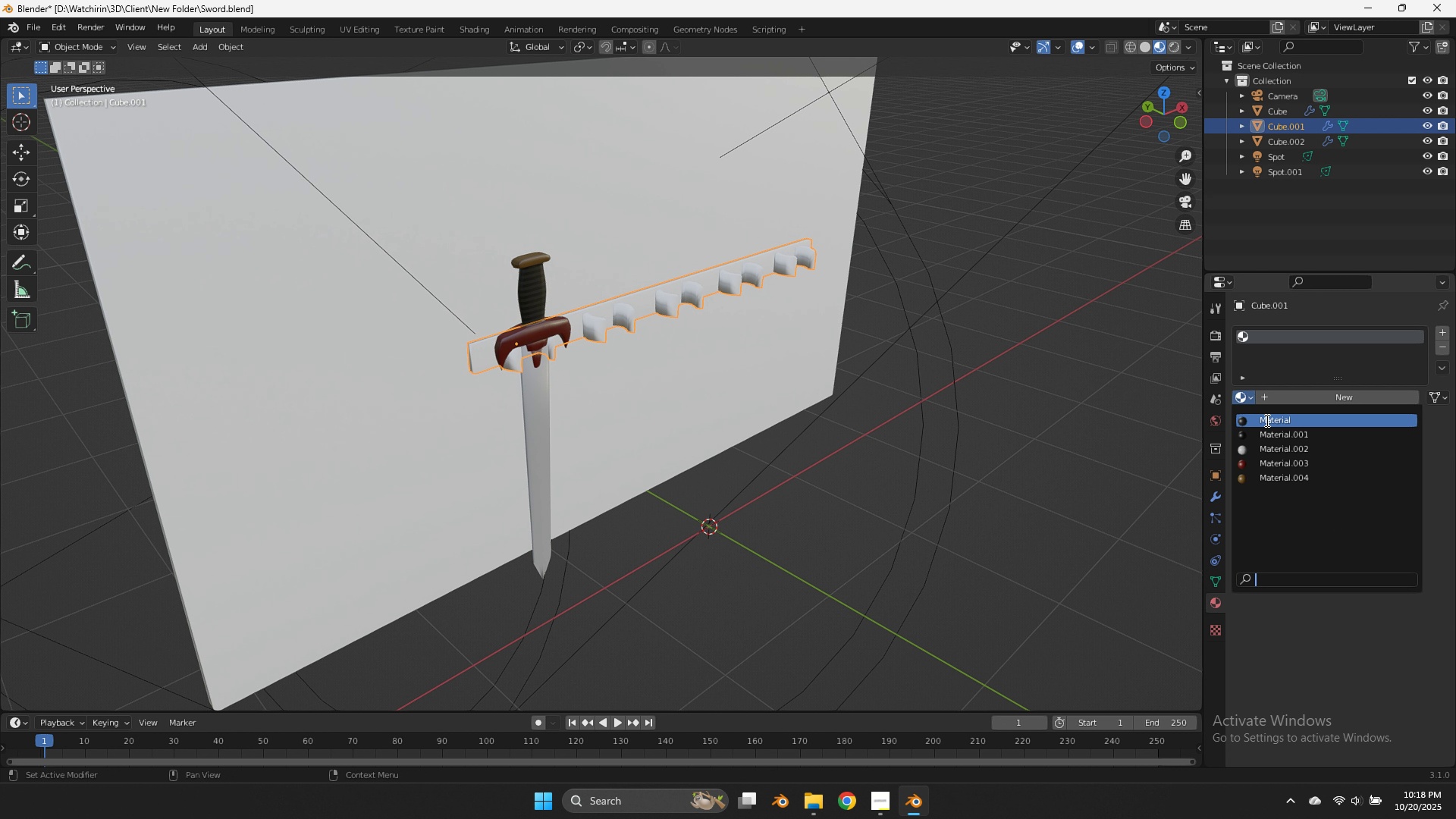 
left_click([1266, 420])
 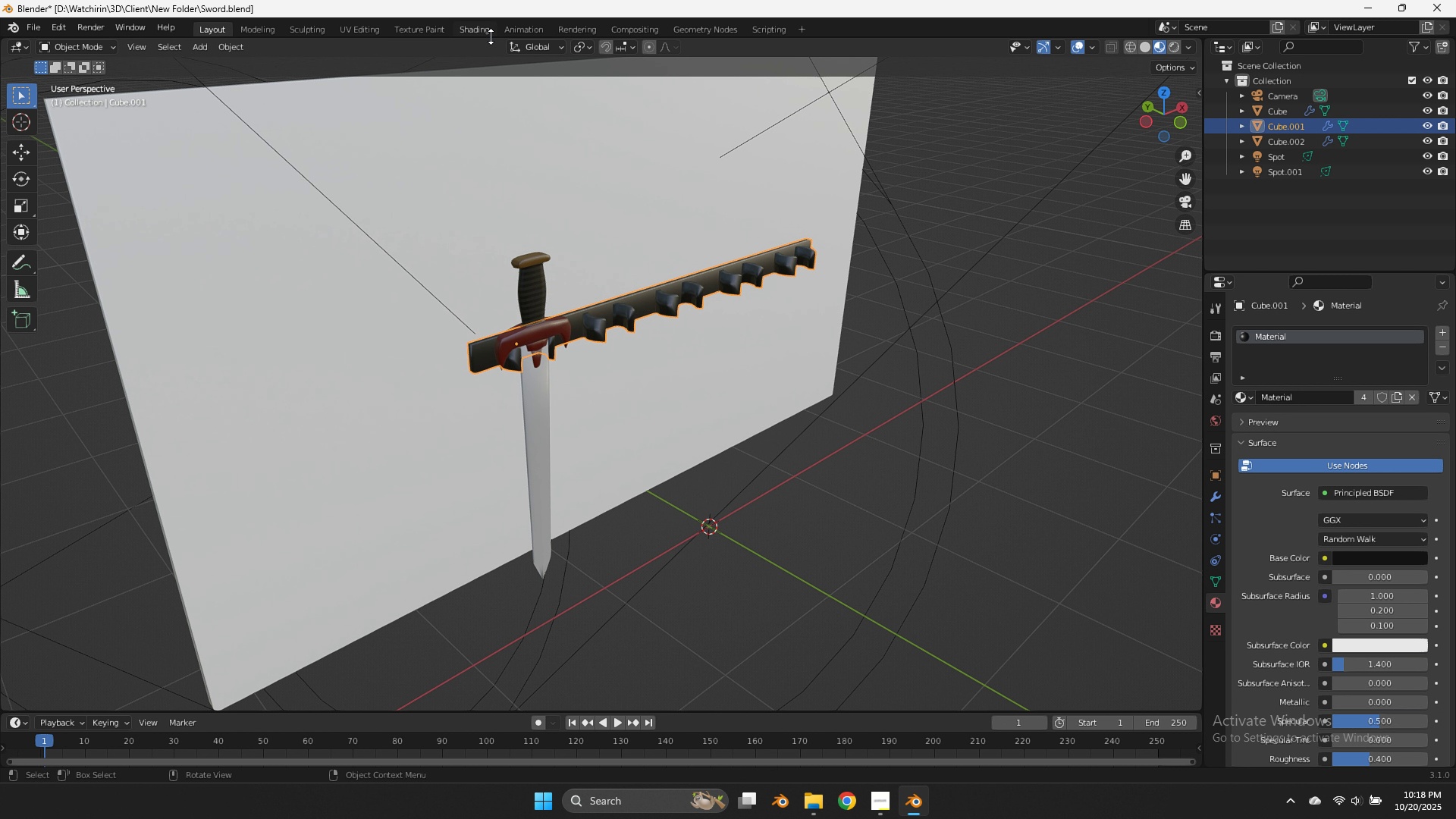 
double_click([480, 26])
 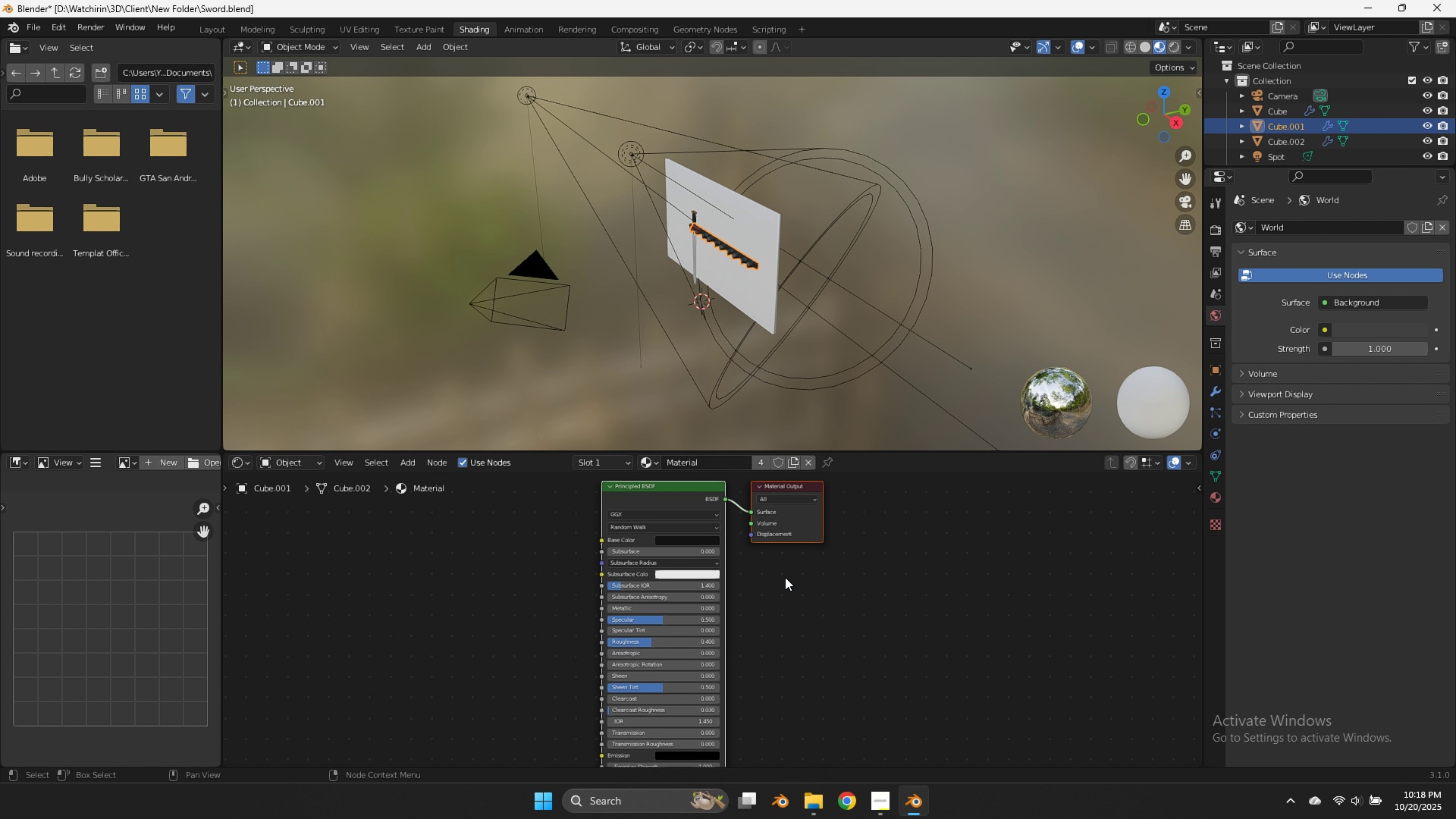 
scroll: coordinate [906, 232], scroll_direction: up, amount: 12.0
 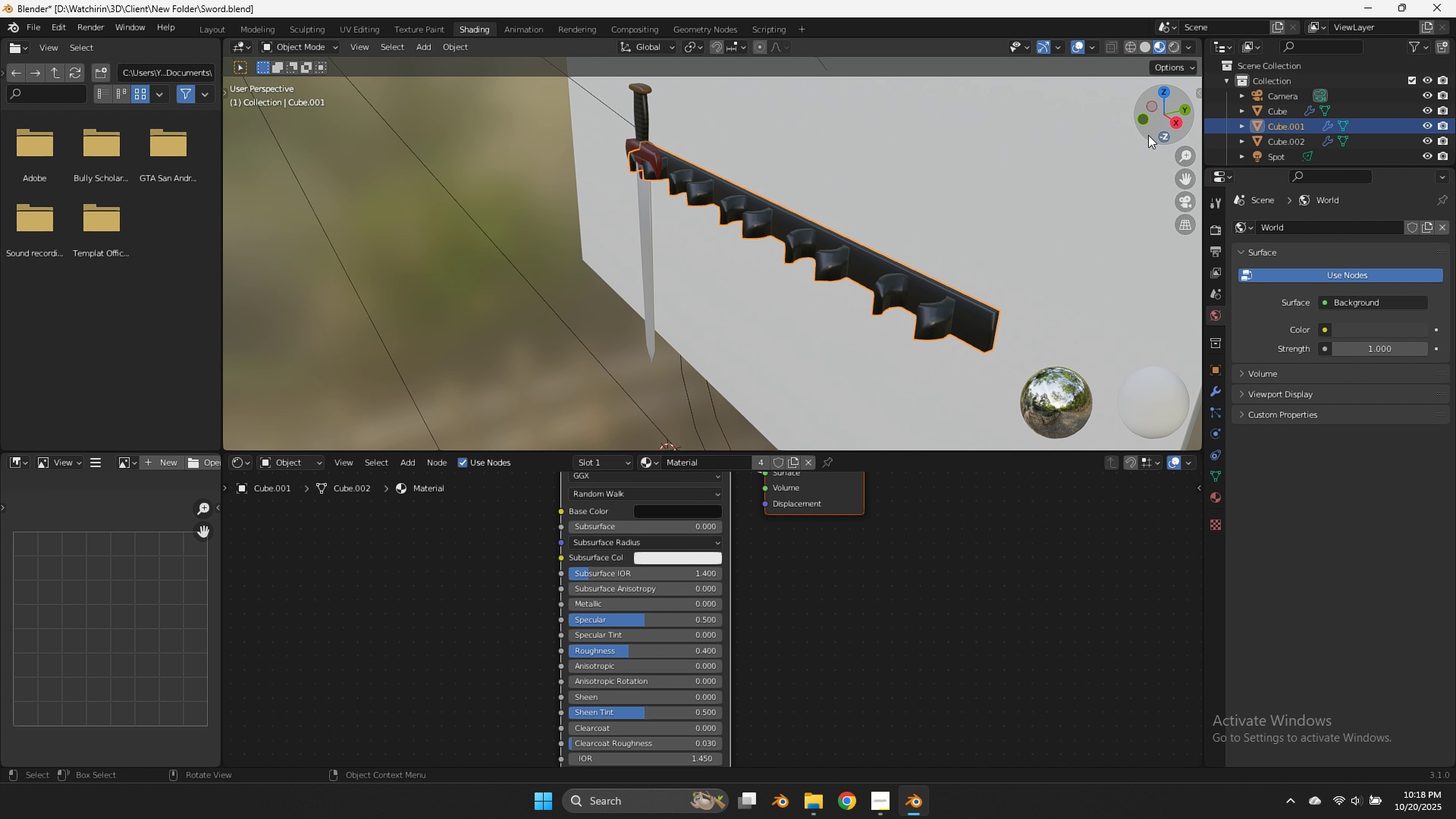 
left_click_drag(start_coordinate=[1142, 112], to_coordinate=[246, 99])
 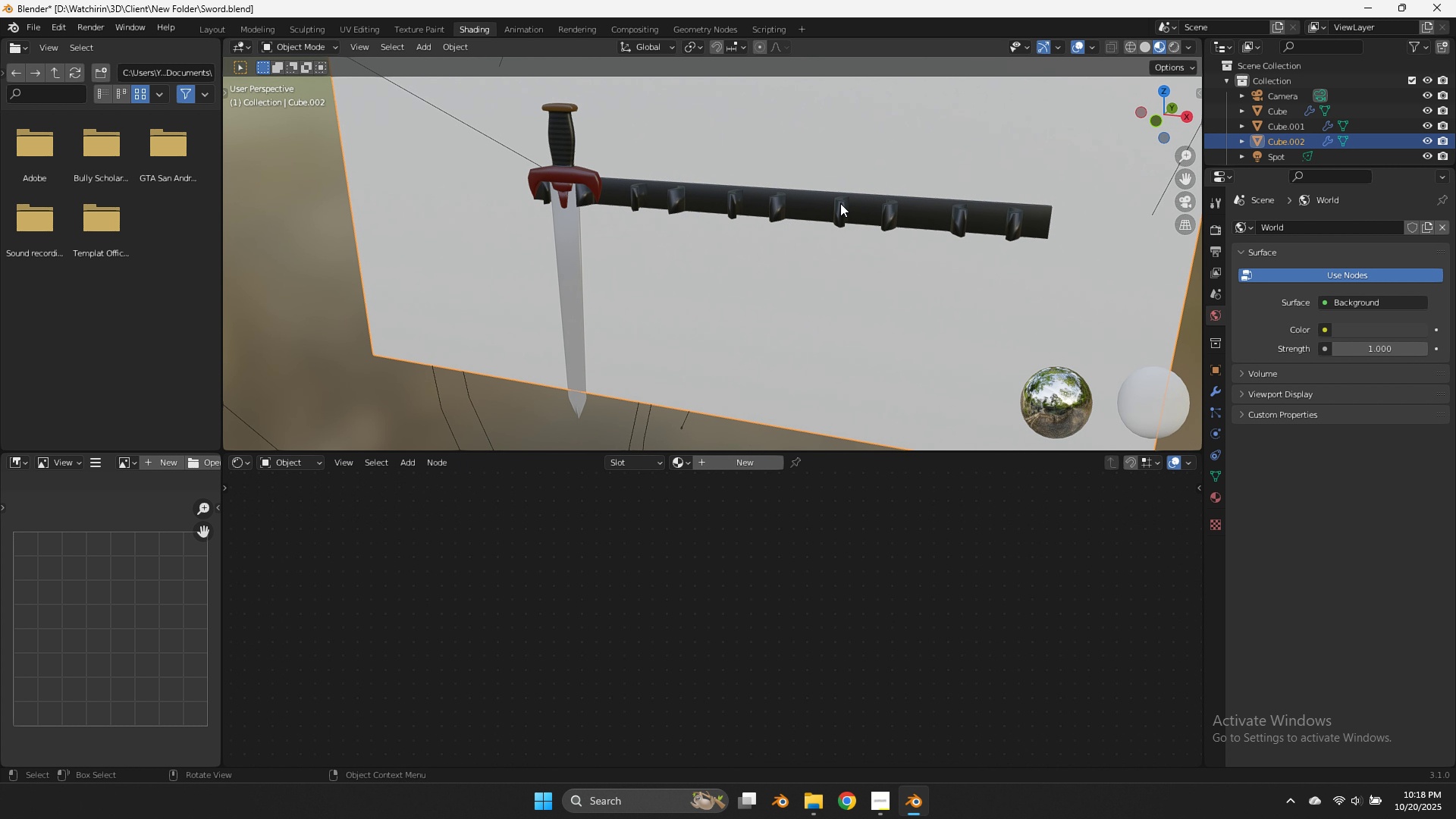 
double_click([840, 203])
 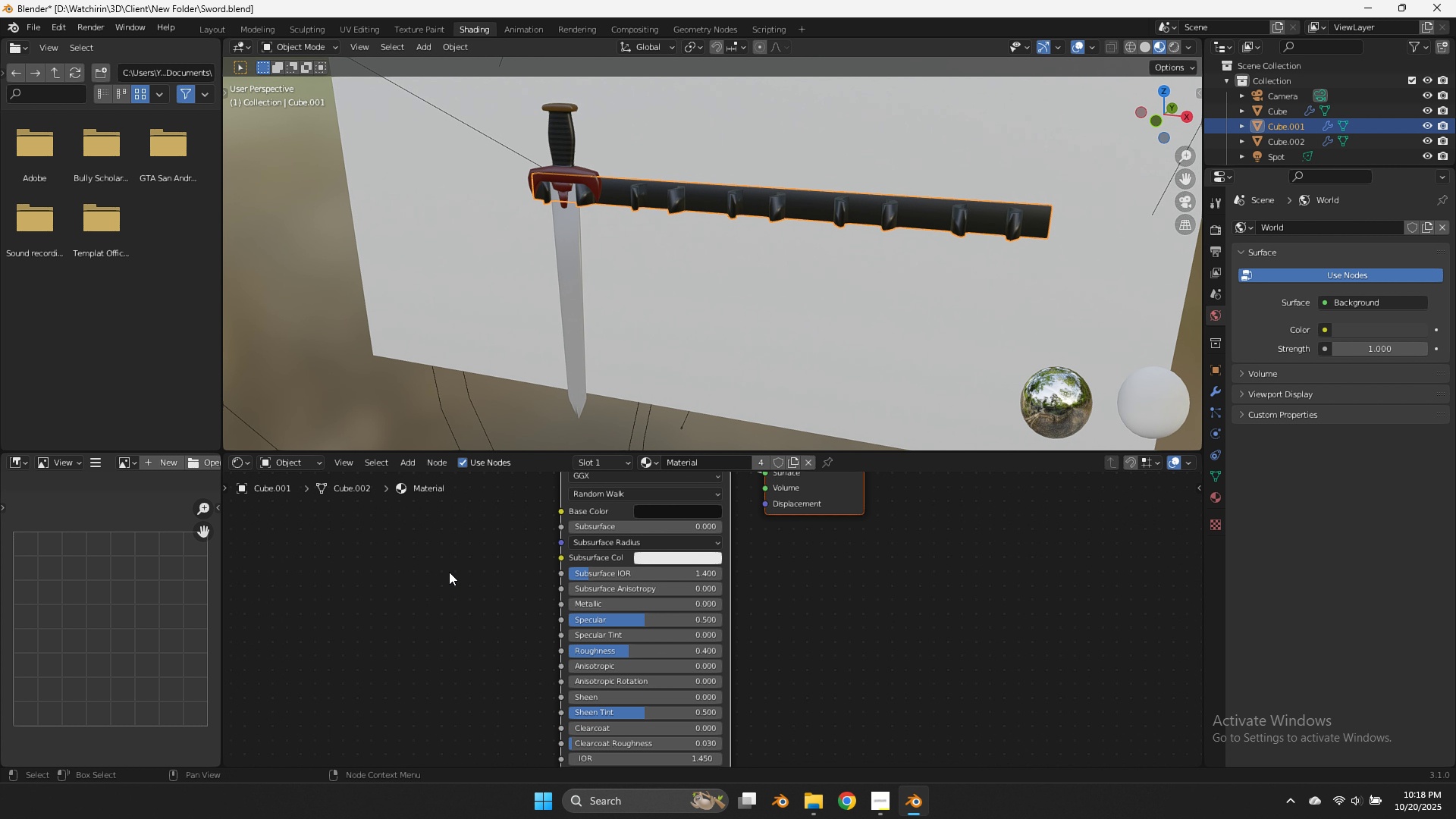 
key(Shift+ShiftLeft)
 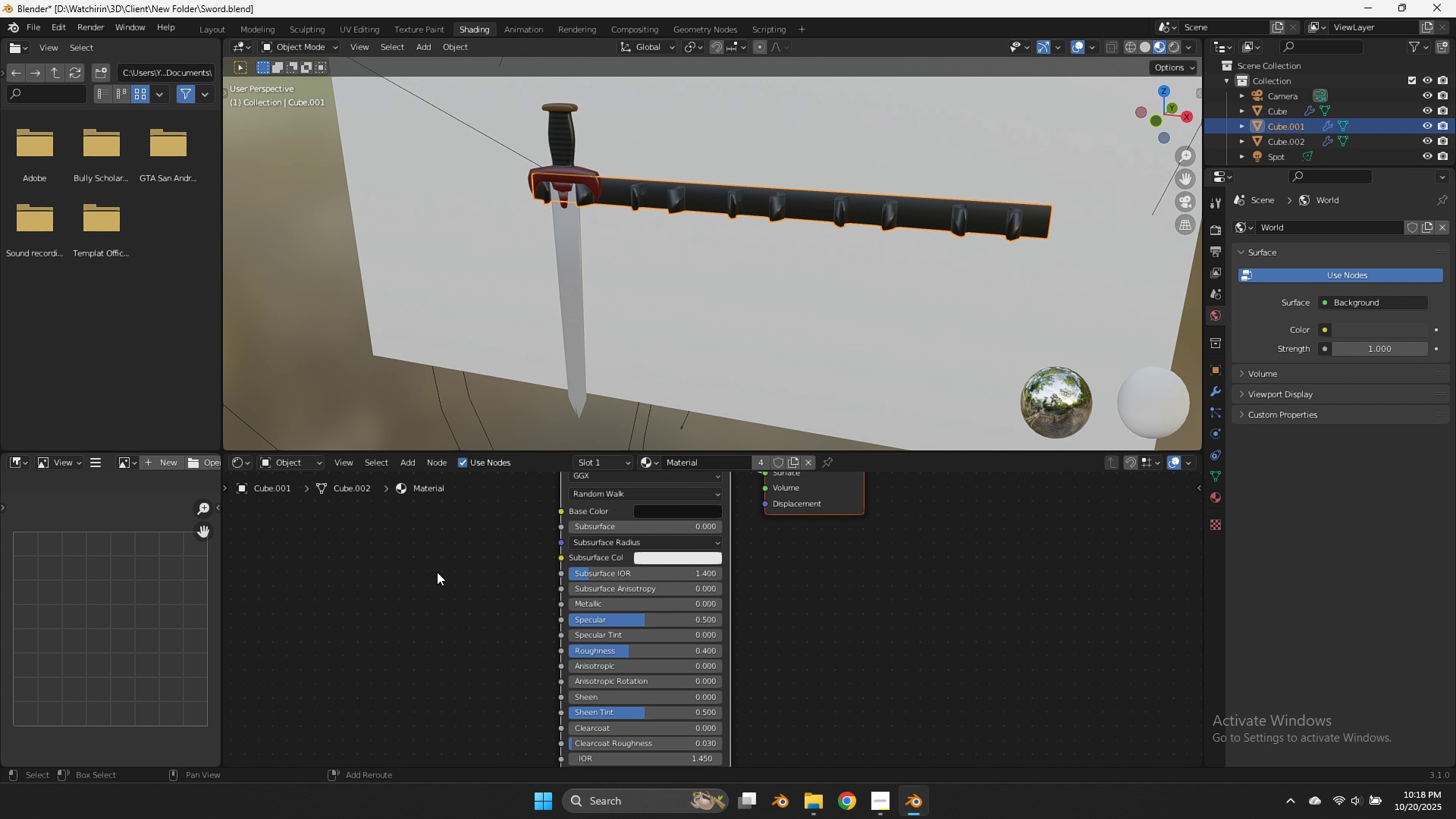 
key(Shift+A)
 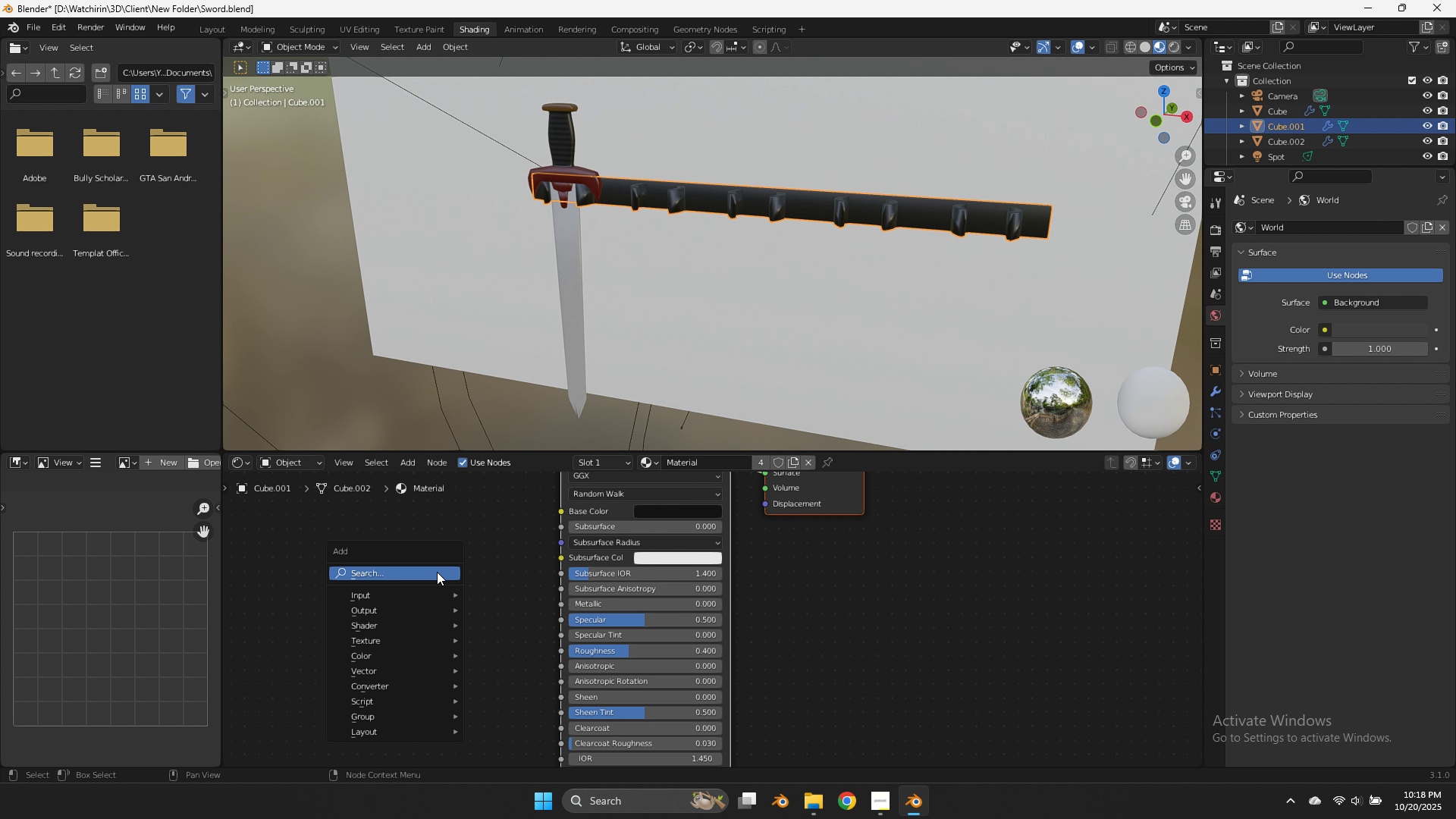 
left_click([437, 572])
 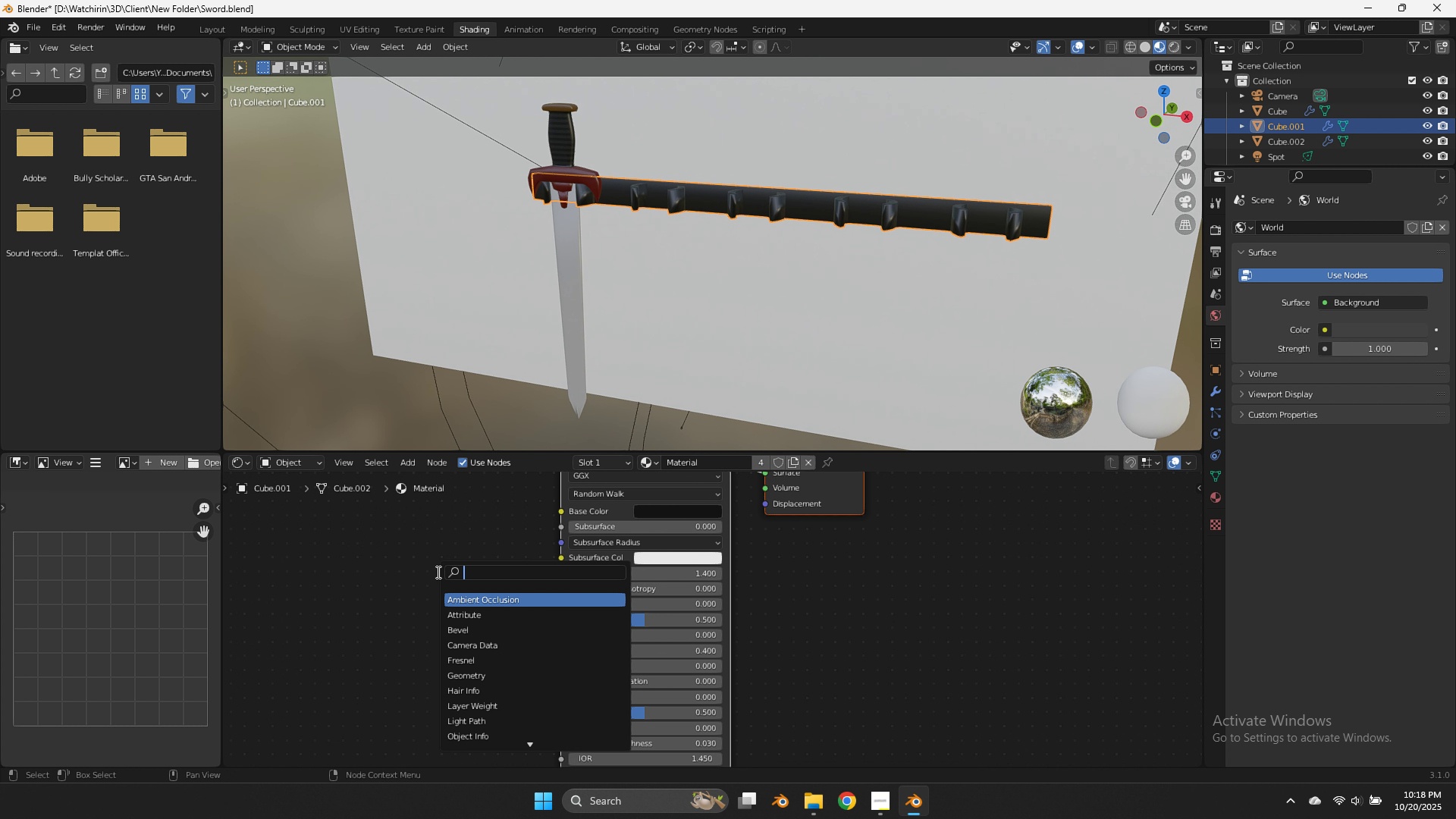 
type(textu)
 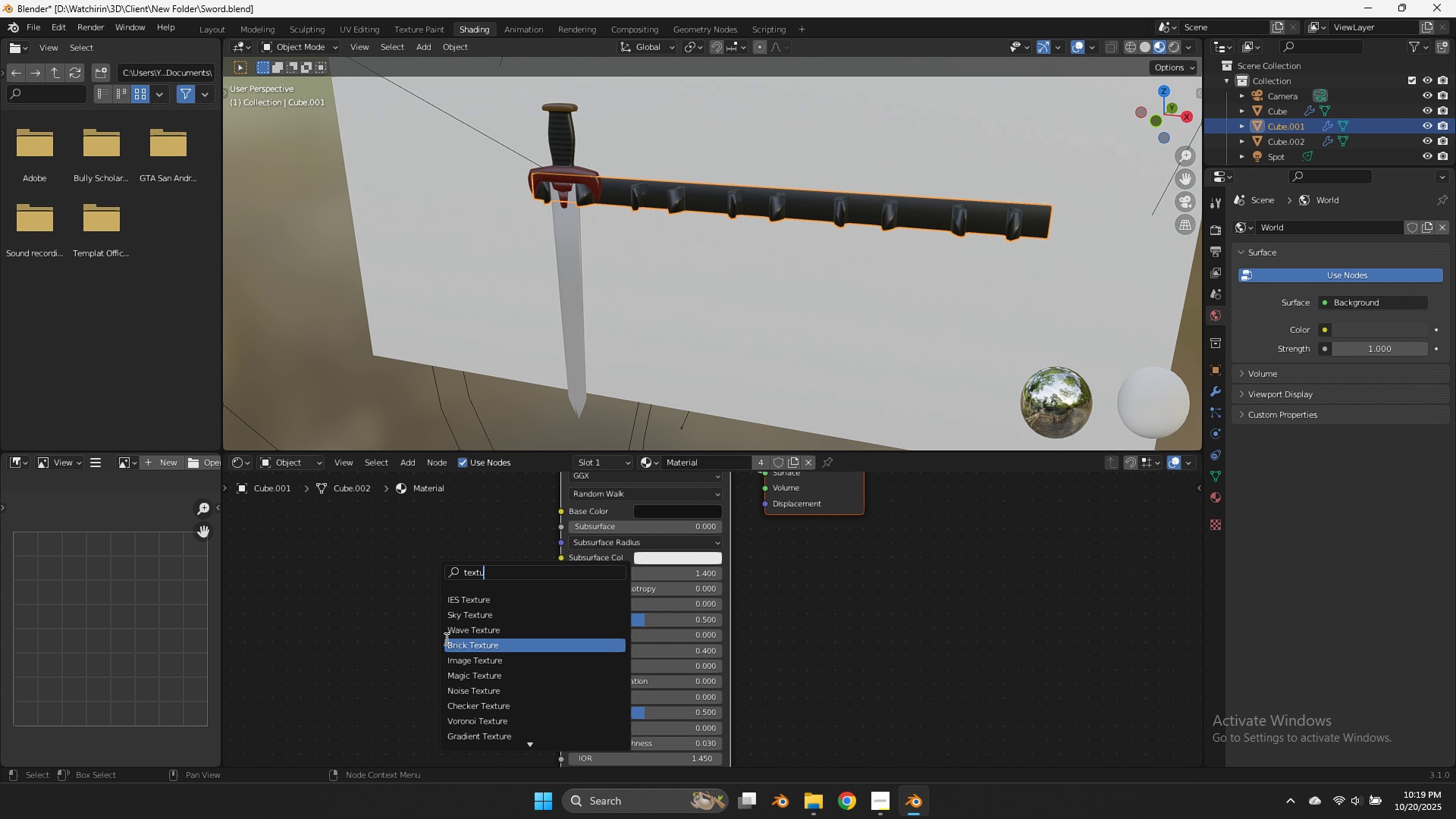 
scroll: coordinate [446, 701], scroll_direction: down, amount: 5.0
 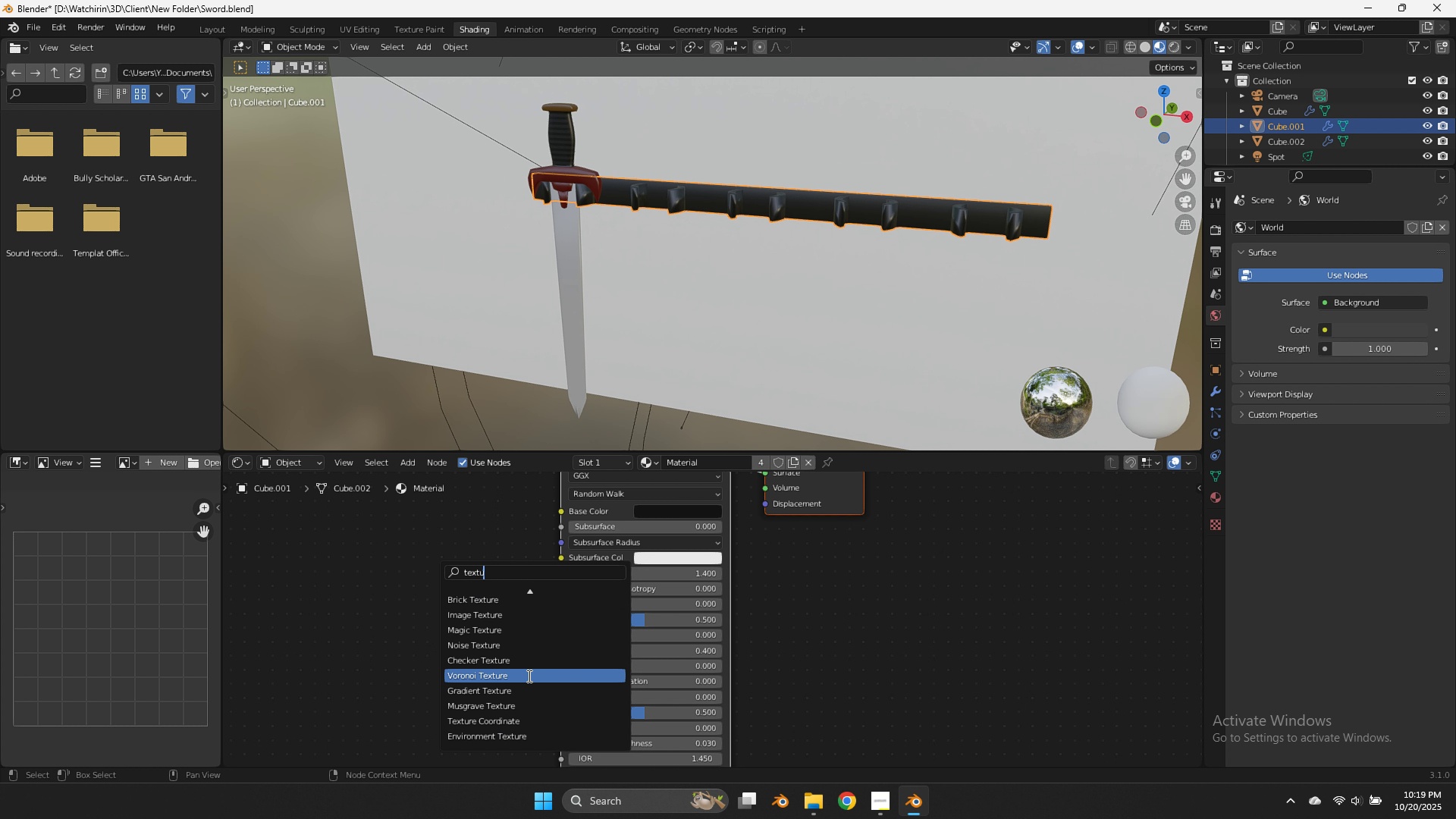 
wait(5.88)
 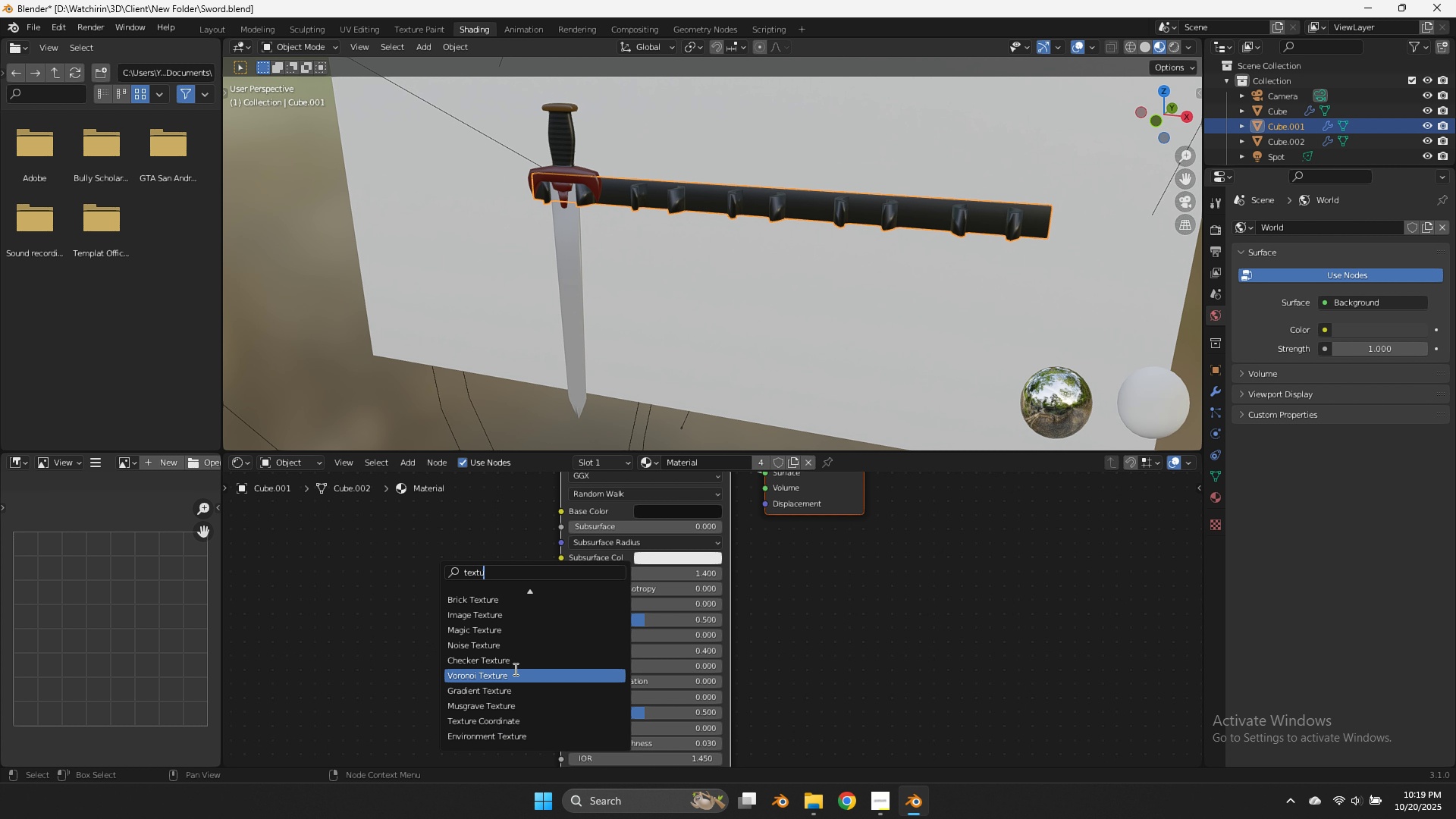 
left_click([526, 677])
 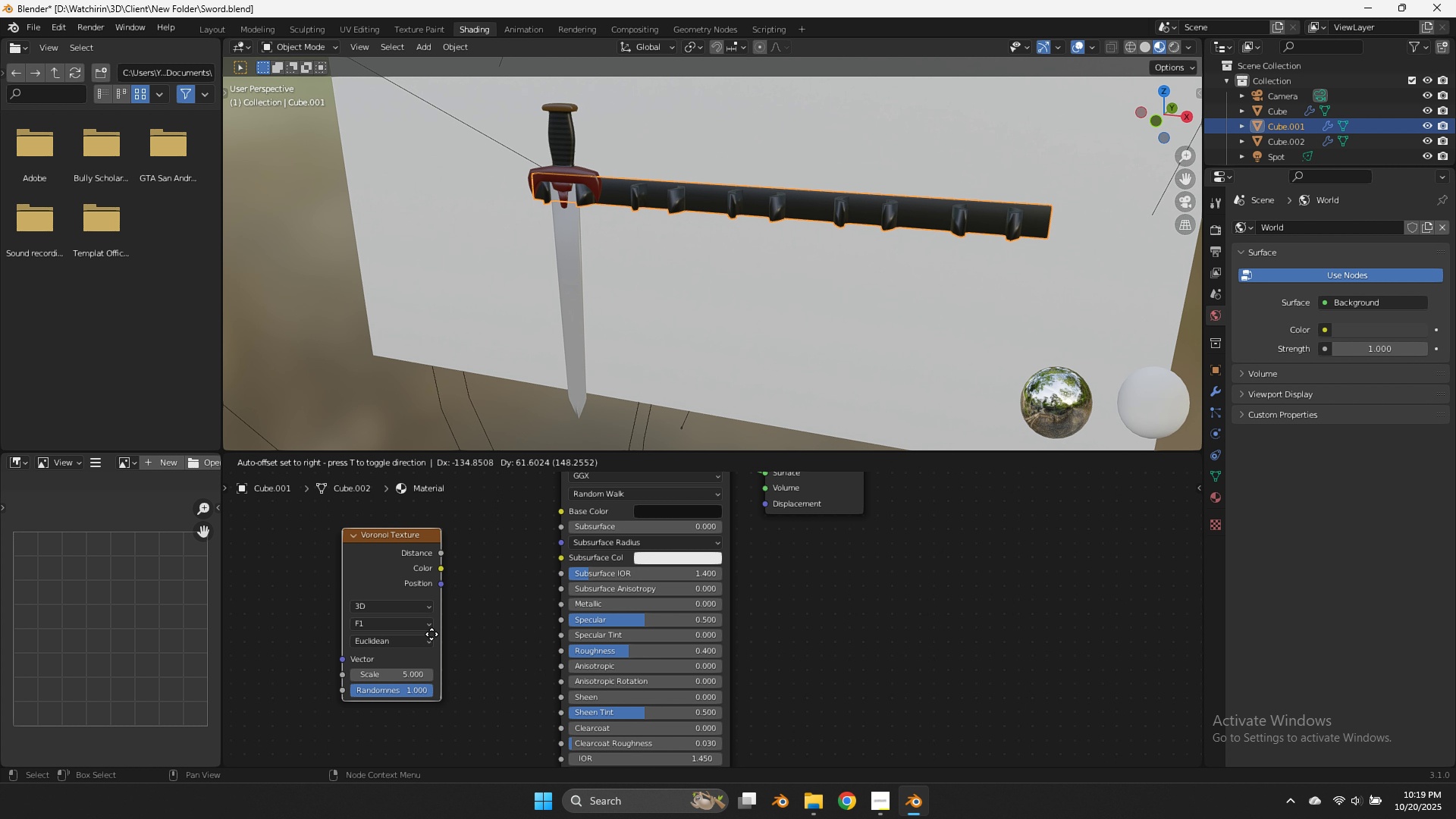 
right_click([431, 634])
 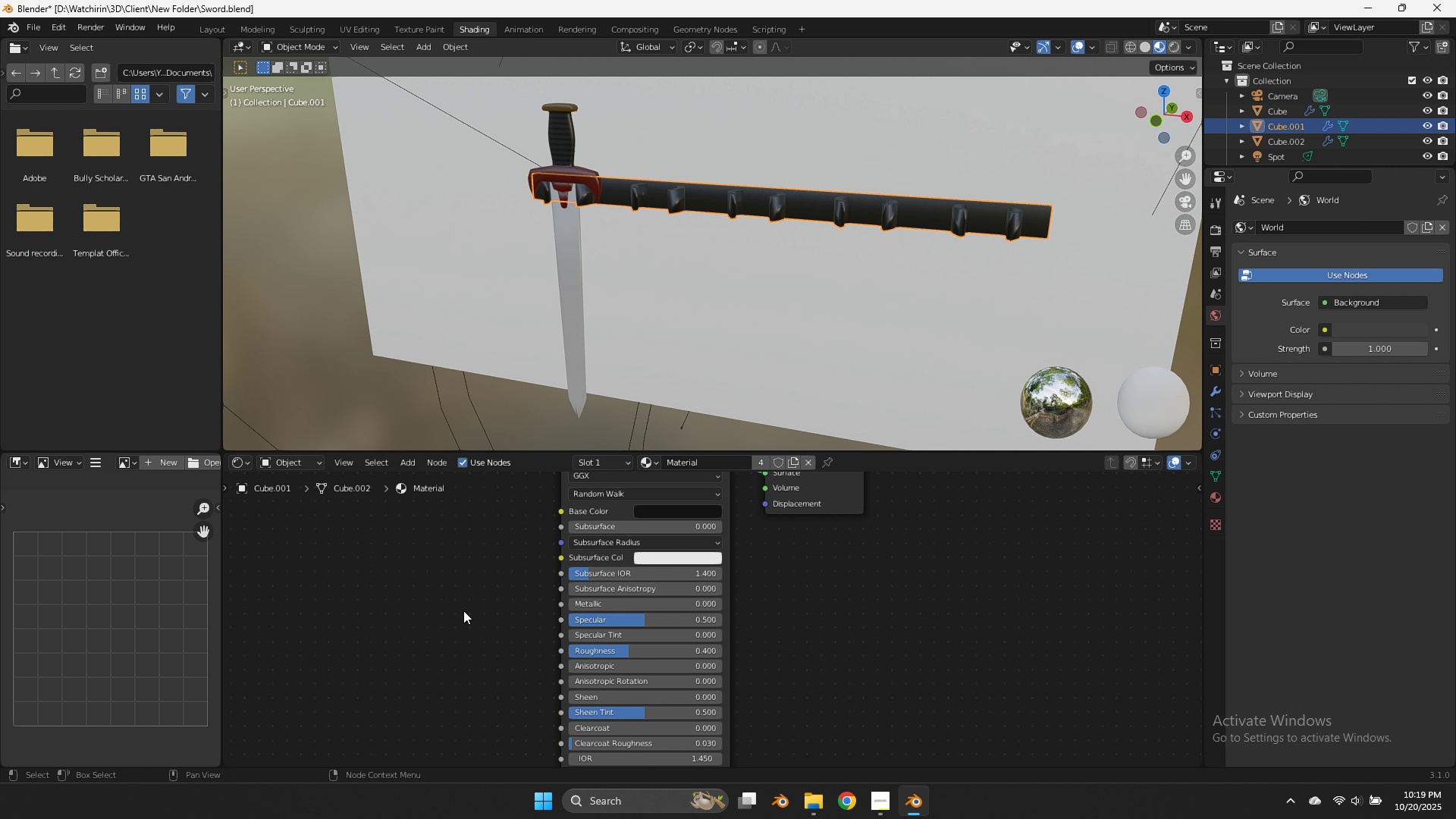 
type(Atex)
 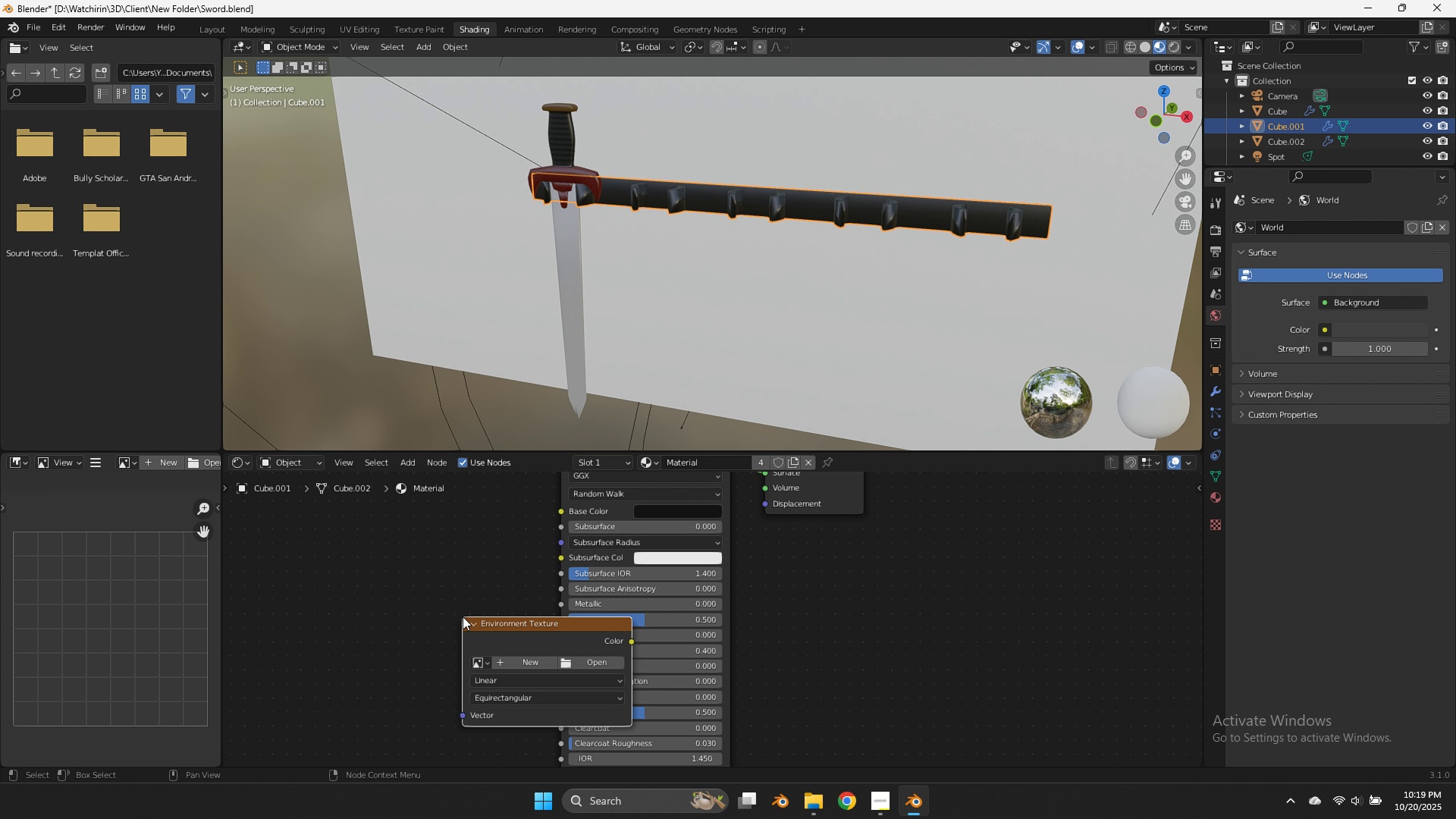 
double_click([474, 627])
 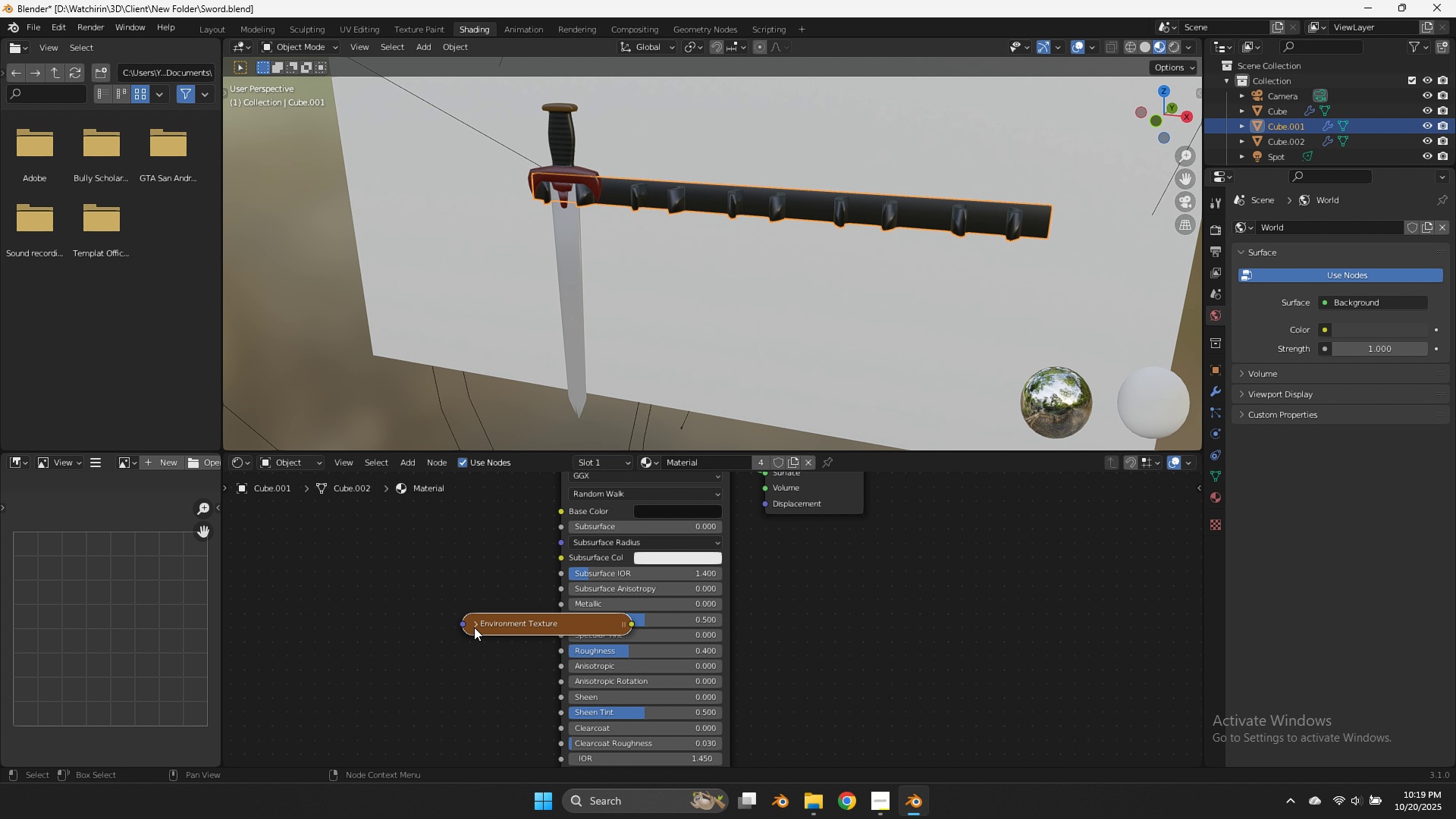 
type(xA)
 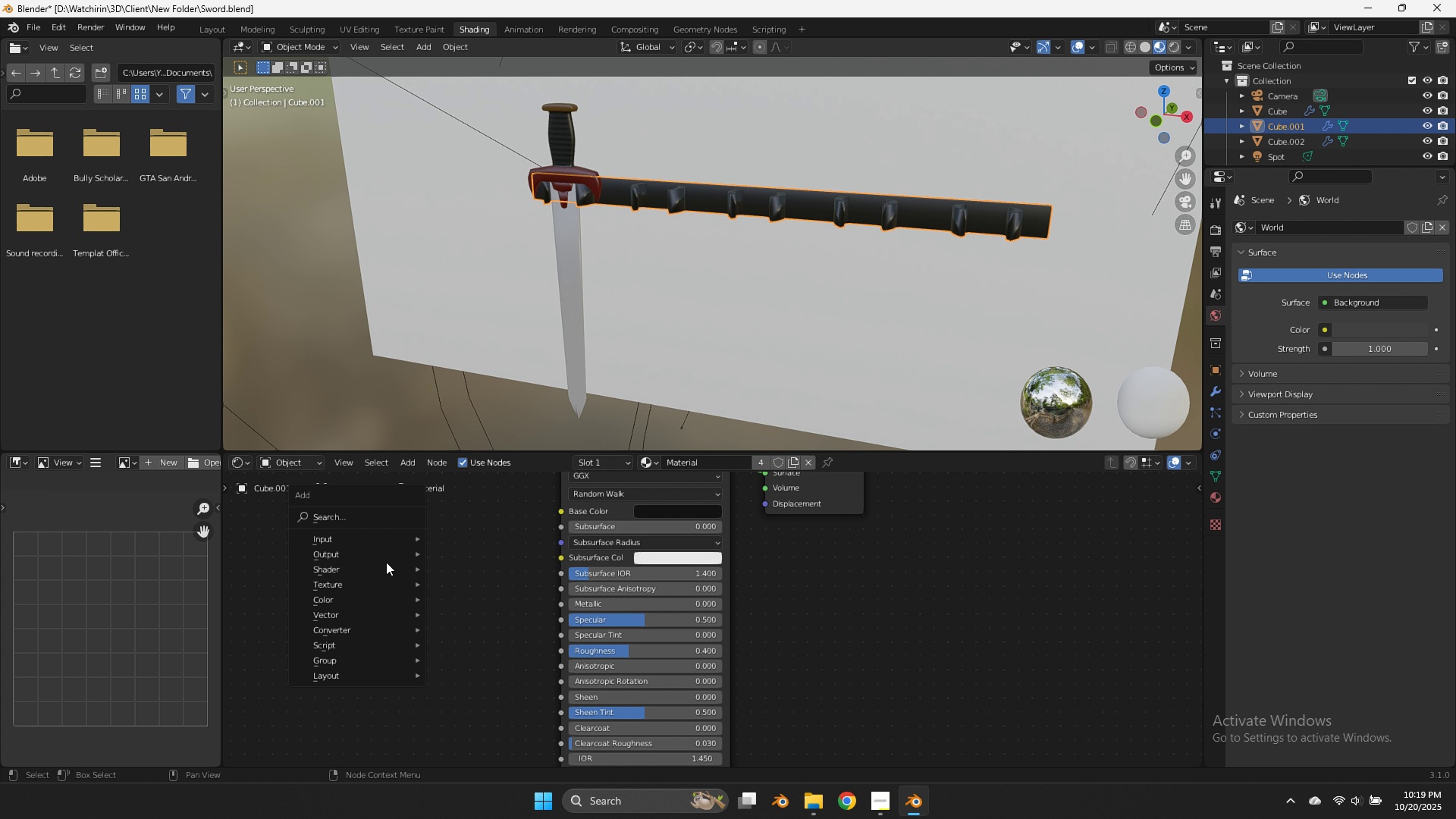 
left_click([347, 579])
 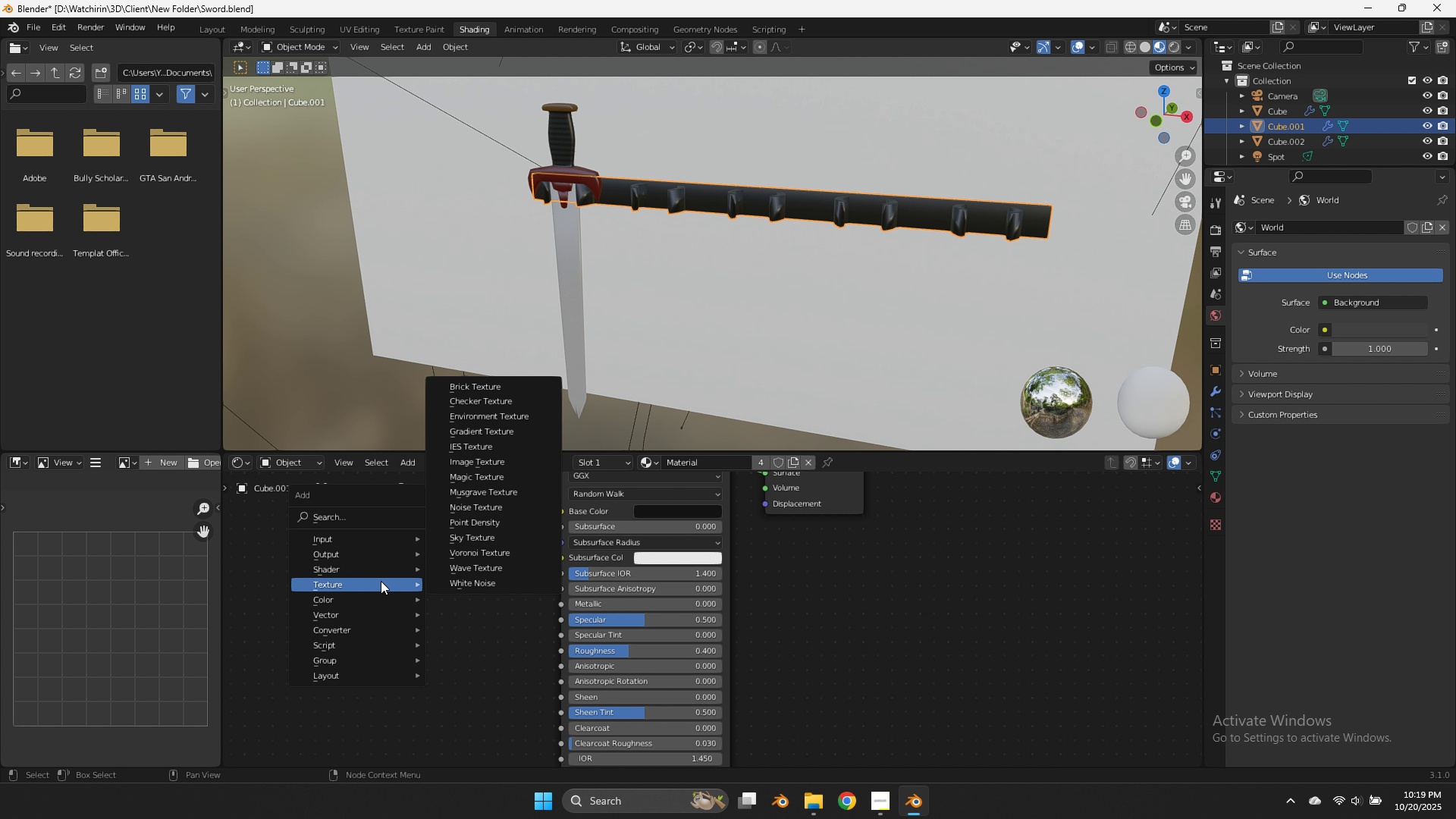 
left_click([384, 582])
 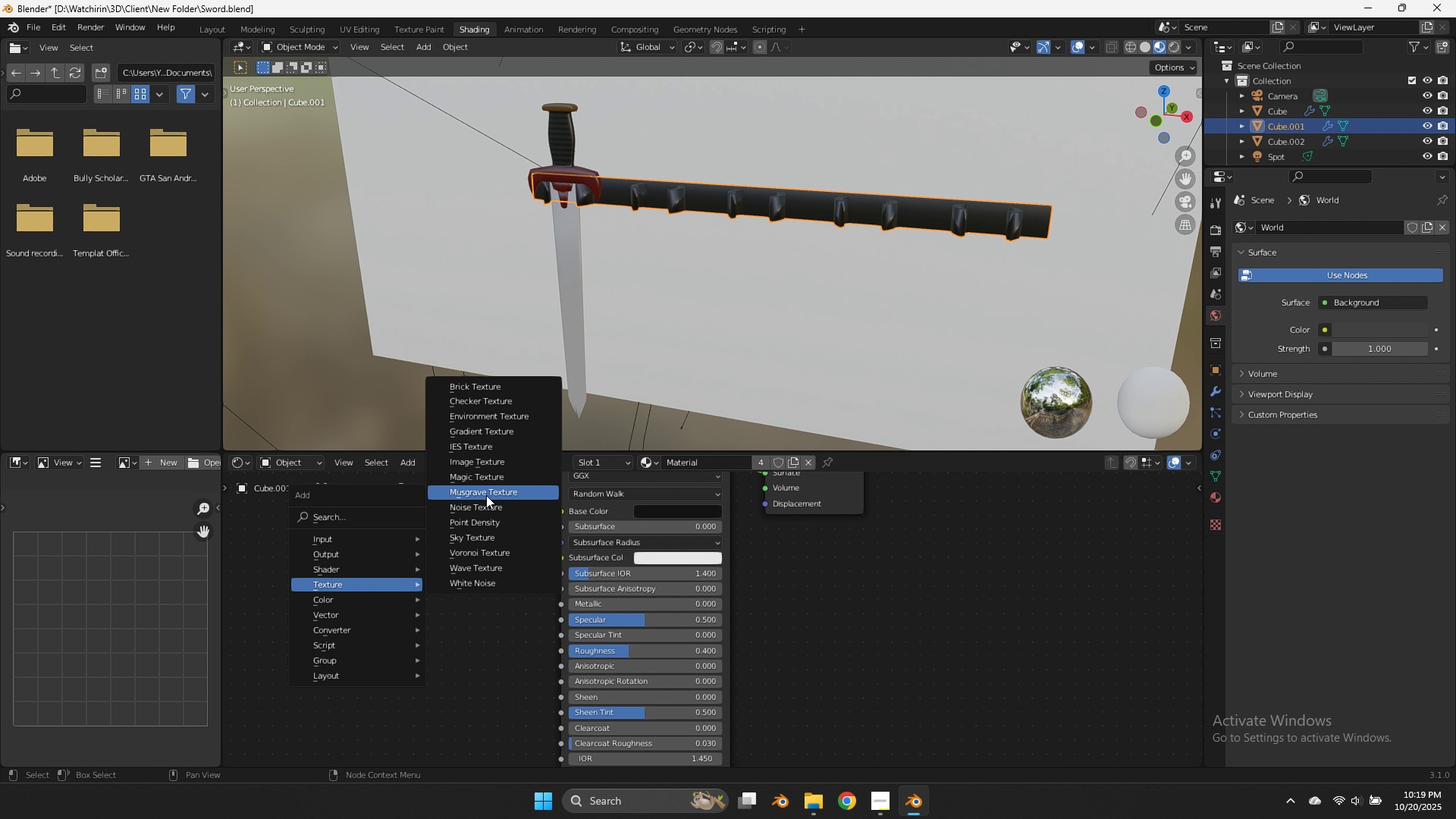 
left_click([485, 493])
 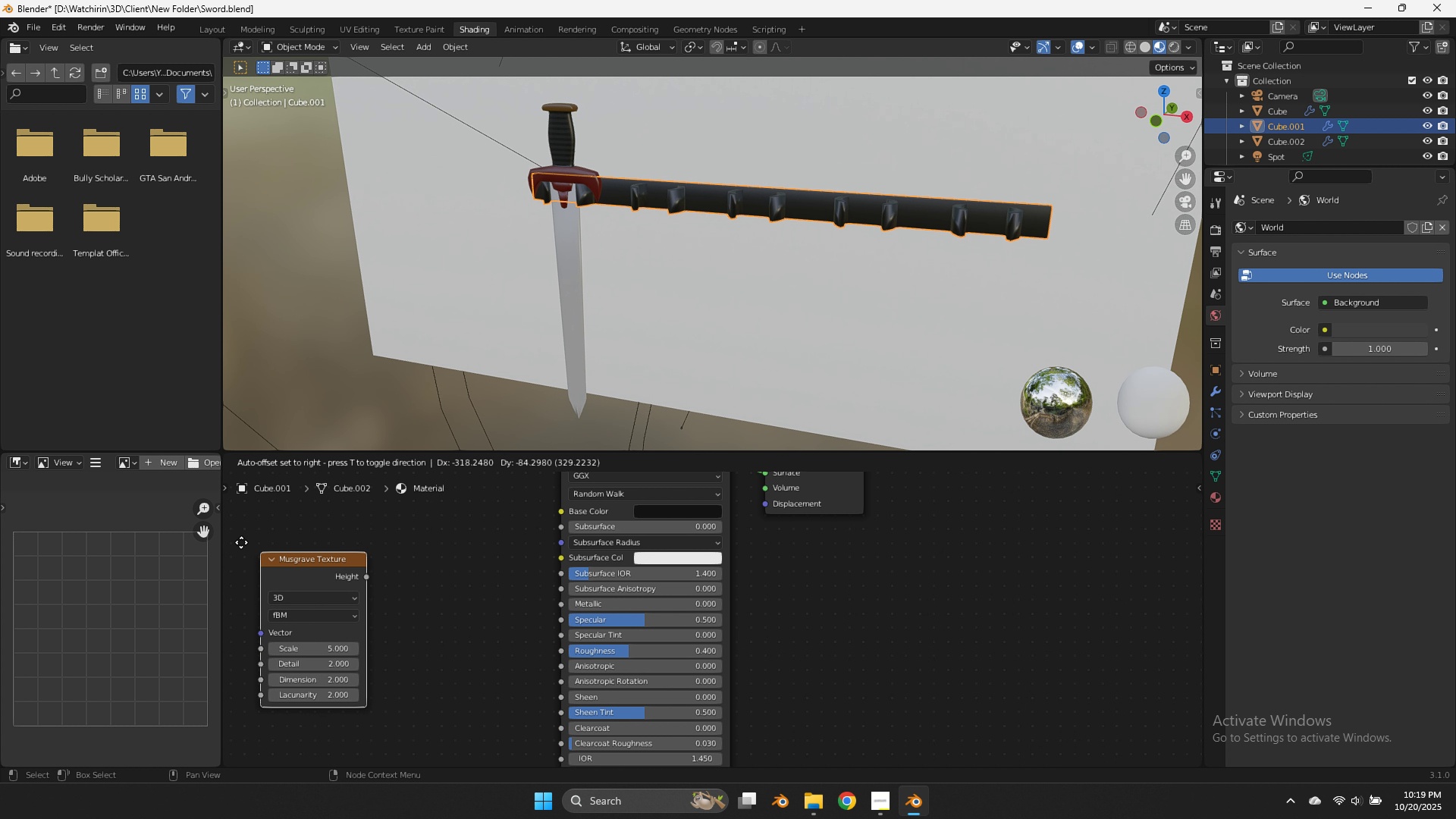 
left_click([235, 539])
 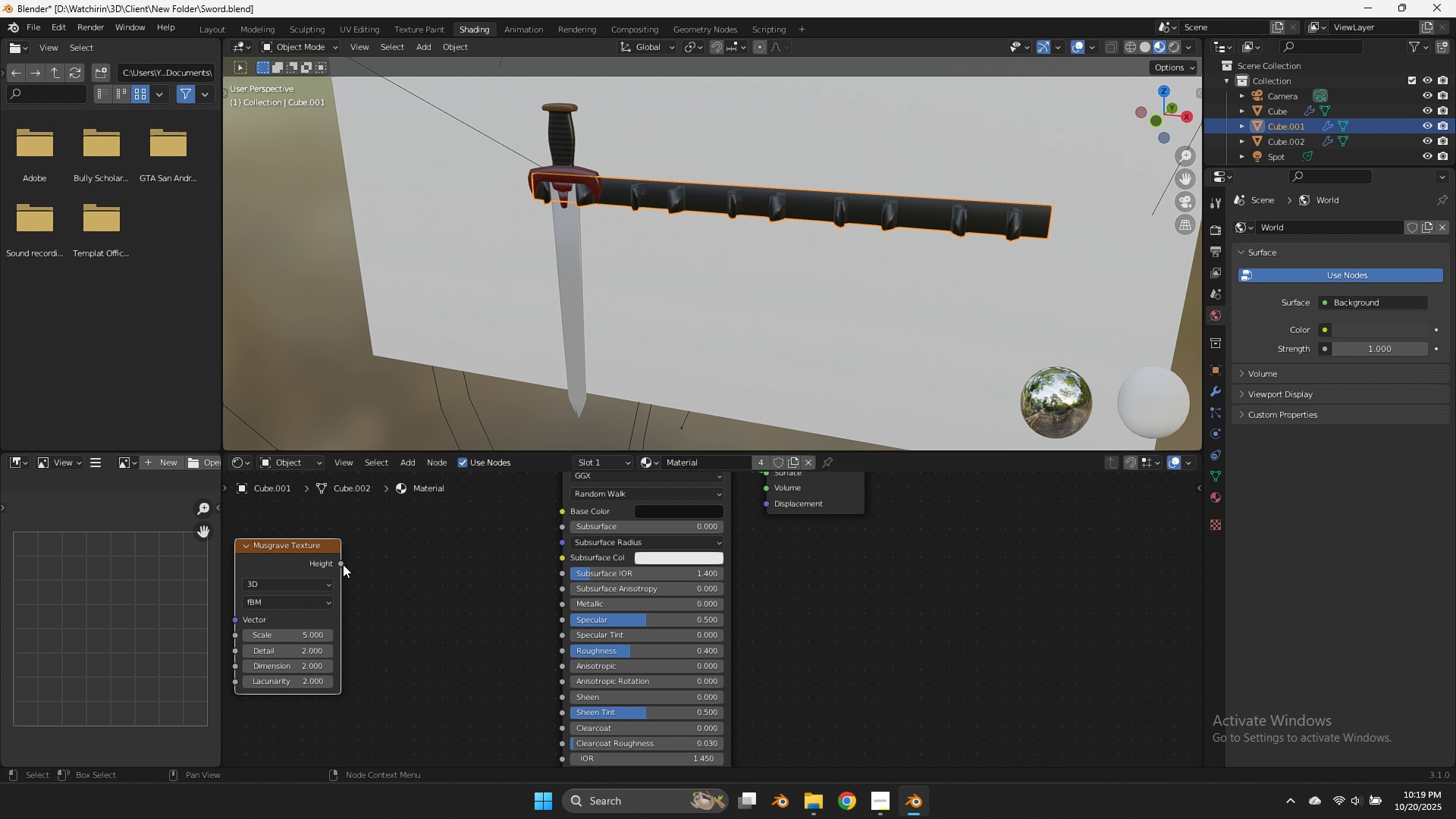 
scroll: coordinate [438, 558], scroll_direction: down, amount: 6.0
 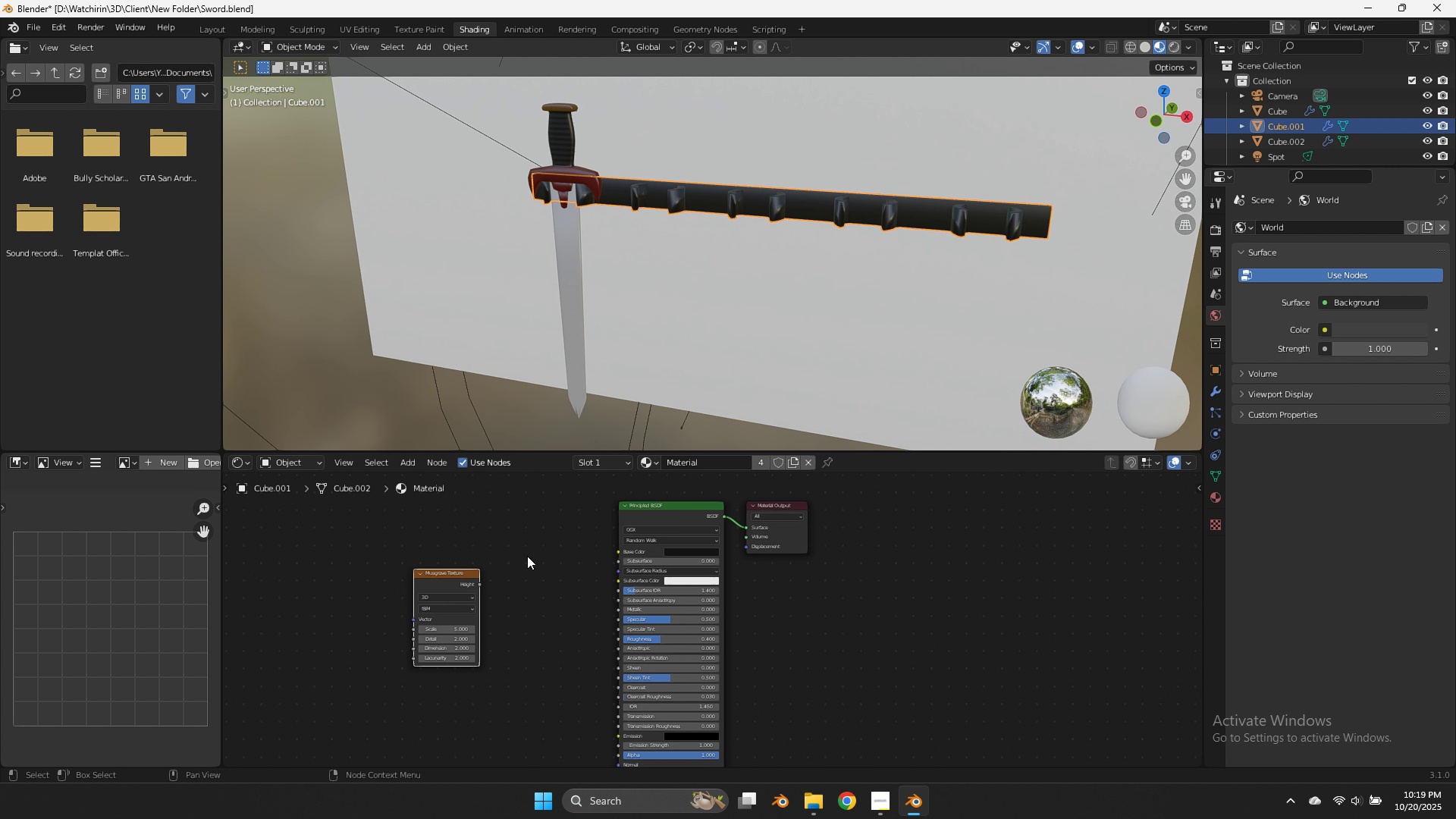 
key(Shift+A)
 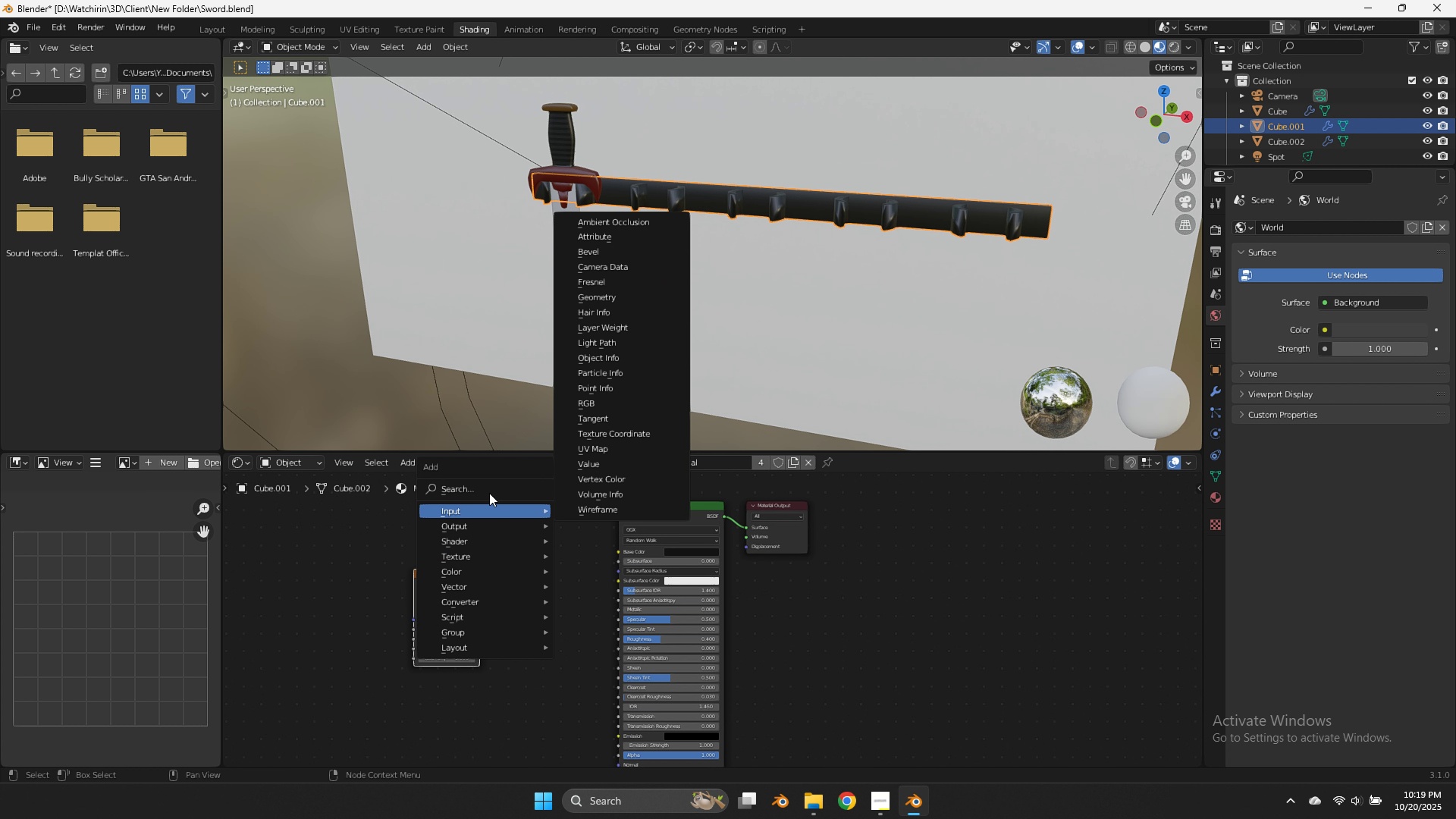 
left_click([486, 489])
 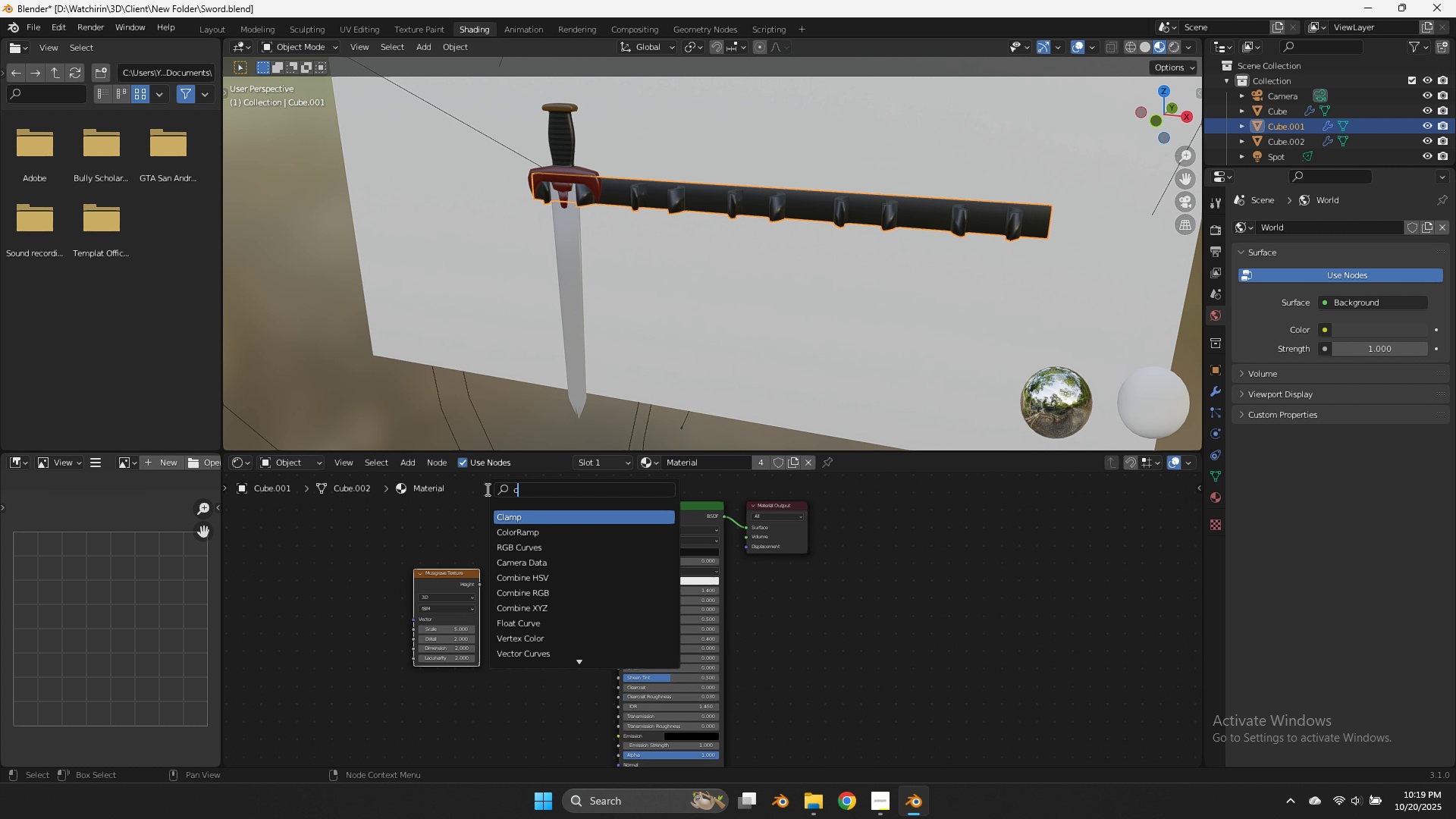 
type(colo)
 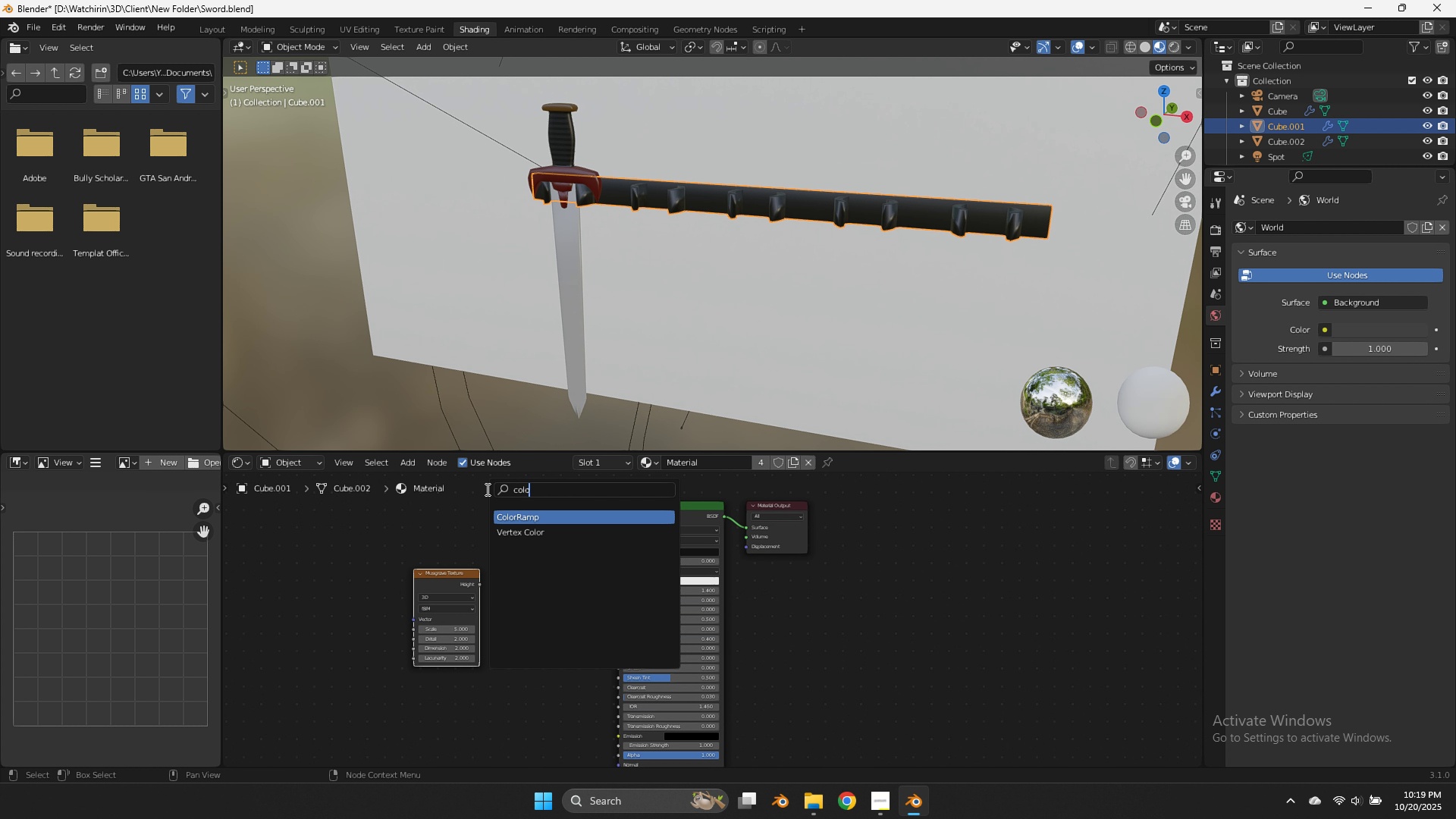 
key(Enter)
 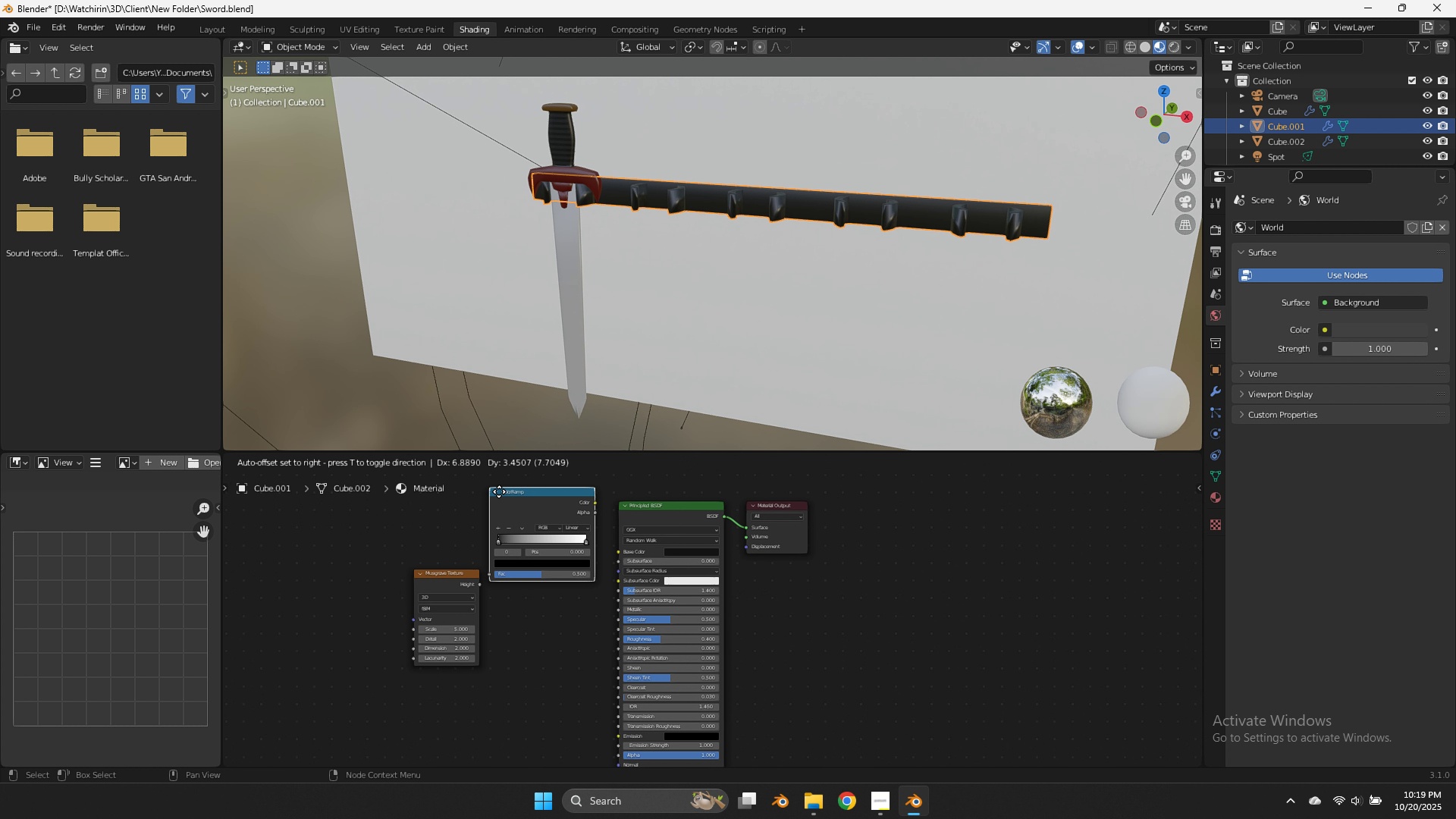 
scroll: coordinate [500, 538], scroll_direction: down, amount: 1.0
 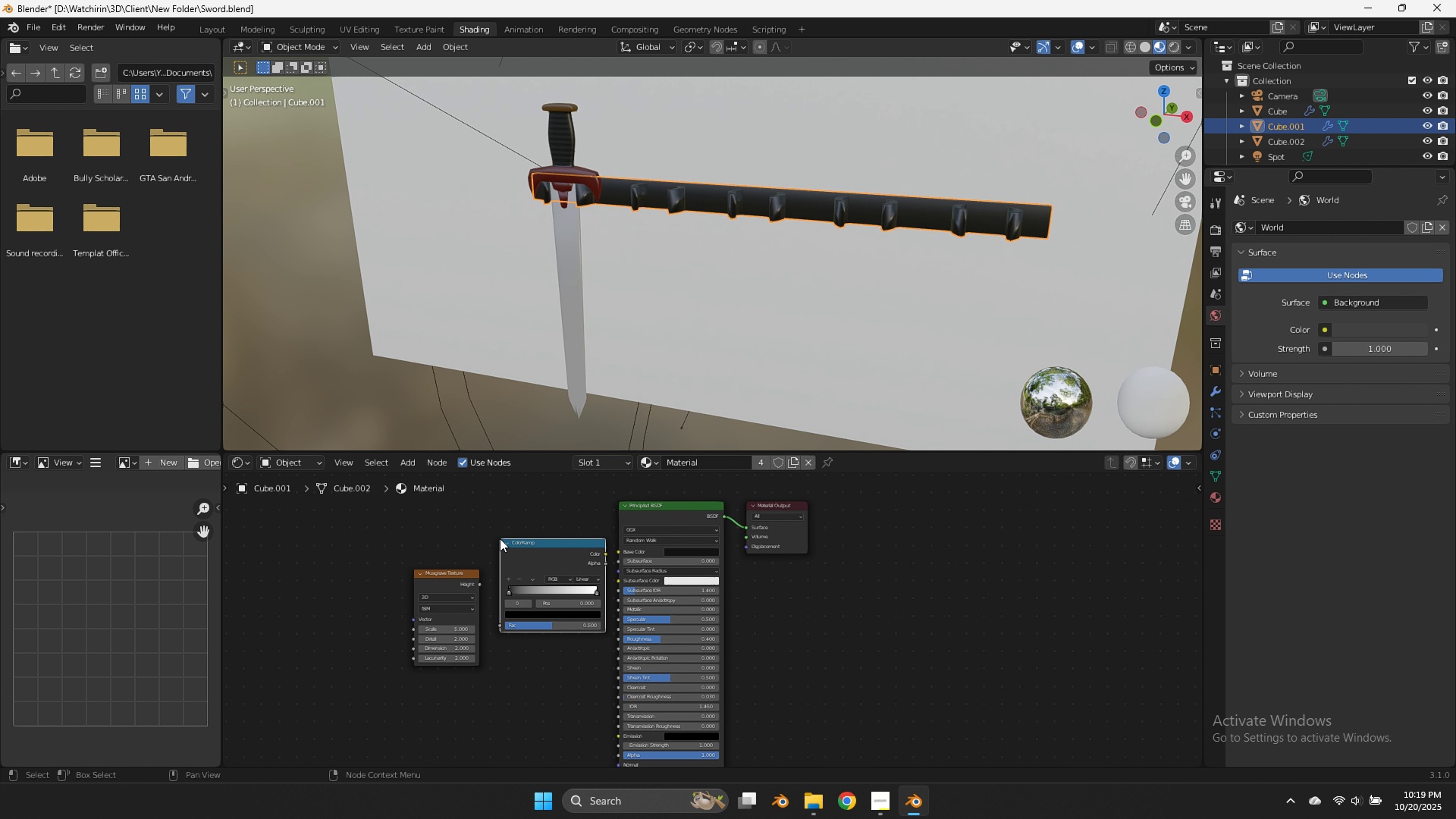 
left_click([500, 538])
 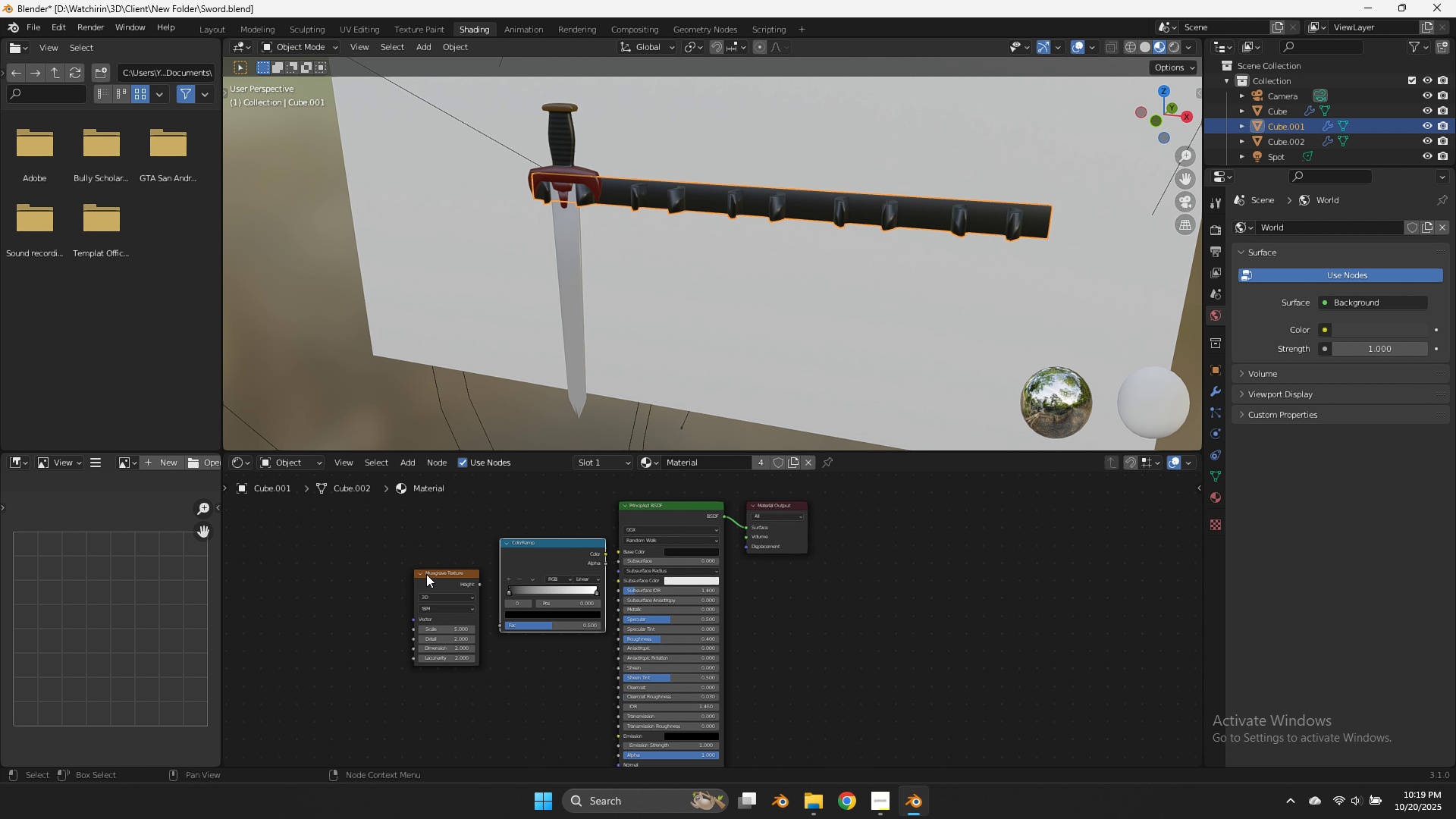 
left_click_drag(start_coordinate=[426, 574], to_coordinate=[392, 575])
 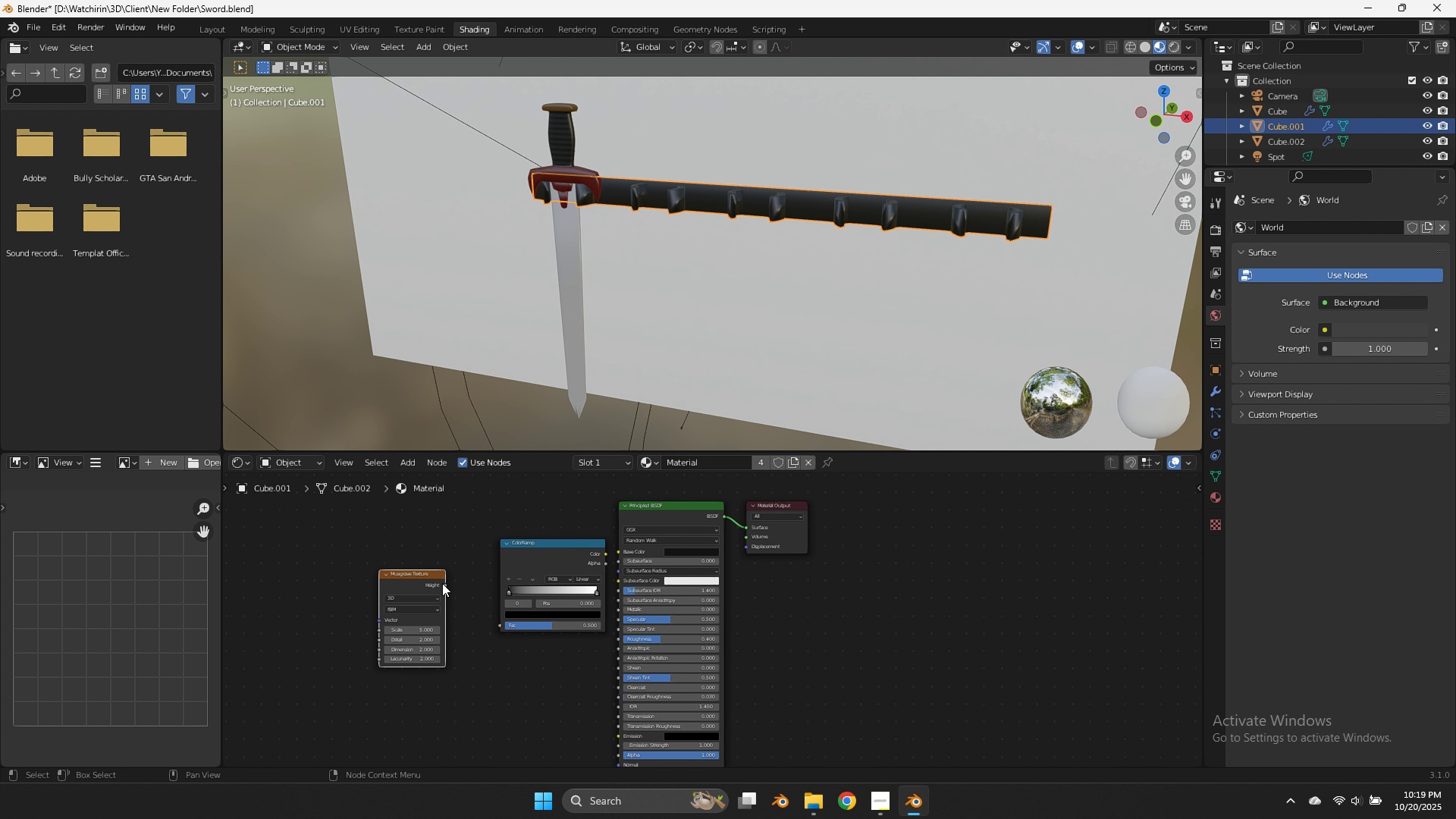 
left_click_drag(start_coordinate=[444, 584], to_coordinate=[499, 626])
 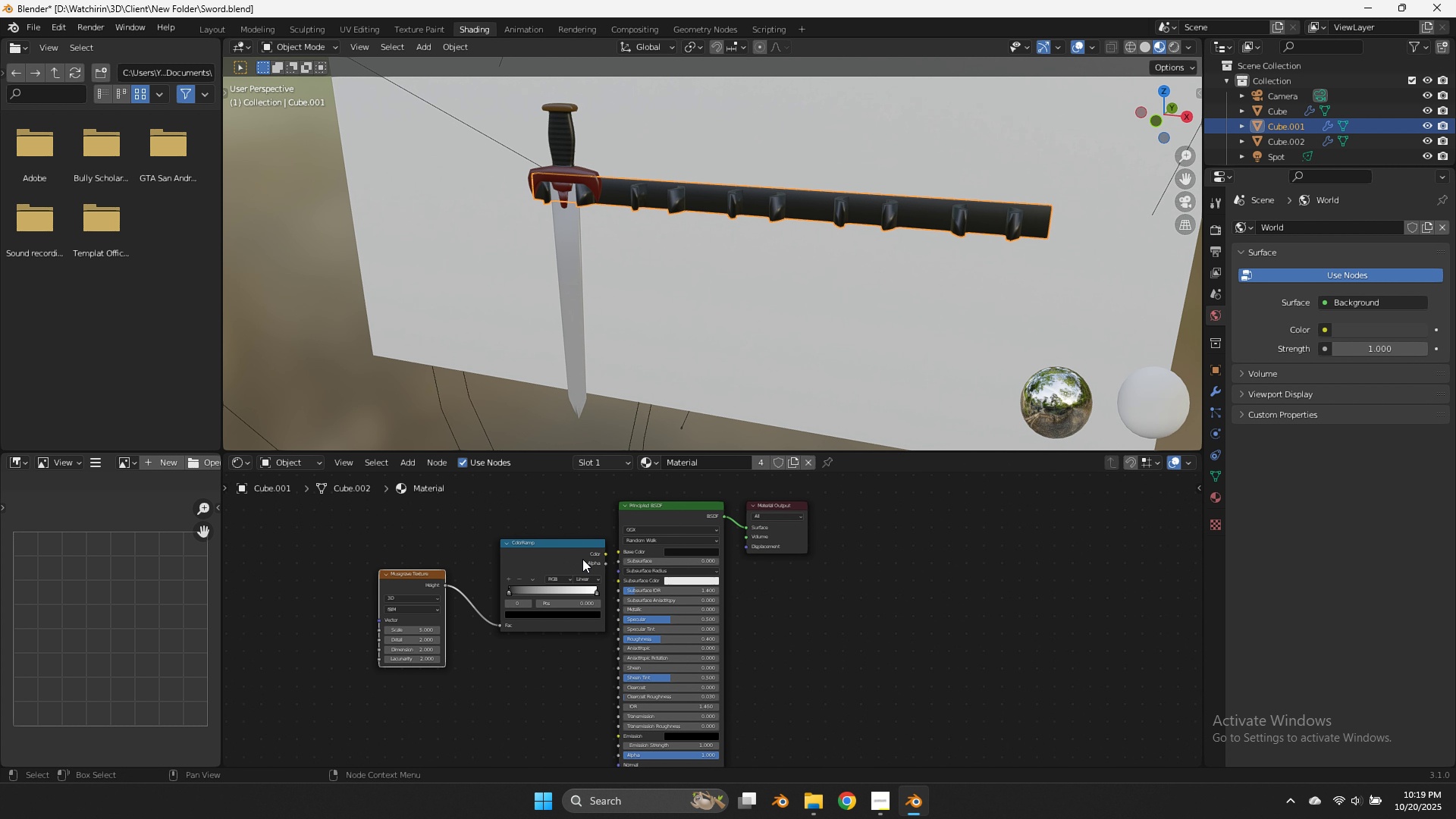 
left_click_drag(start_coordinate=[580, 559], to_coordinate=[570, 562])
 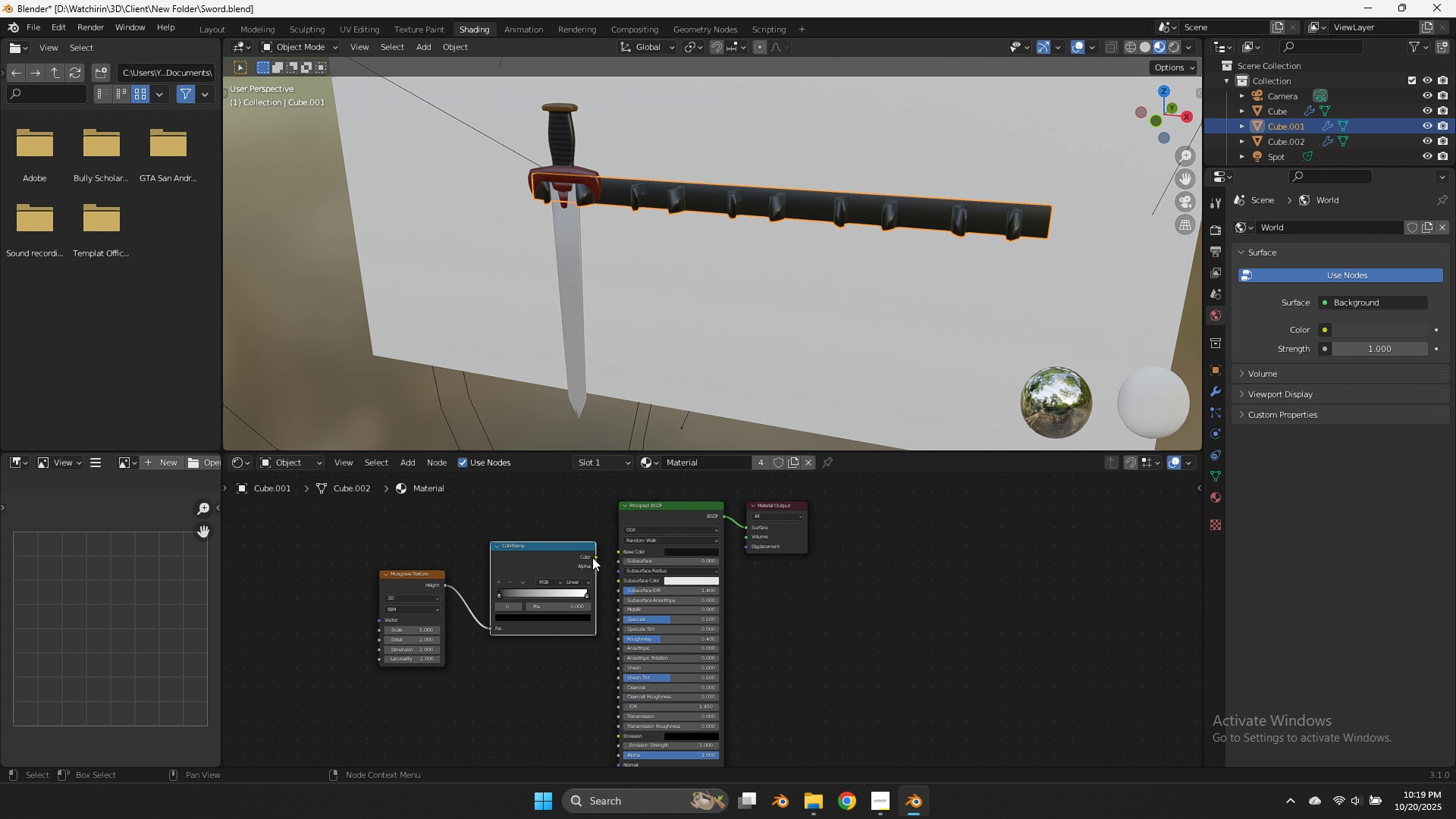 
left_click_drag(start_coordinate=[595, 557], to_coordinate=[617, 548])
 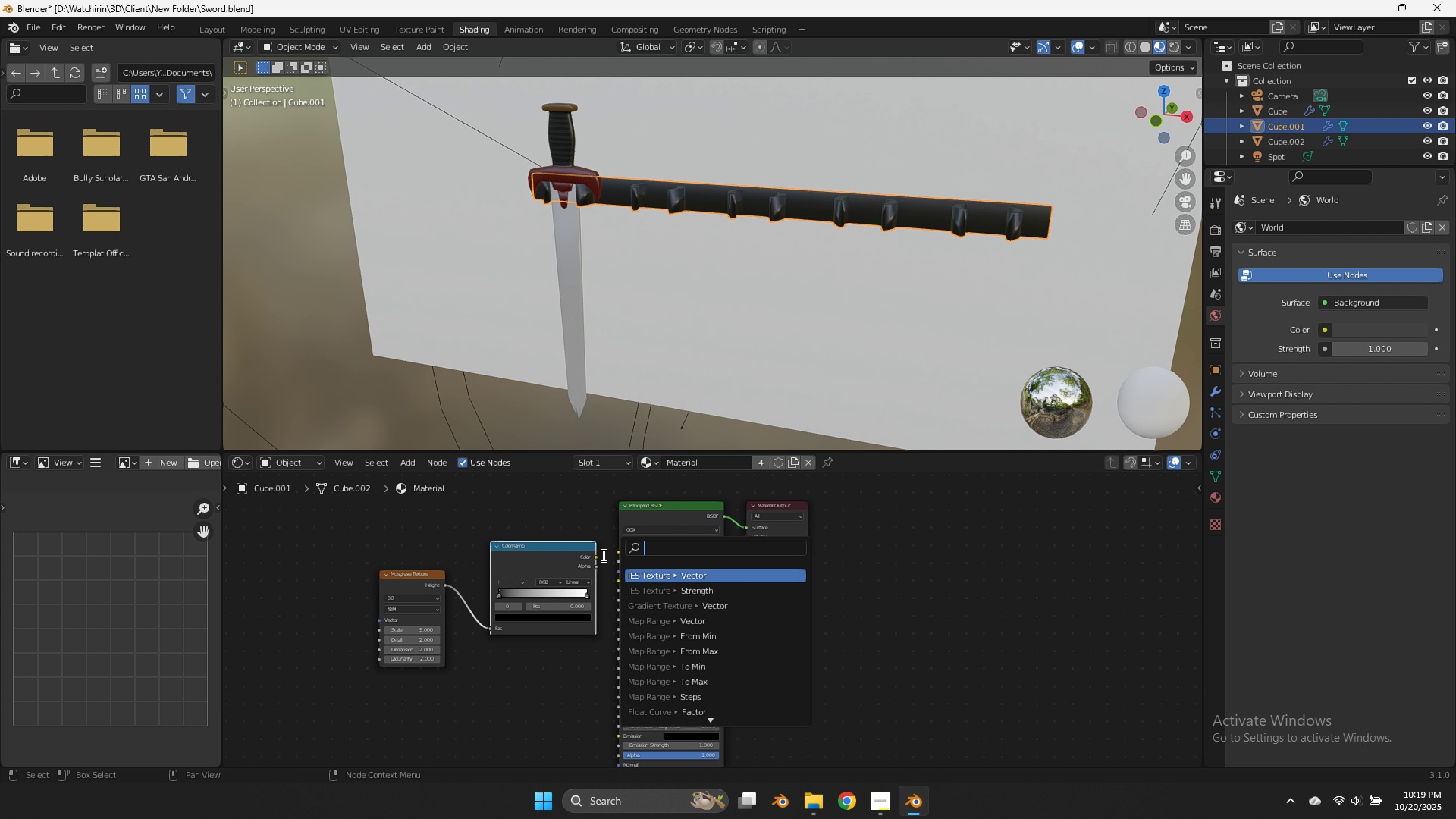 
left_click([602, 555])
 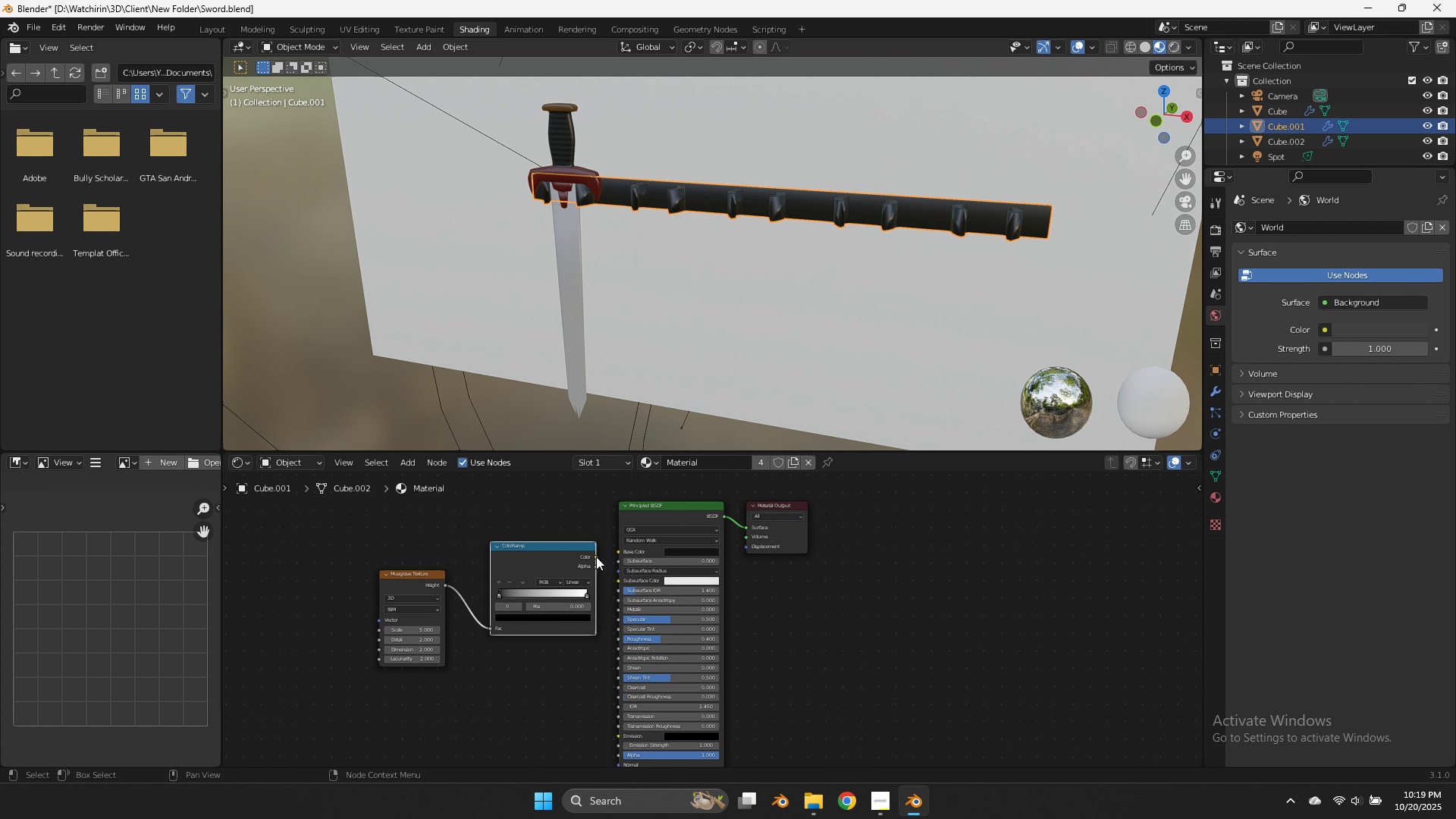 
left_click_drag(start_coordinate=[596, 557], to_coordinate=[620, 552])
 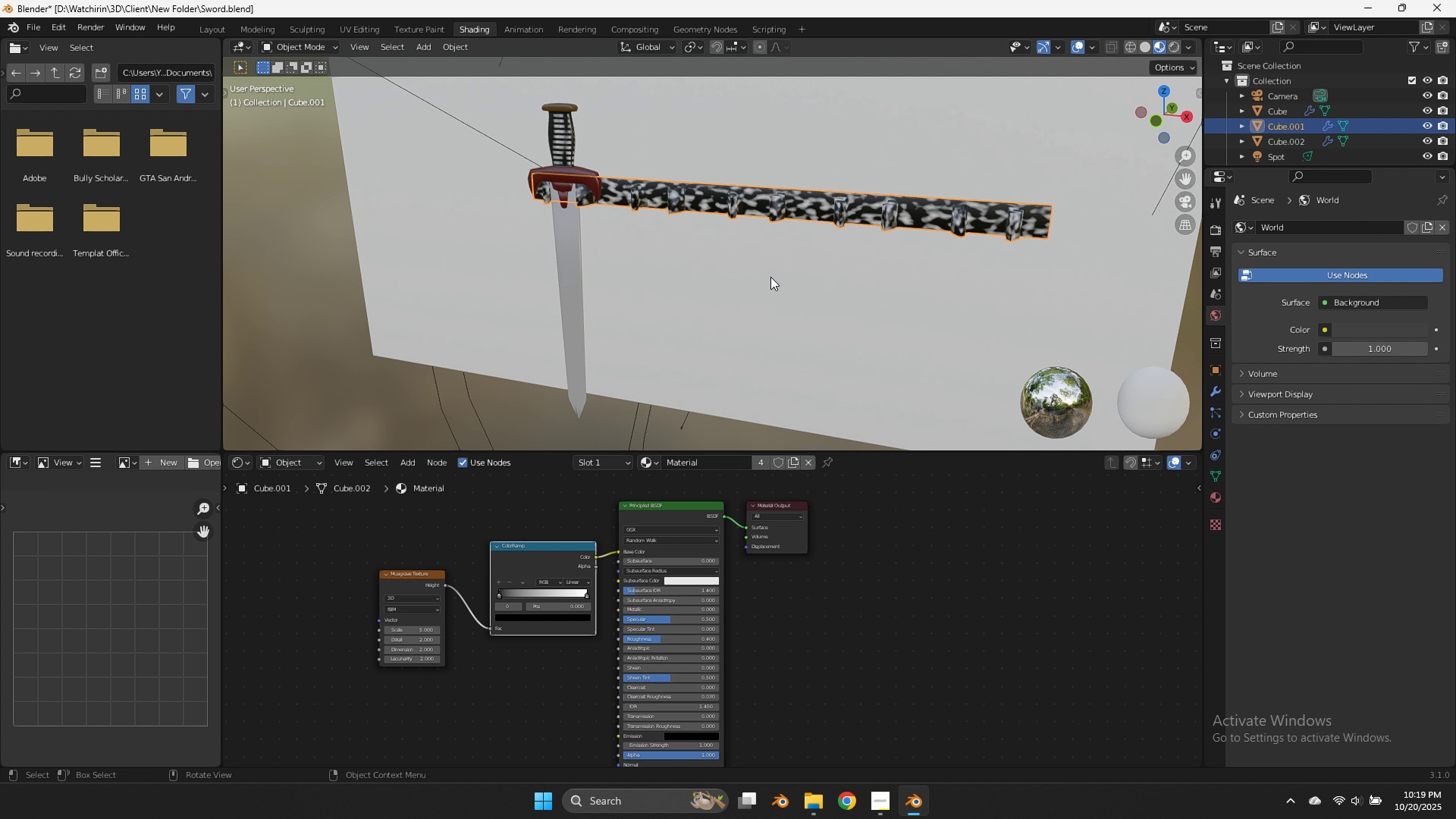 
scroll: coordinate [773, 272], scroll_direction: none, amount: 0.0
 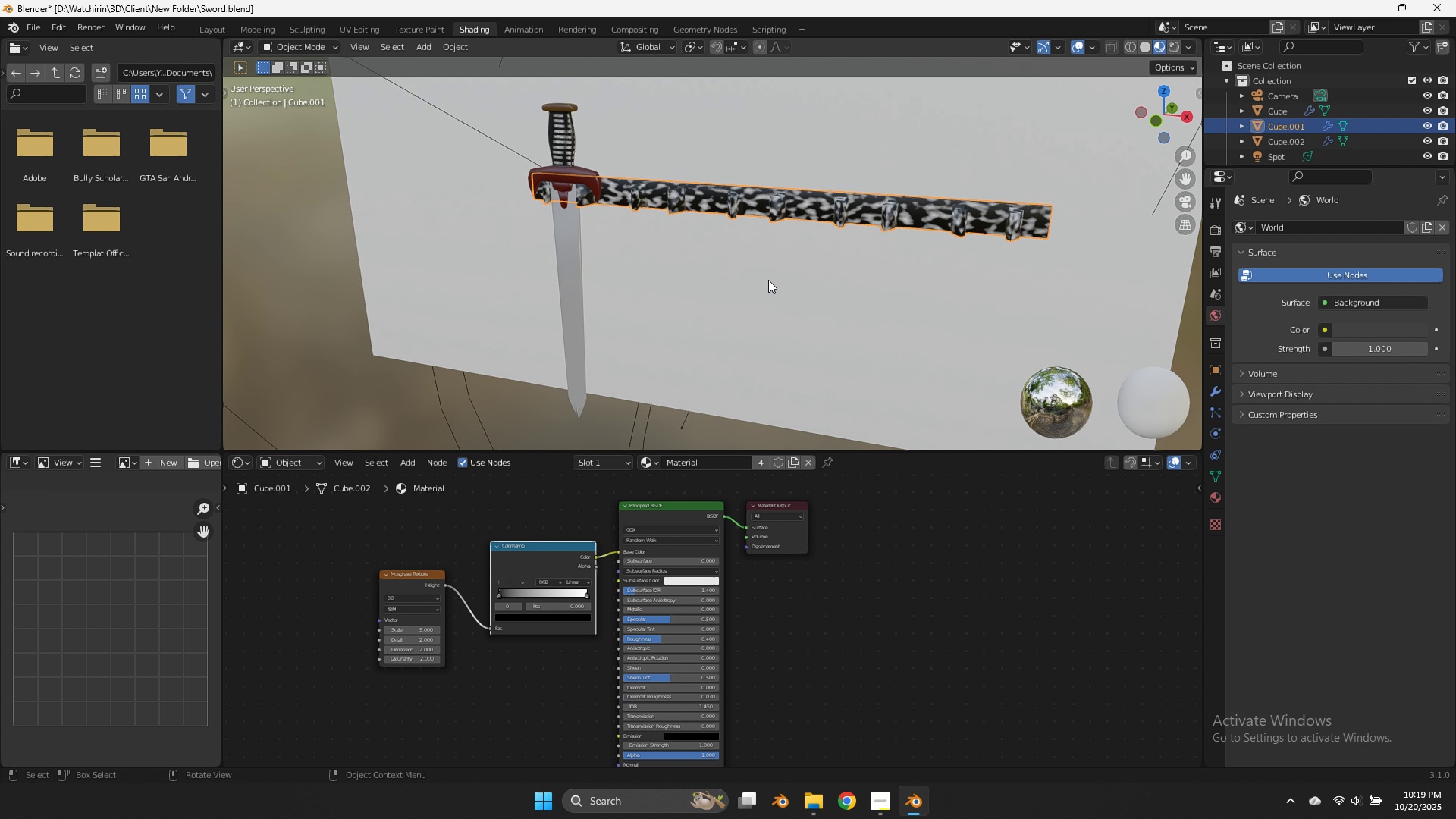 
scroll: coordinate [817, 181], scroll_direction: up, amount: 1.0
 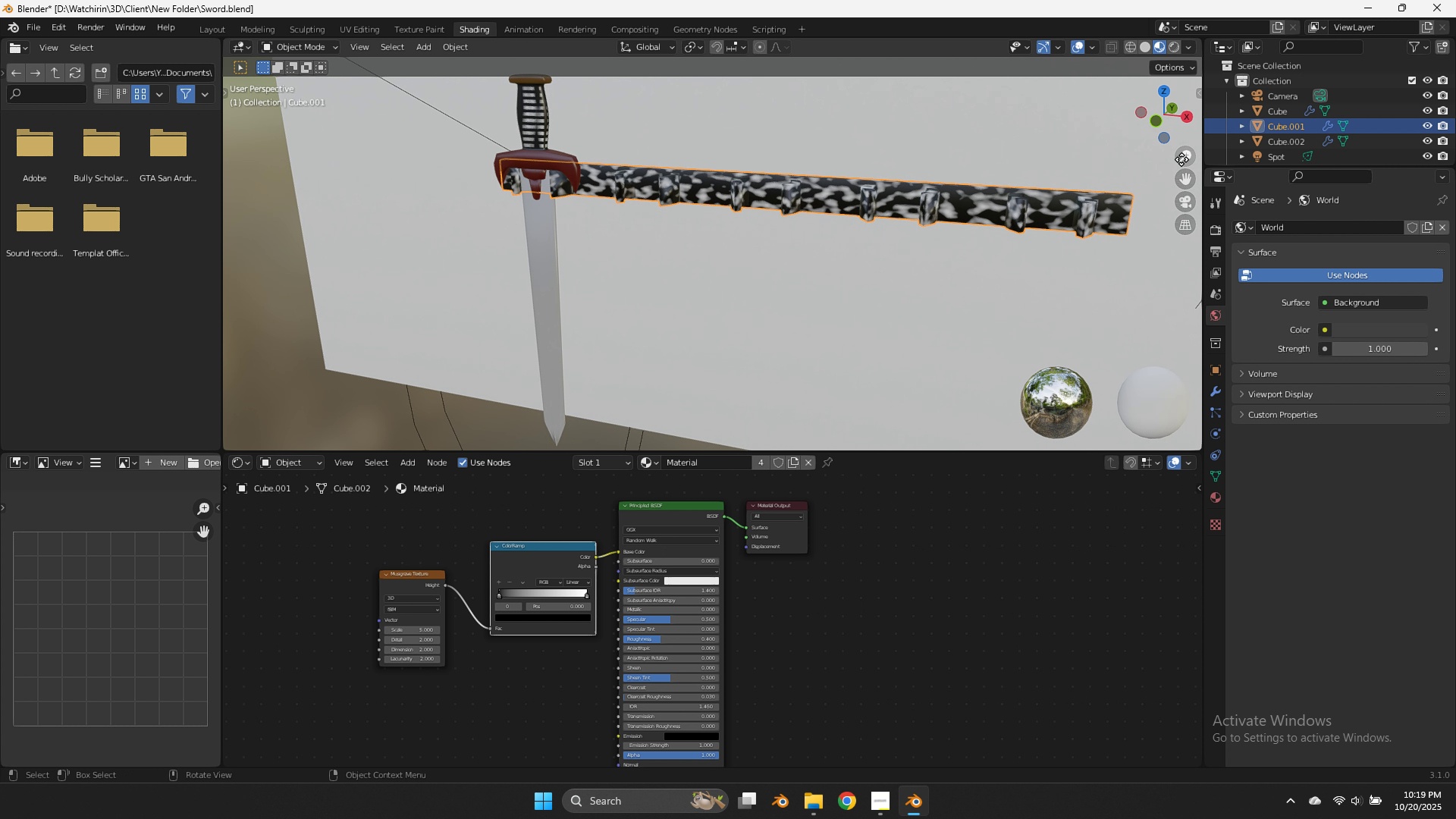 
key(Control+Z)
 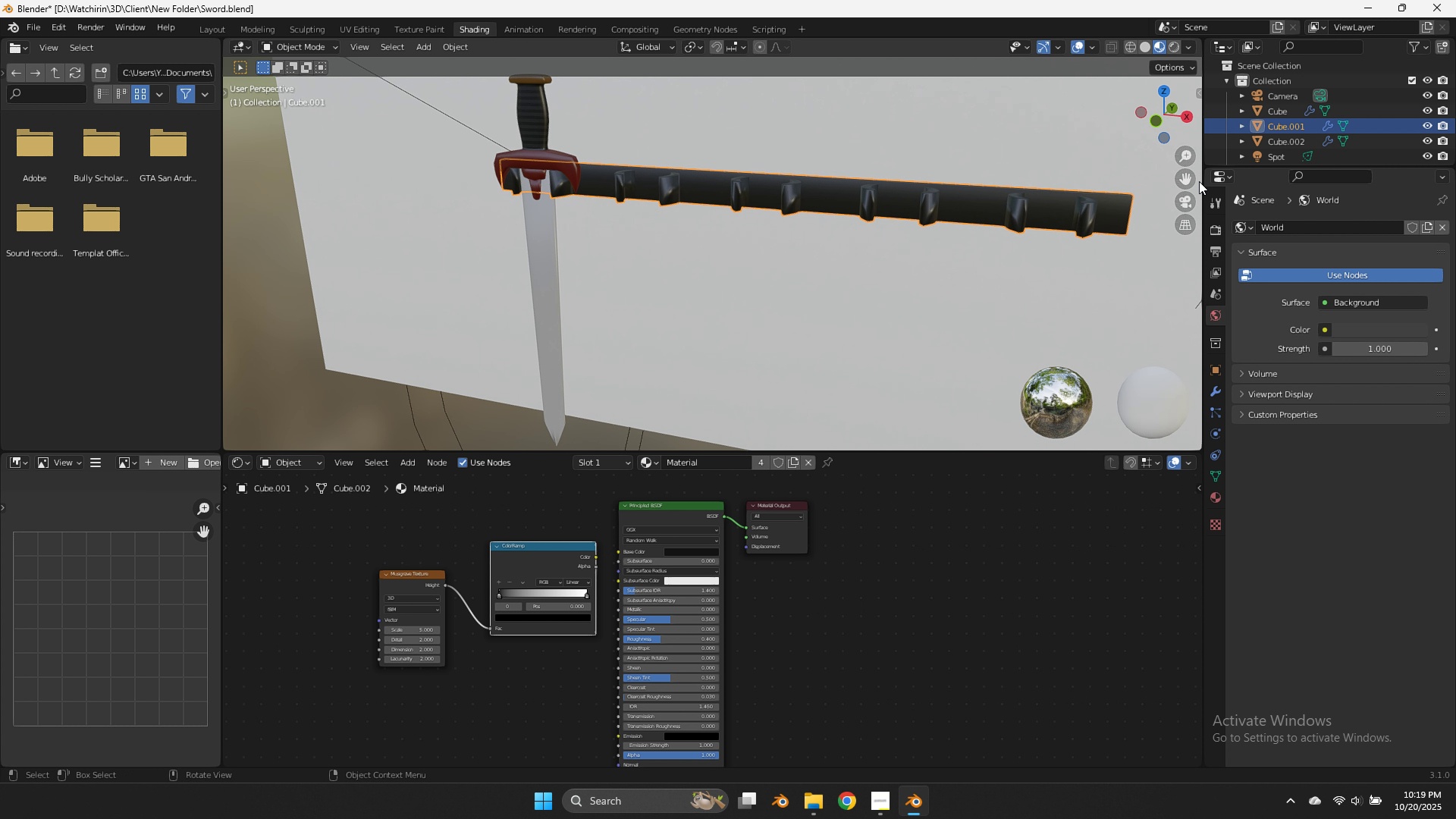 
left_click_drag(start_coordinate=[1188, 171], to_coordinate=[1193, 214])
 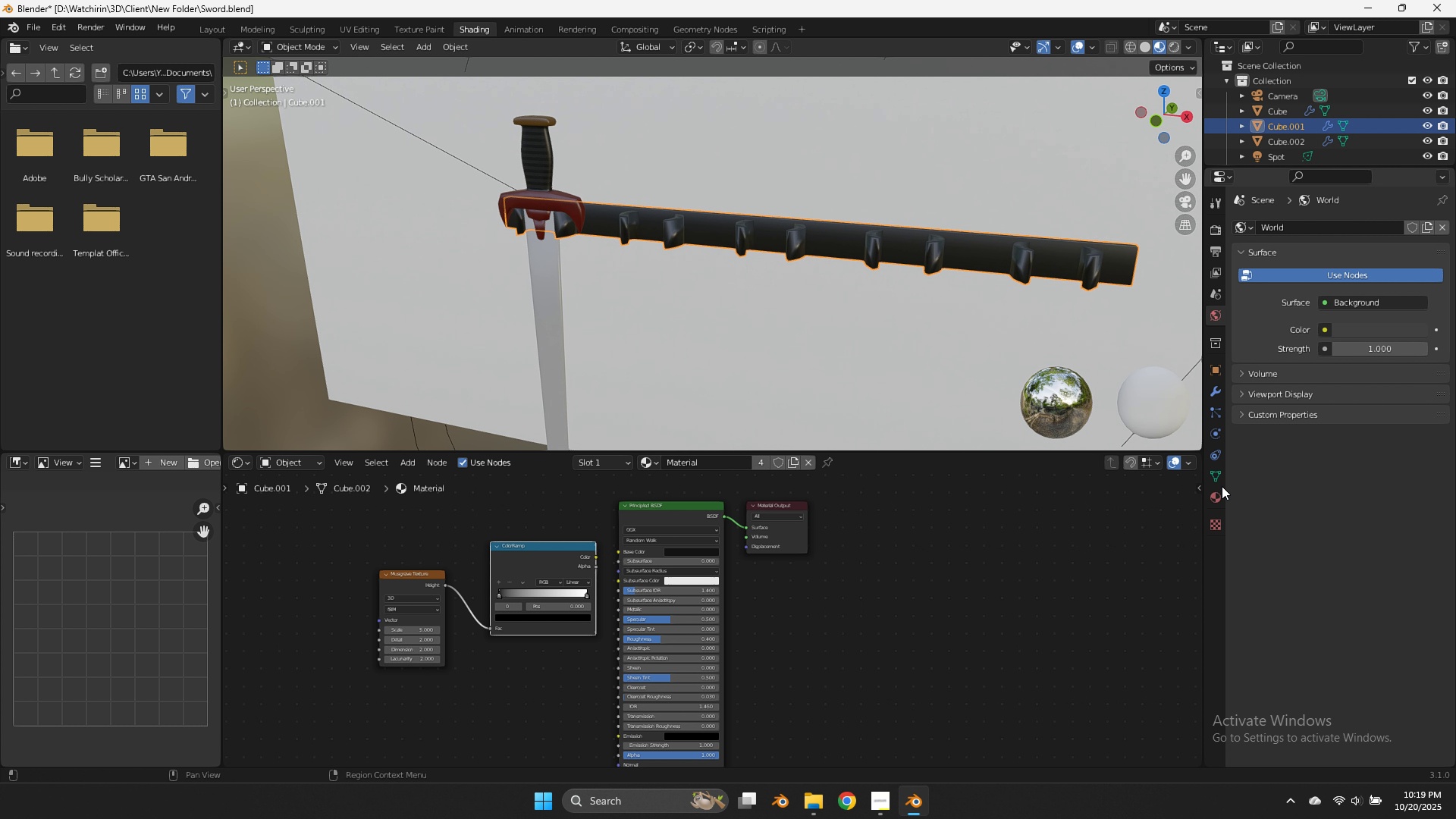 
left_click([1222, 486])
 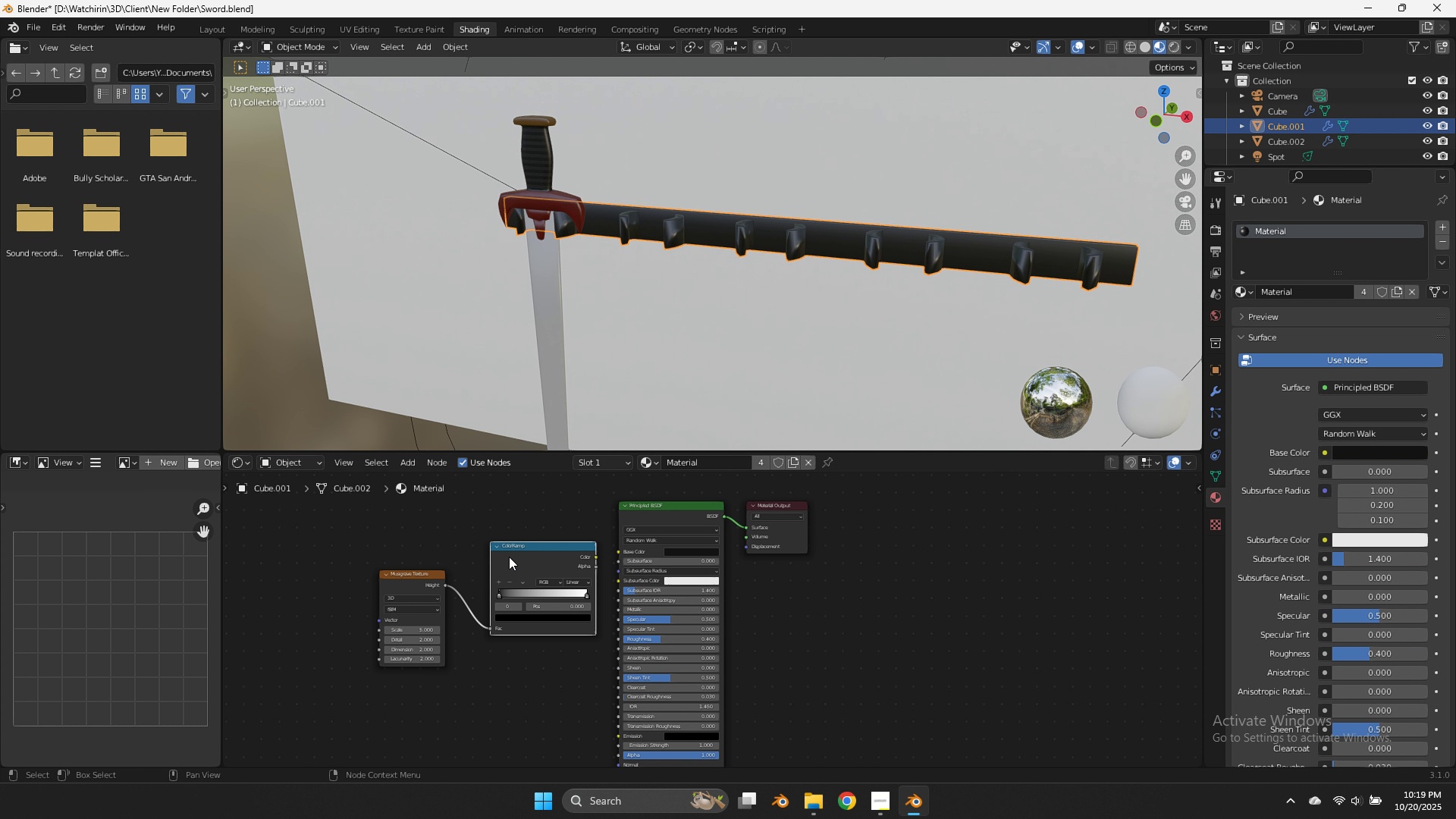 
left_click_drag(start_coordinate=[548, 510], to_coordinate=[434, 565])
 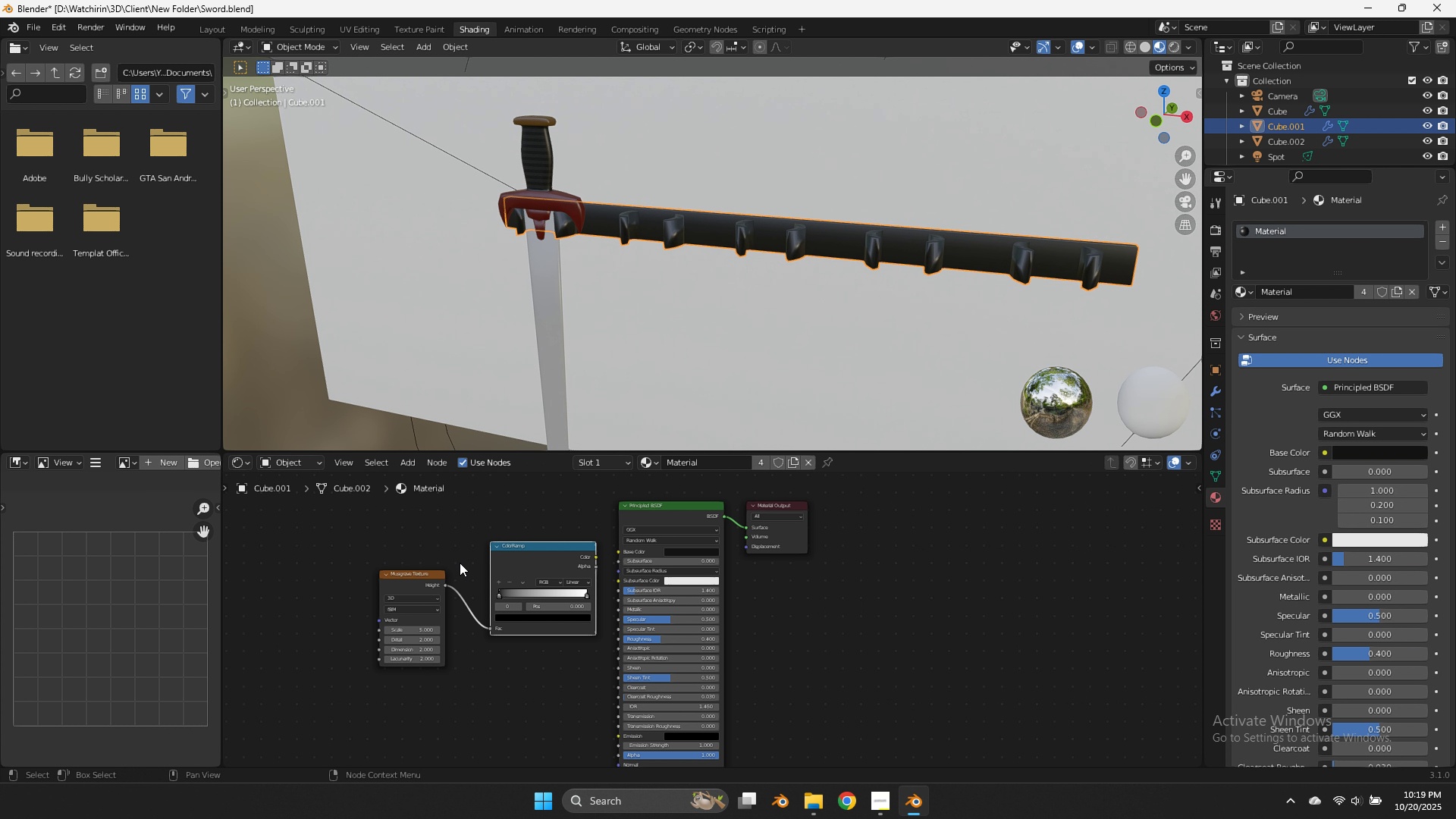 
left_click_drag(start_coordinate=[554, 516], to_coordinate=[397, 596])
 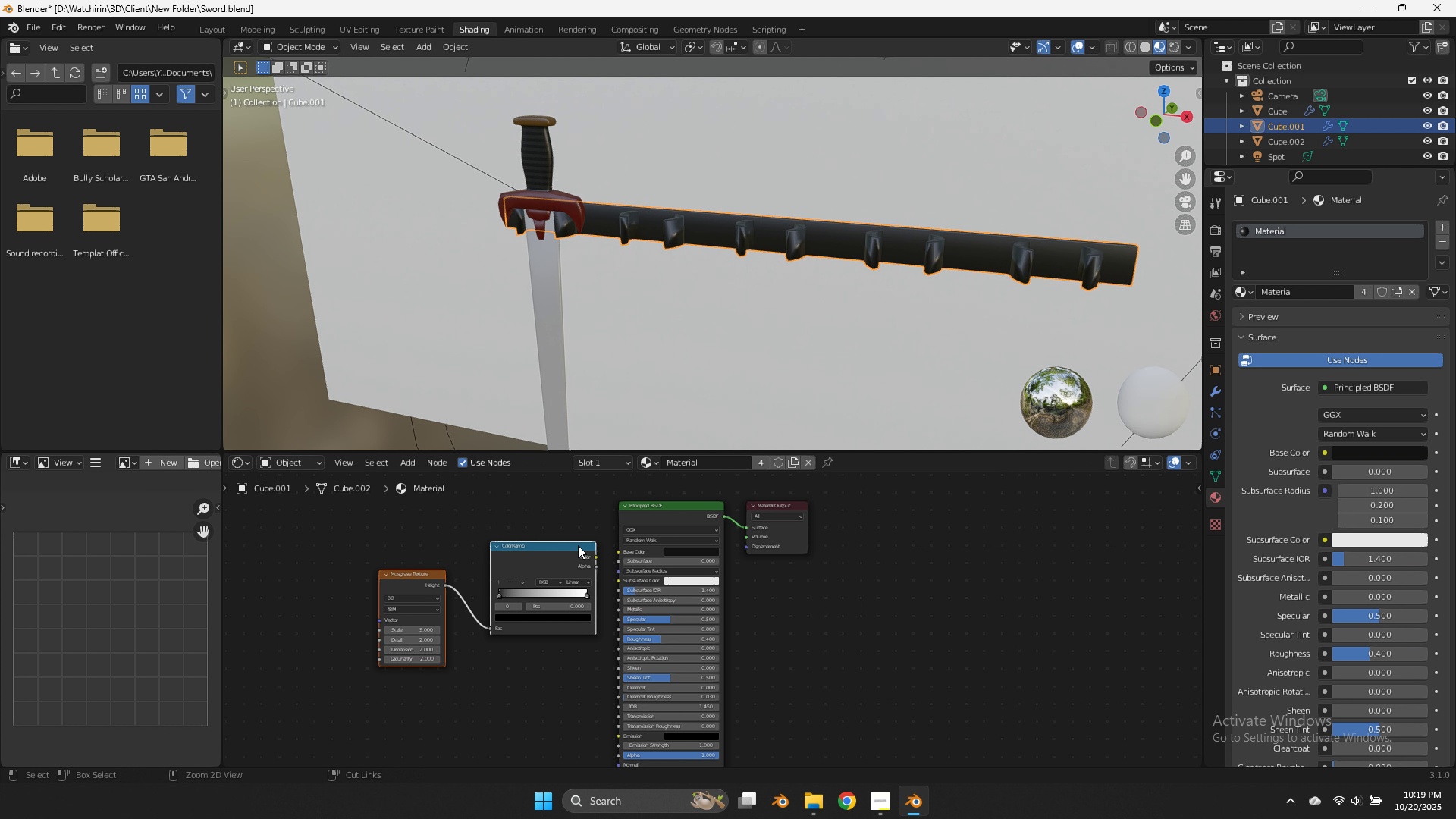 
key(Control+ControlLeft)
 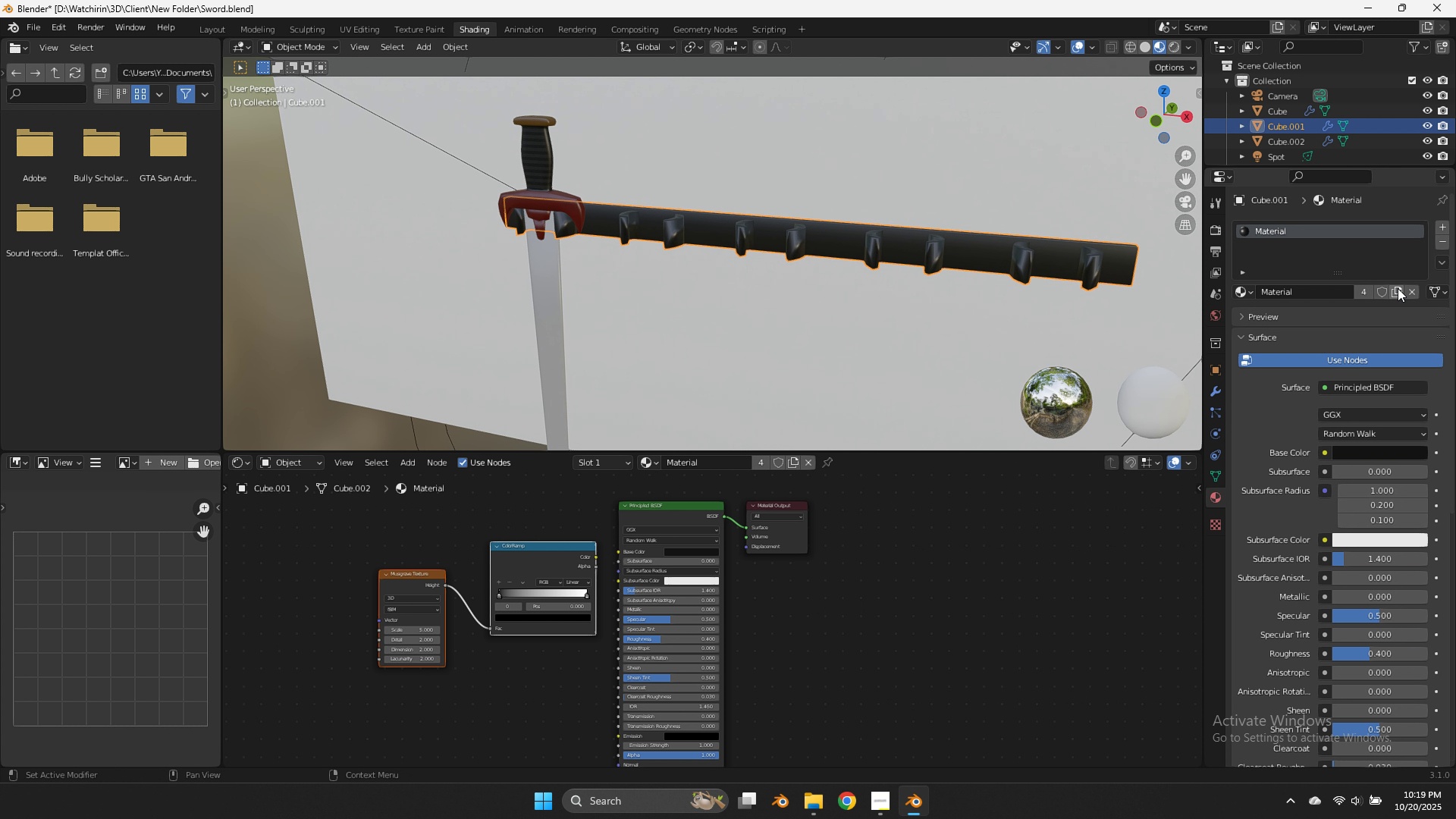 
left_click([1398, 288])
 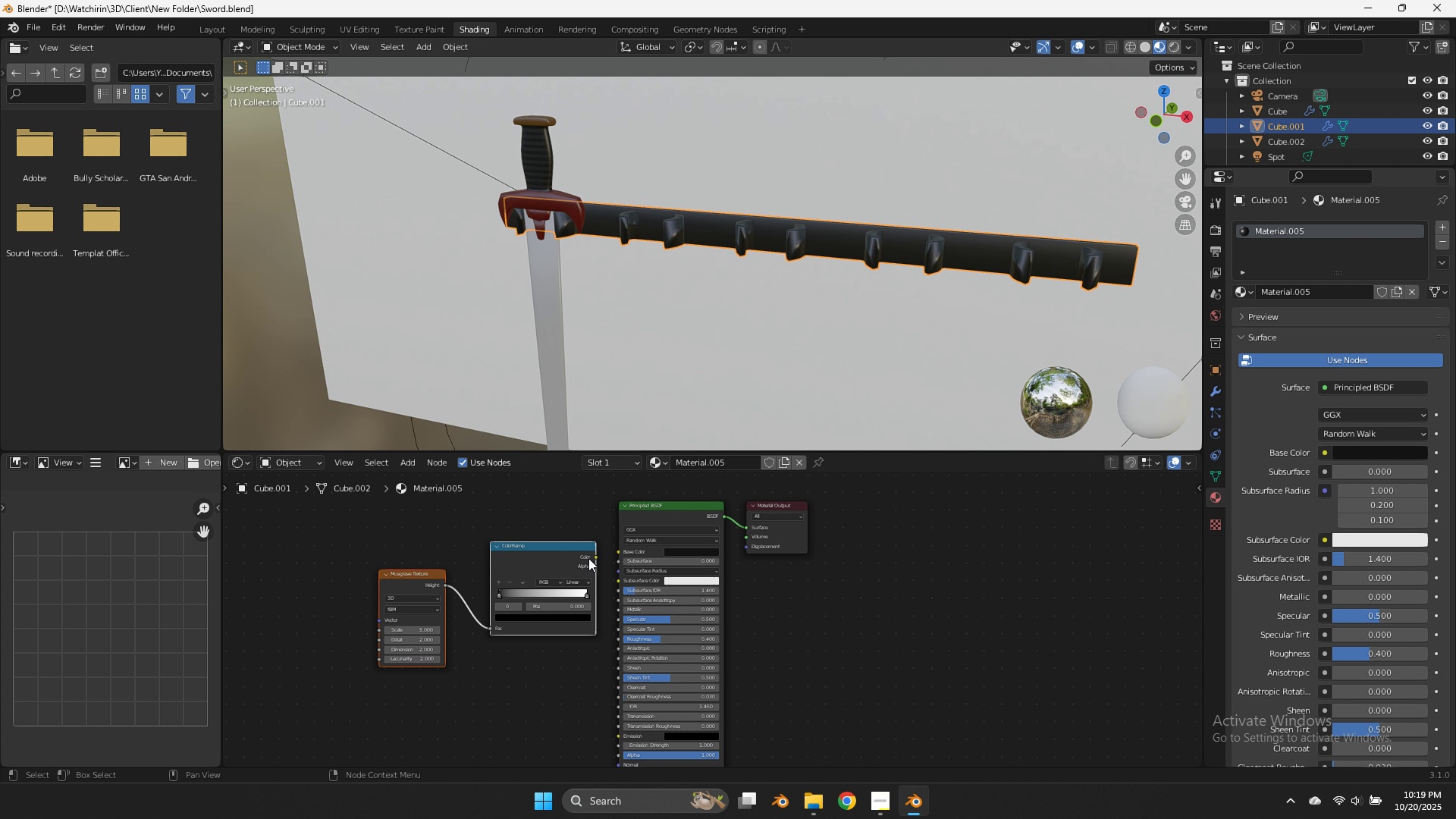 
left_click_drag(start_coordinate=[596, 560], to_coordinate=[618, 552])
 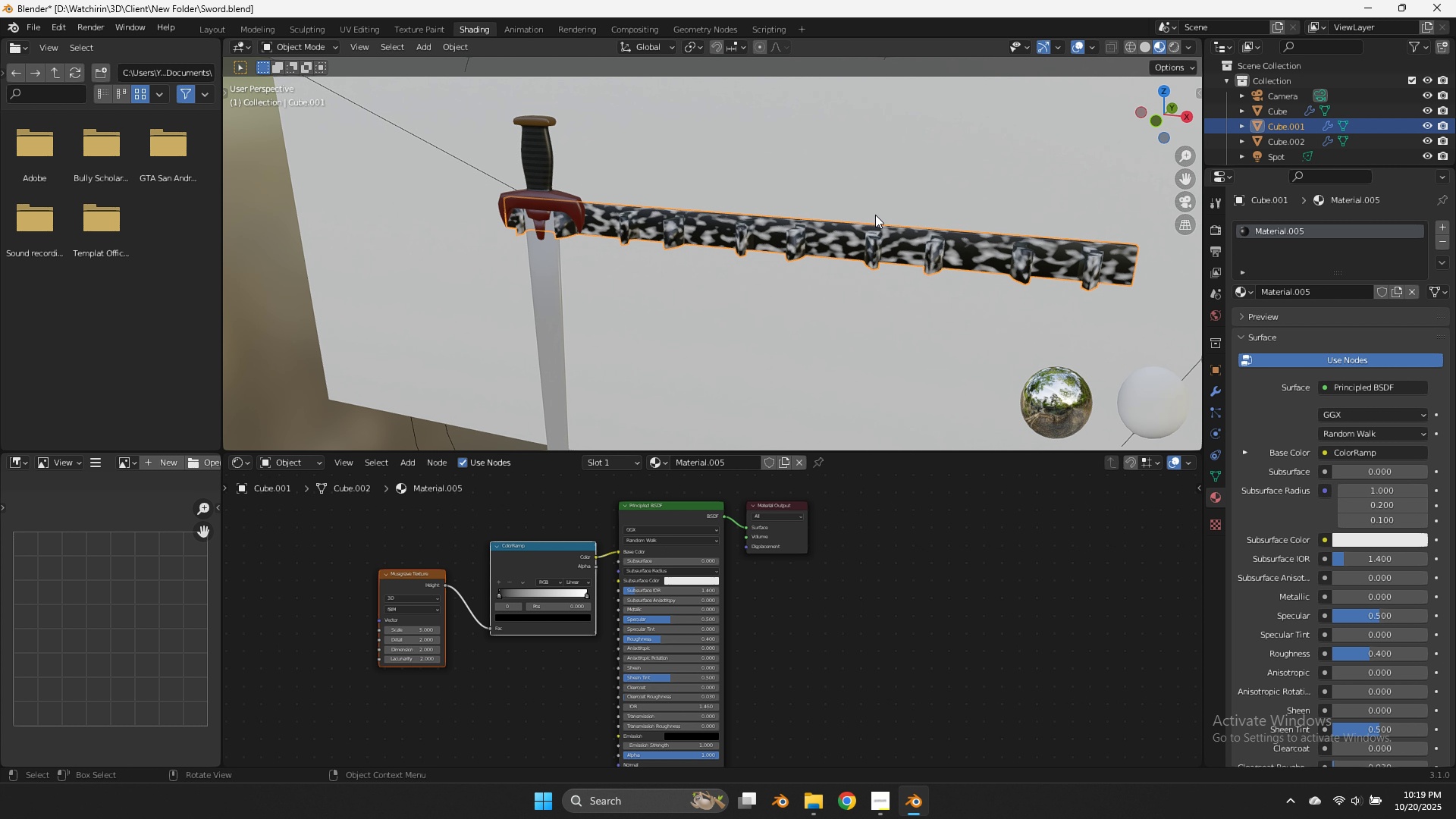 
scroll: coordinate [879, 213], scroll_direction: up, amount: 1.0
 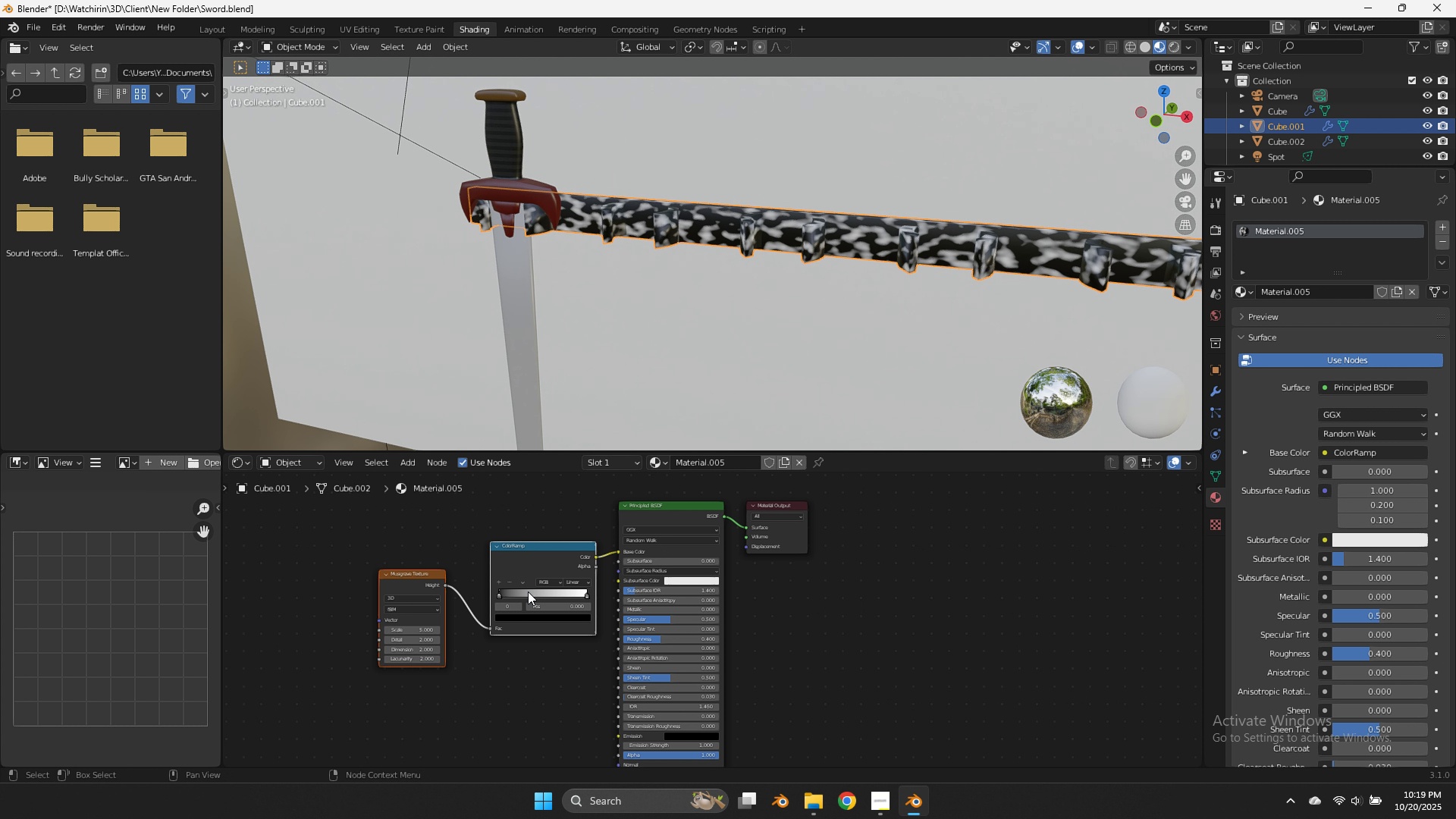 
left_click_drag(start_coordinate=[504, 590], to_coordinate=[521, 595])
 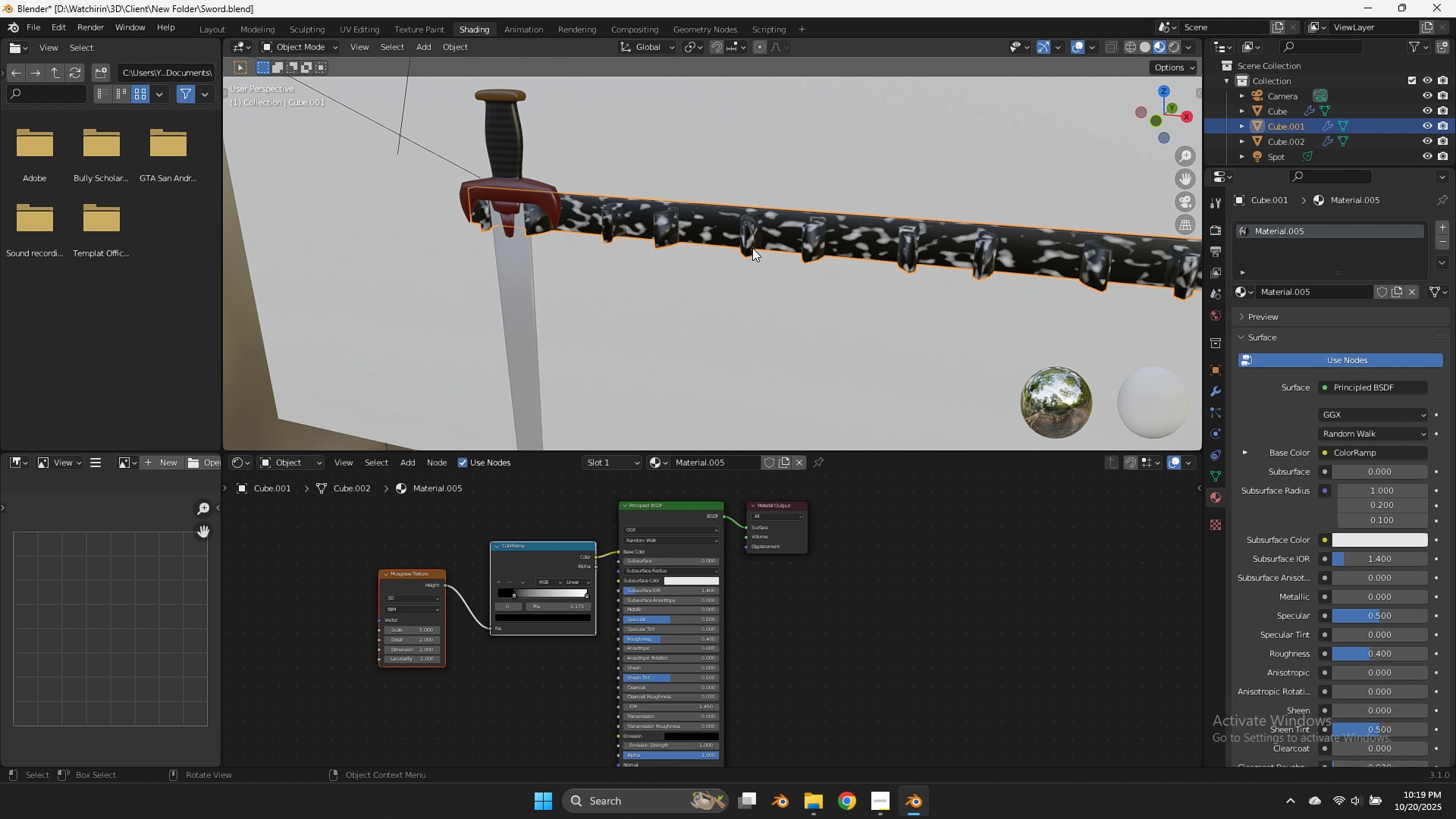 
scroll: coordinate [555, 635], scroll_direction: up, amount: 11.0
 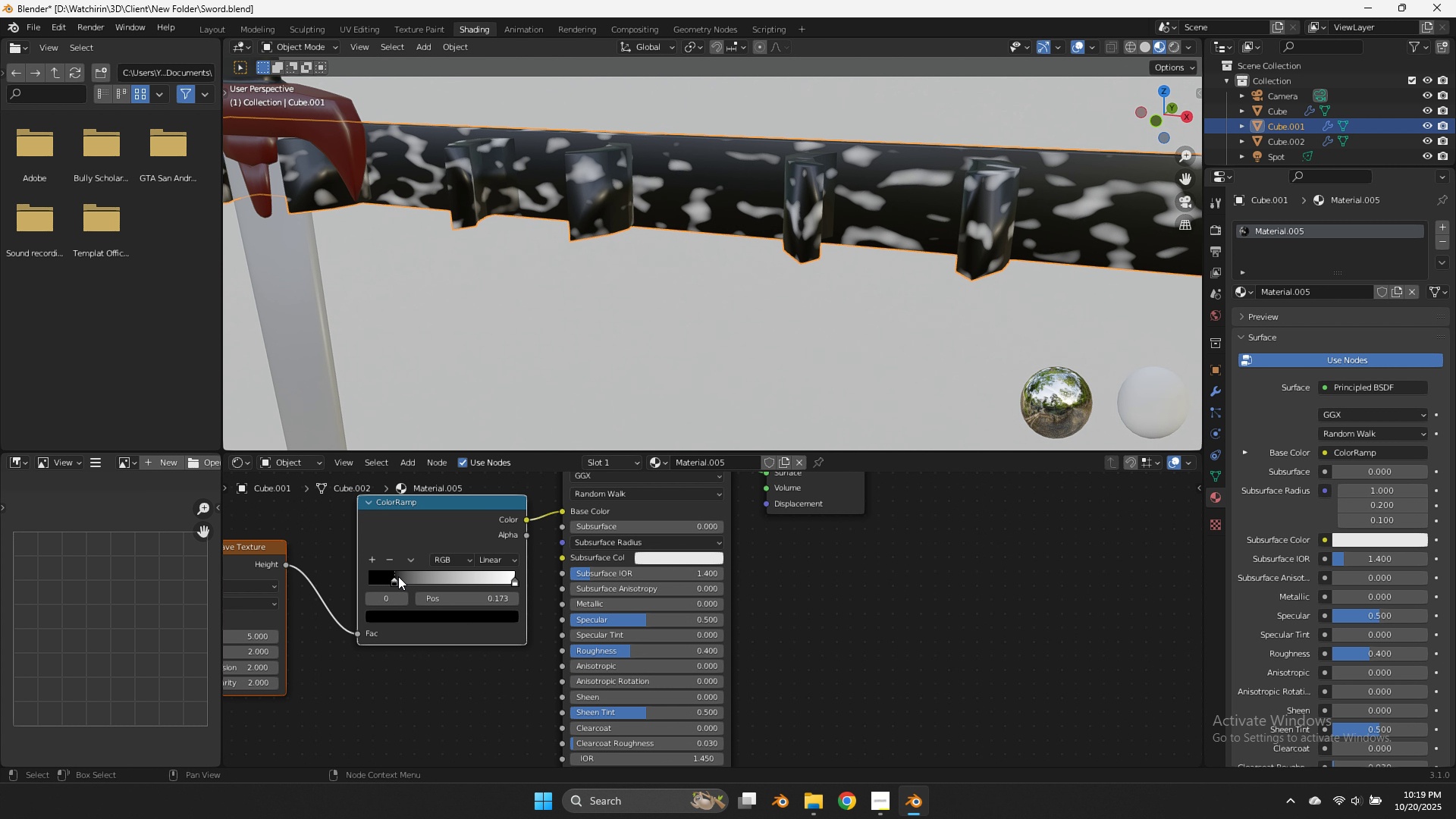 
double_click([416, 620])
 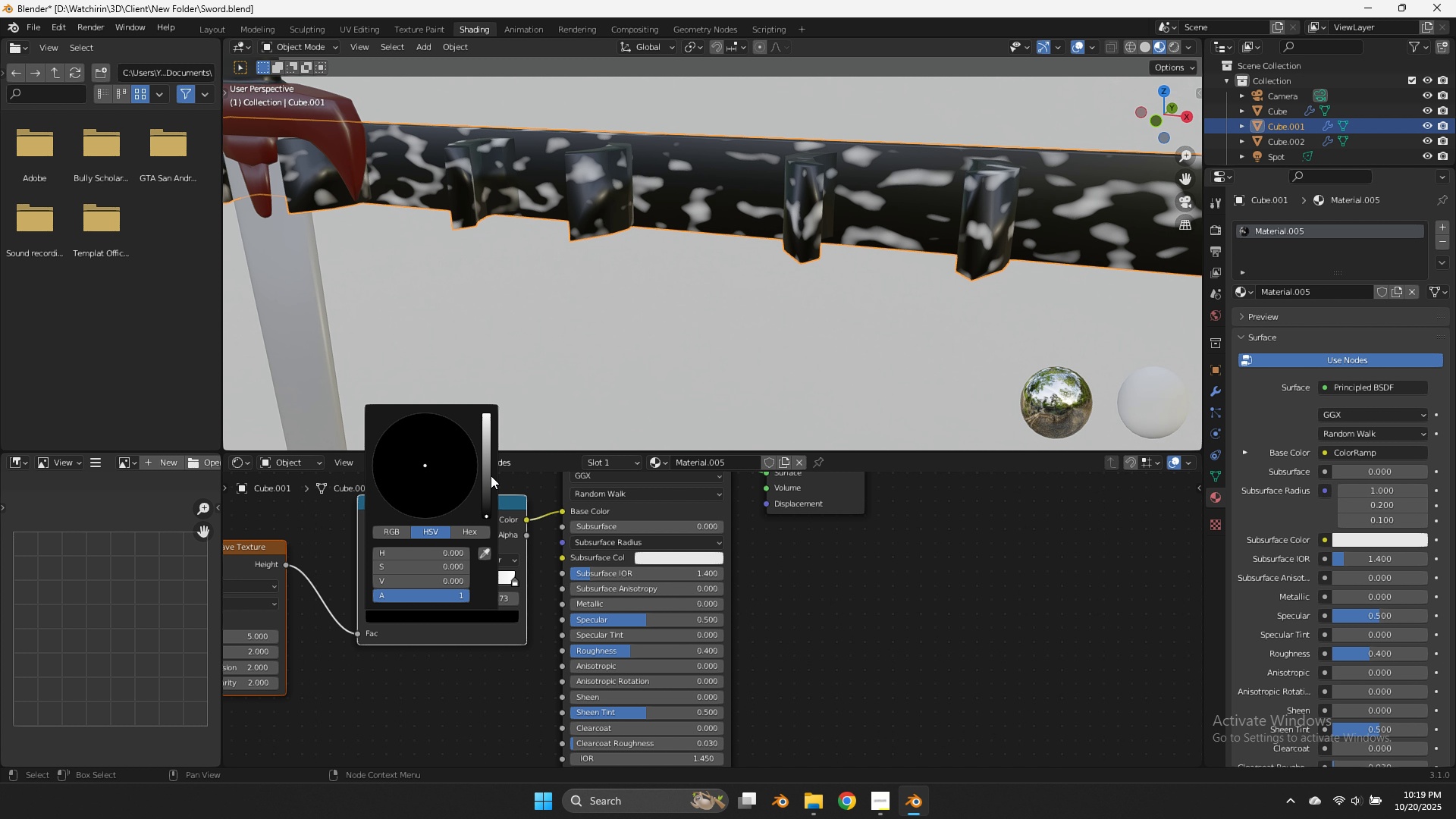 
left_click_drag(start_coordinate=[486, 476], to_coordinate=[479, 446])
 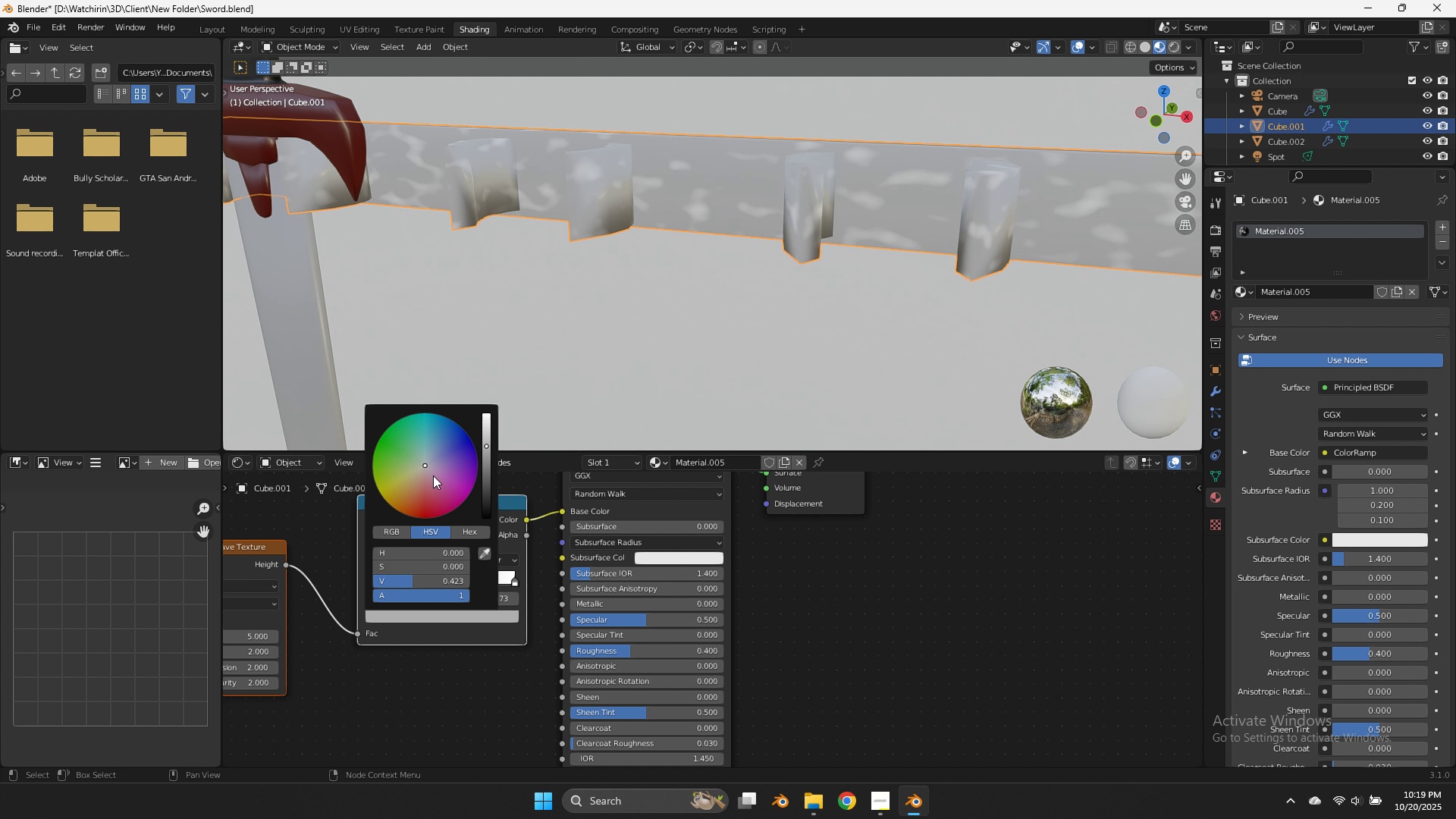 
left_click_drag(start_coordinate=[431, 478], to_coordinate=[418, 488])
 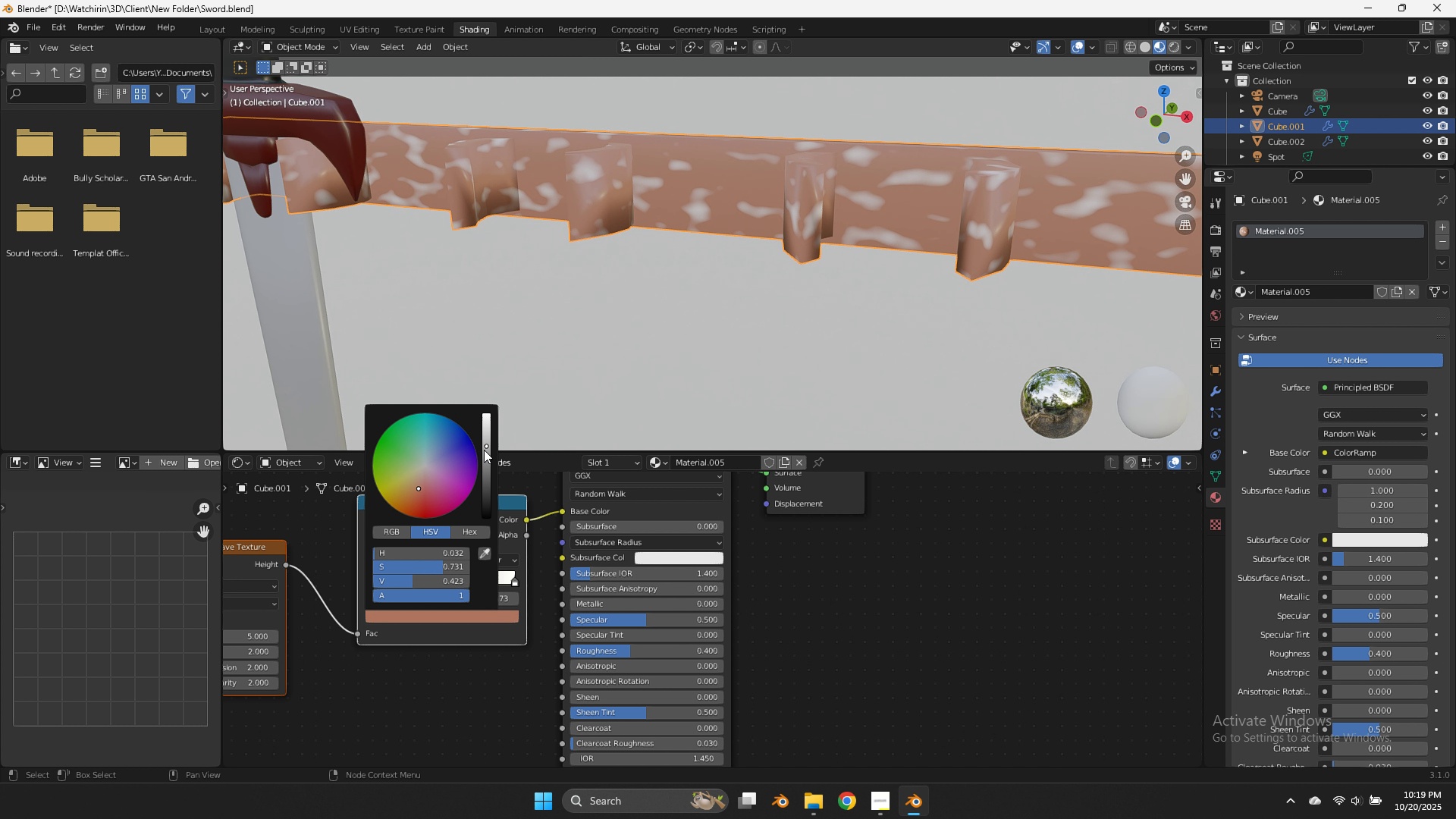 
left_click_drag(start_coordinate=[488, 452], to_coordinate=[490, 488])
 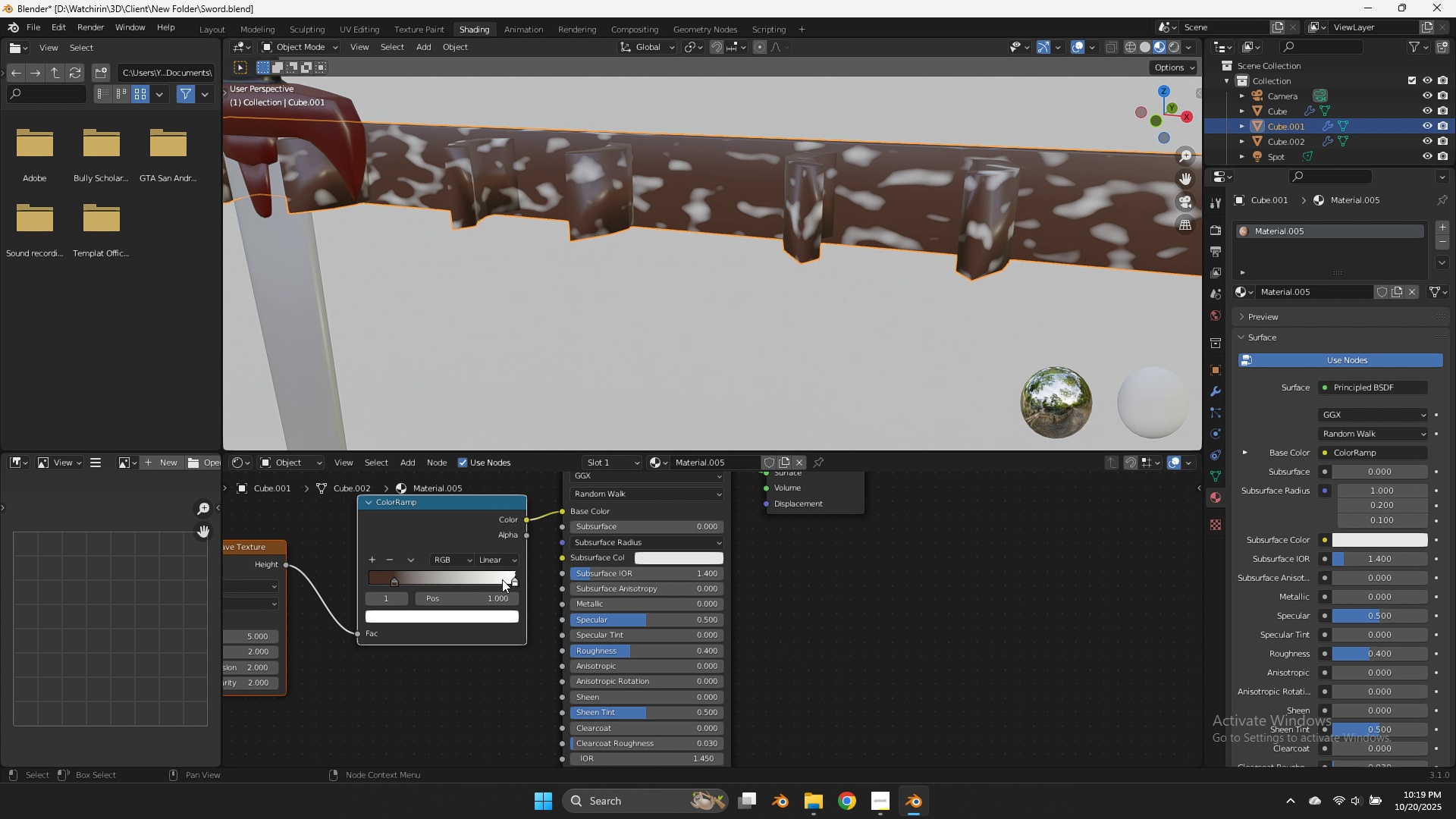 
double_click([501, 610])
 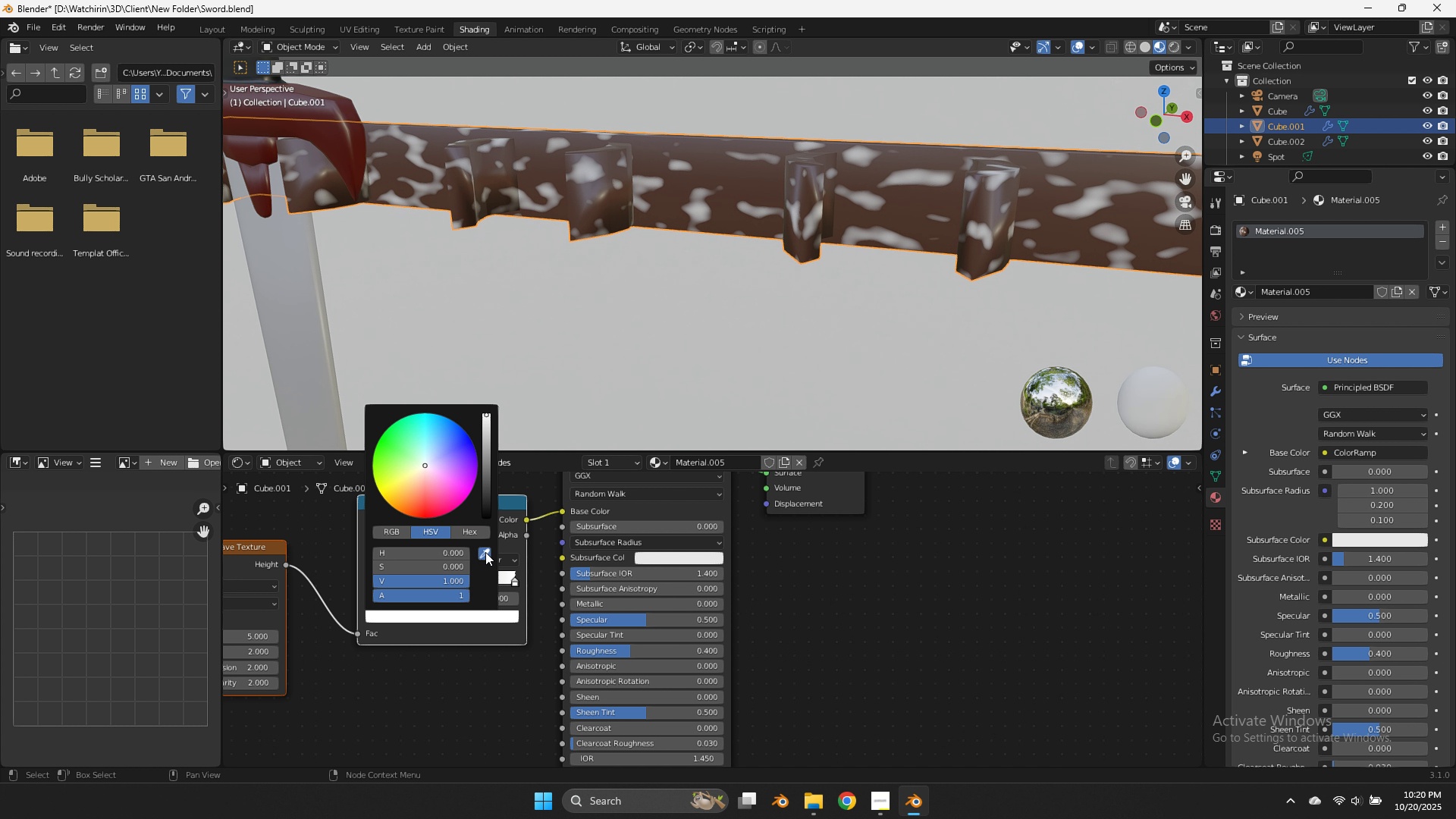 
left_click([485, 552])
 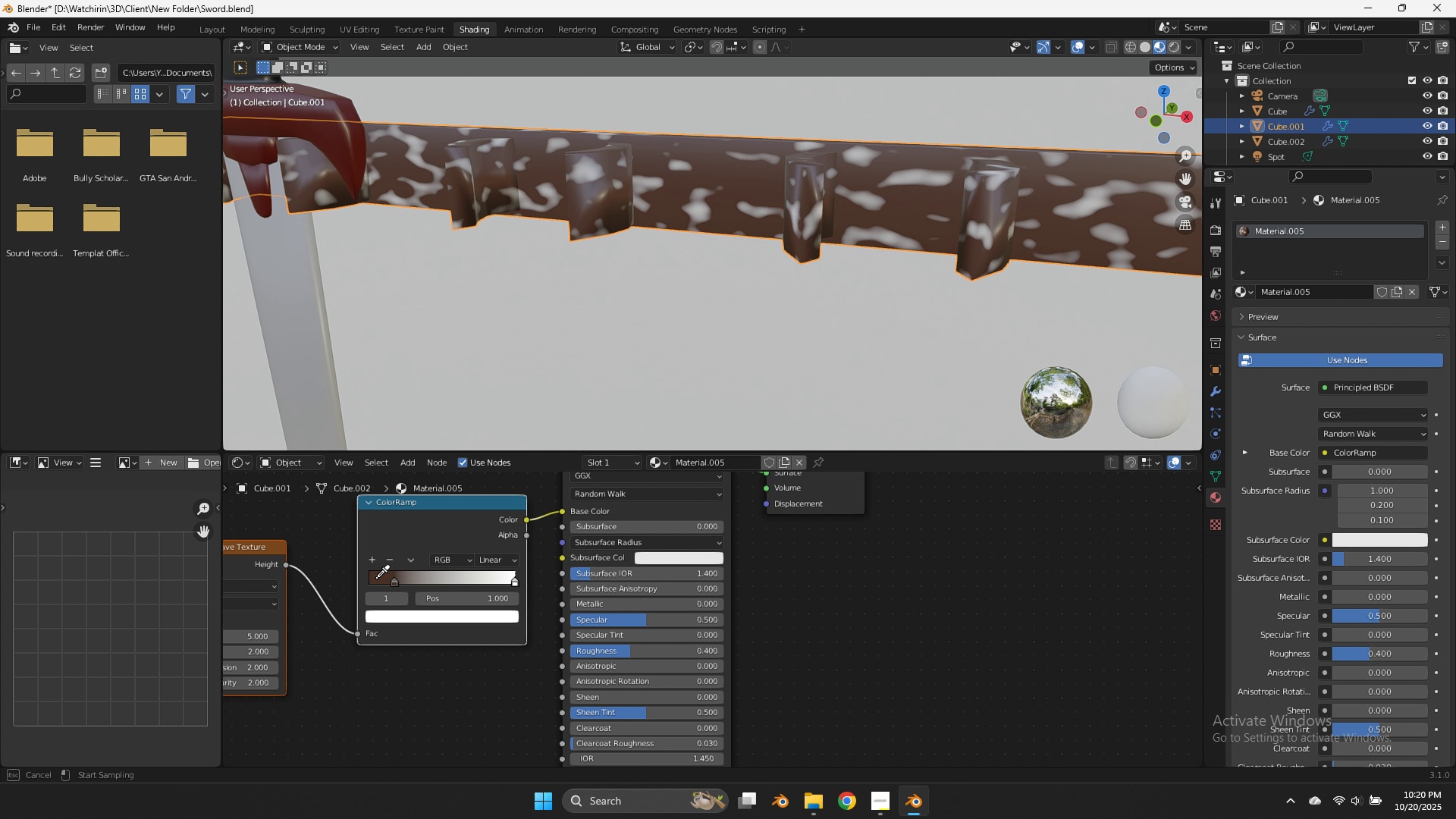 
left_click([376, 578])
 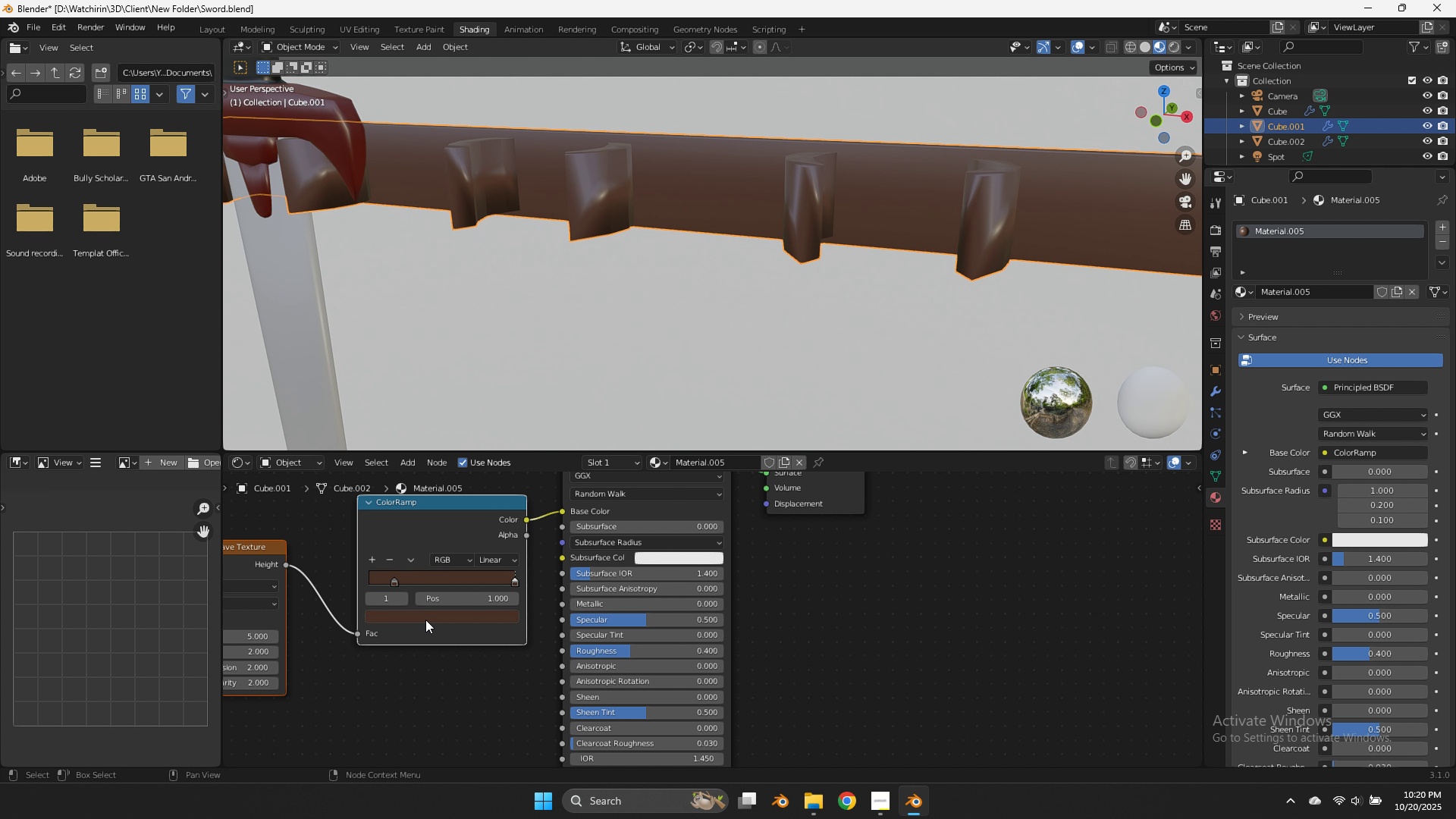 
left_click([425, 620])
 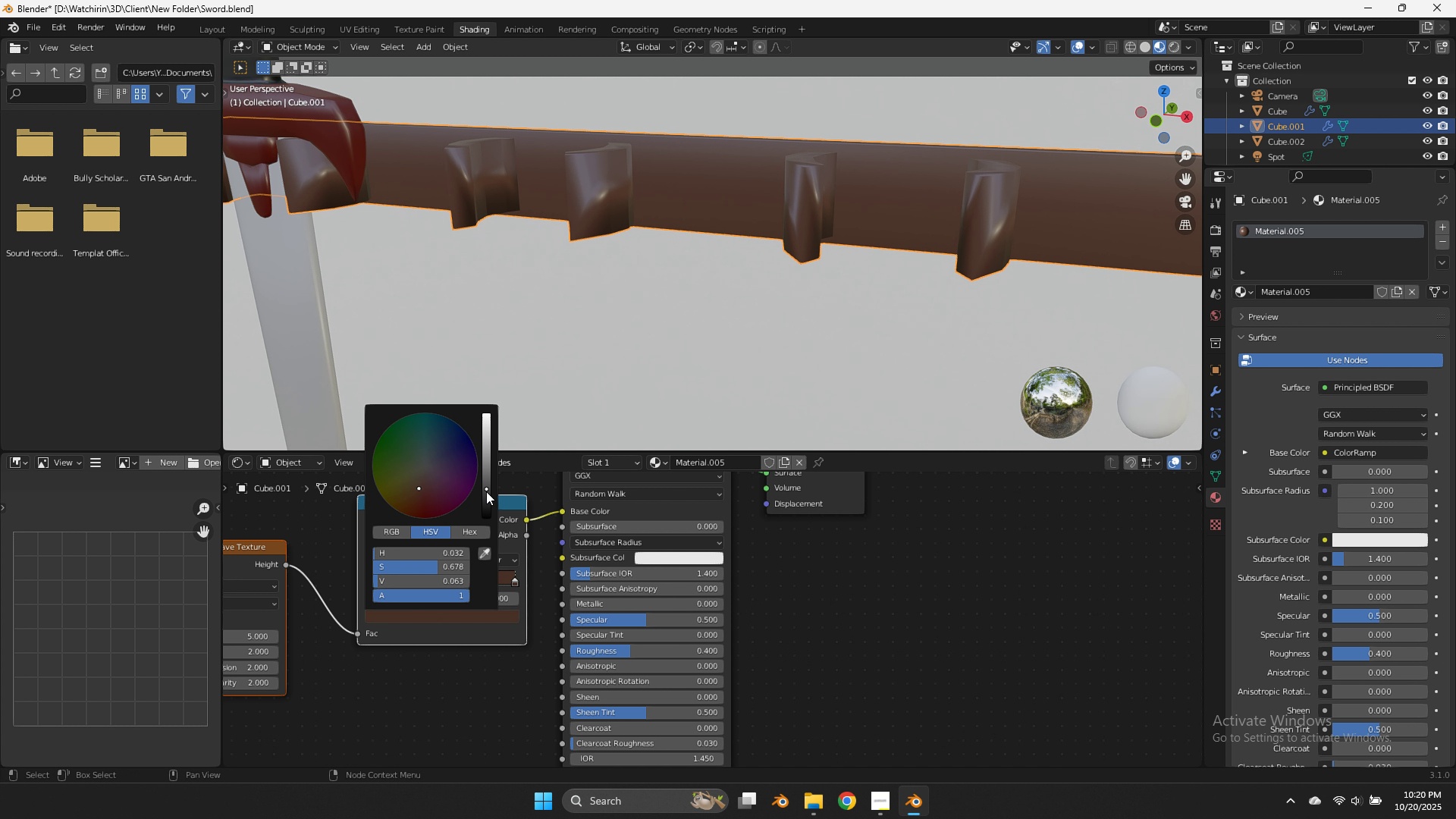 
left_click_drag(start_coordinate=[487, 491], to_coordinate=[488, 520])
 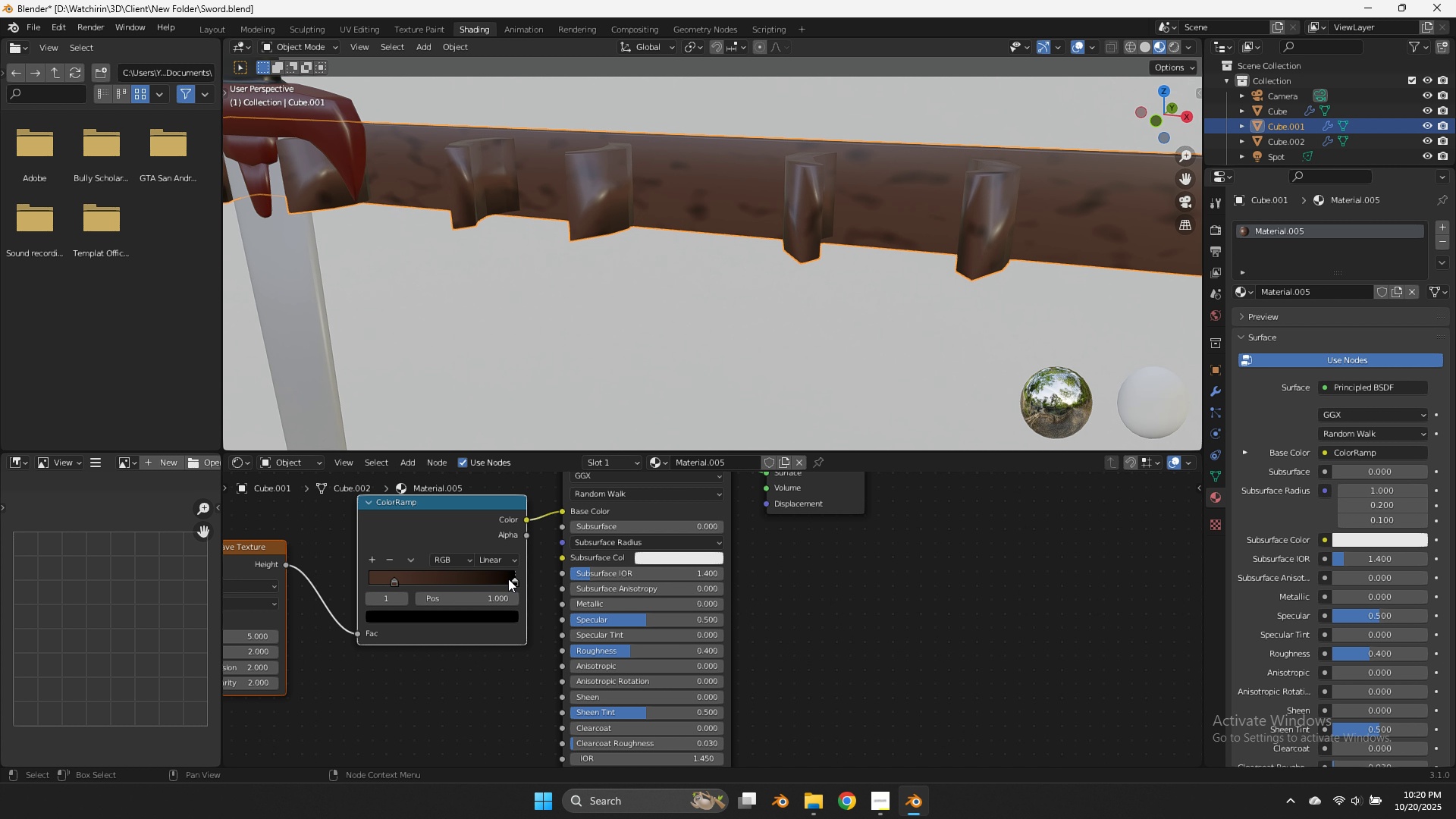 
double_click([502, 610])
 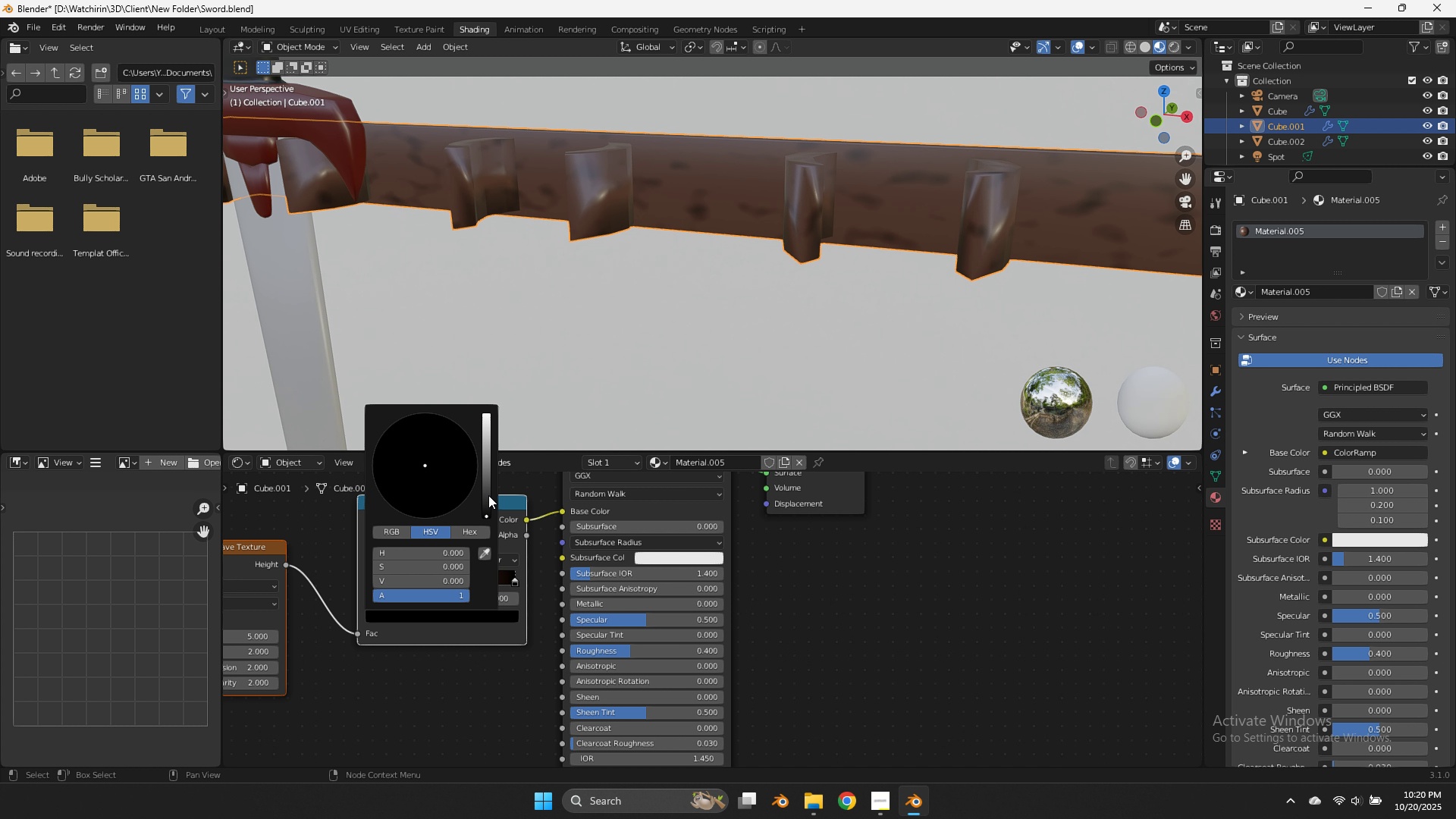 
left_click_drag(start_coordinate=[487, 495], to_coordinate=[487, 504])
 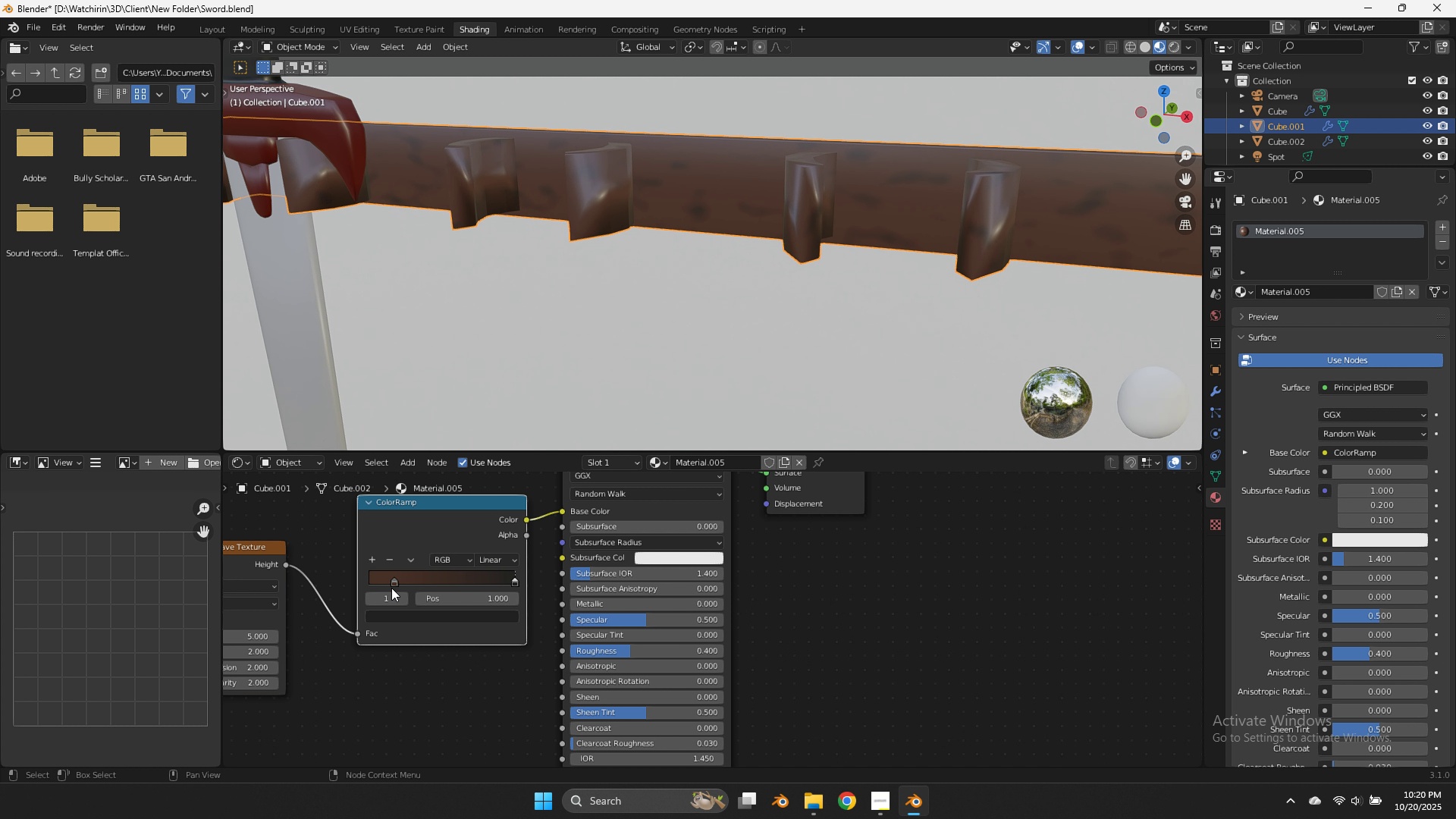 
double_click([394, 582])
 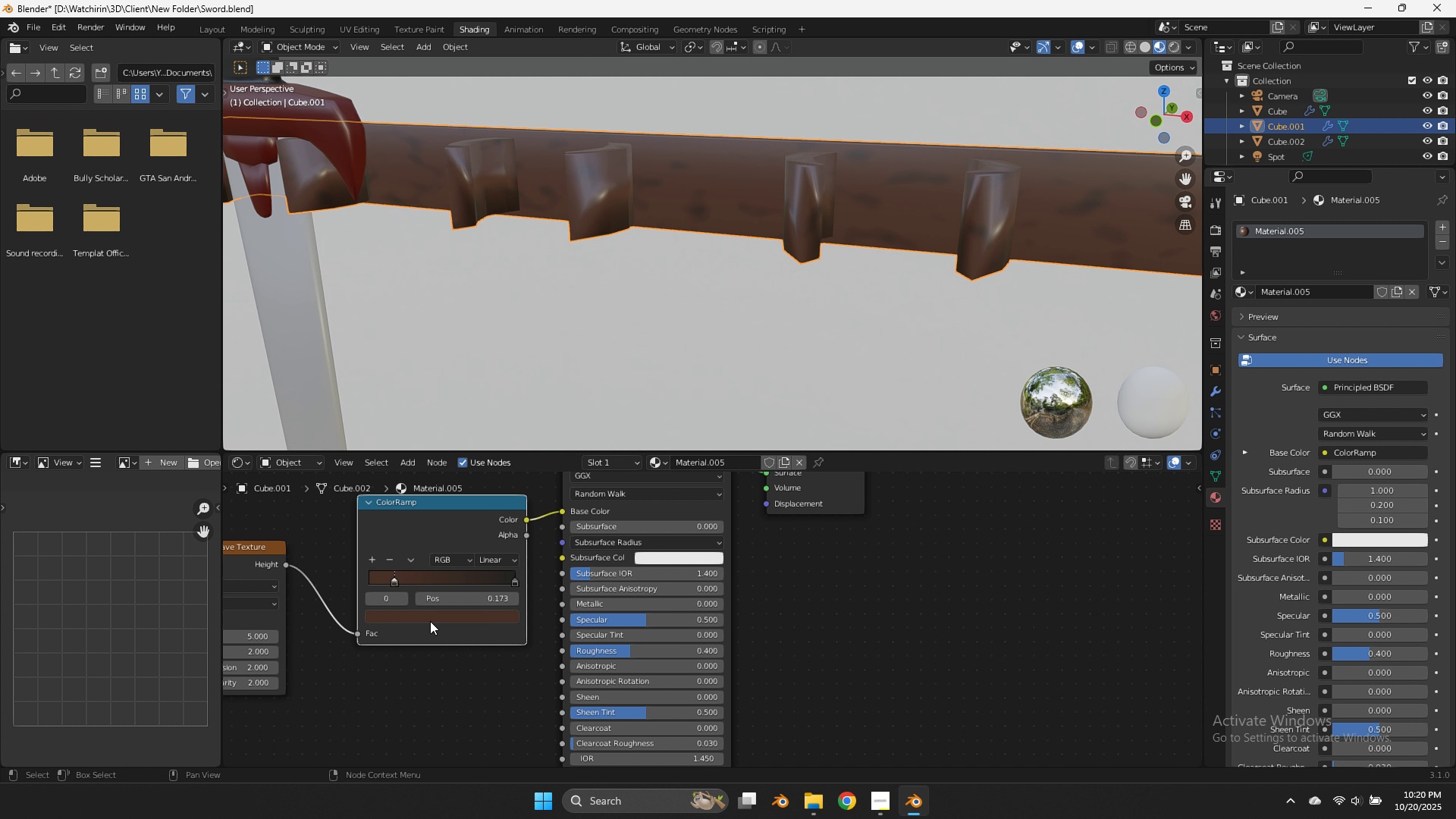 
triple_click([430, 621])
 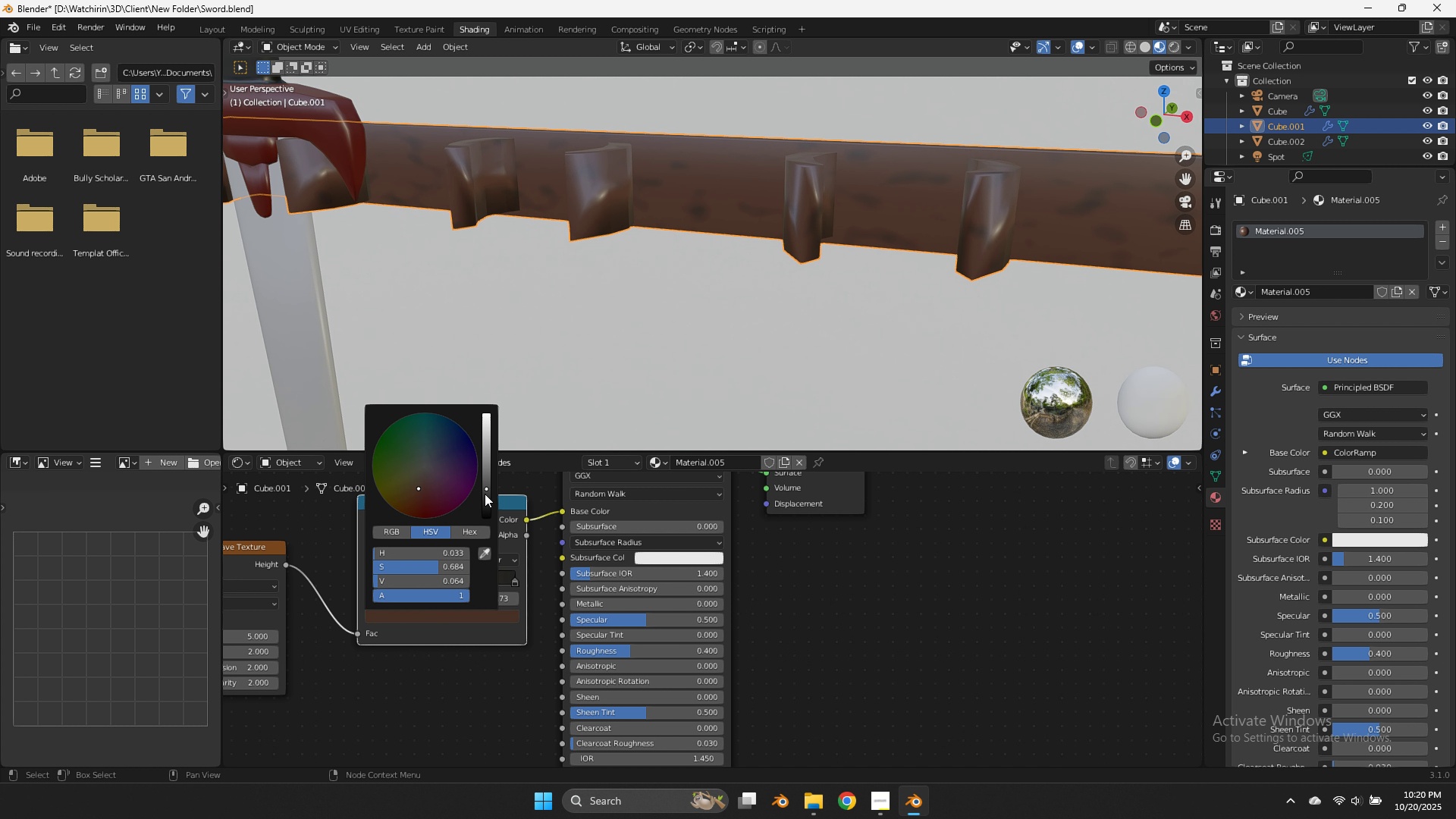 
left_click_drag(start_coordinate=[482, 489], to_coordinate=[482, 479])
 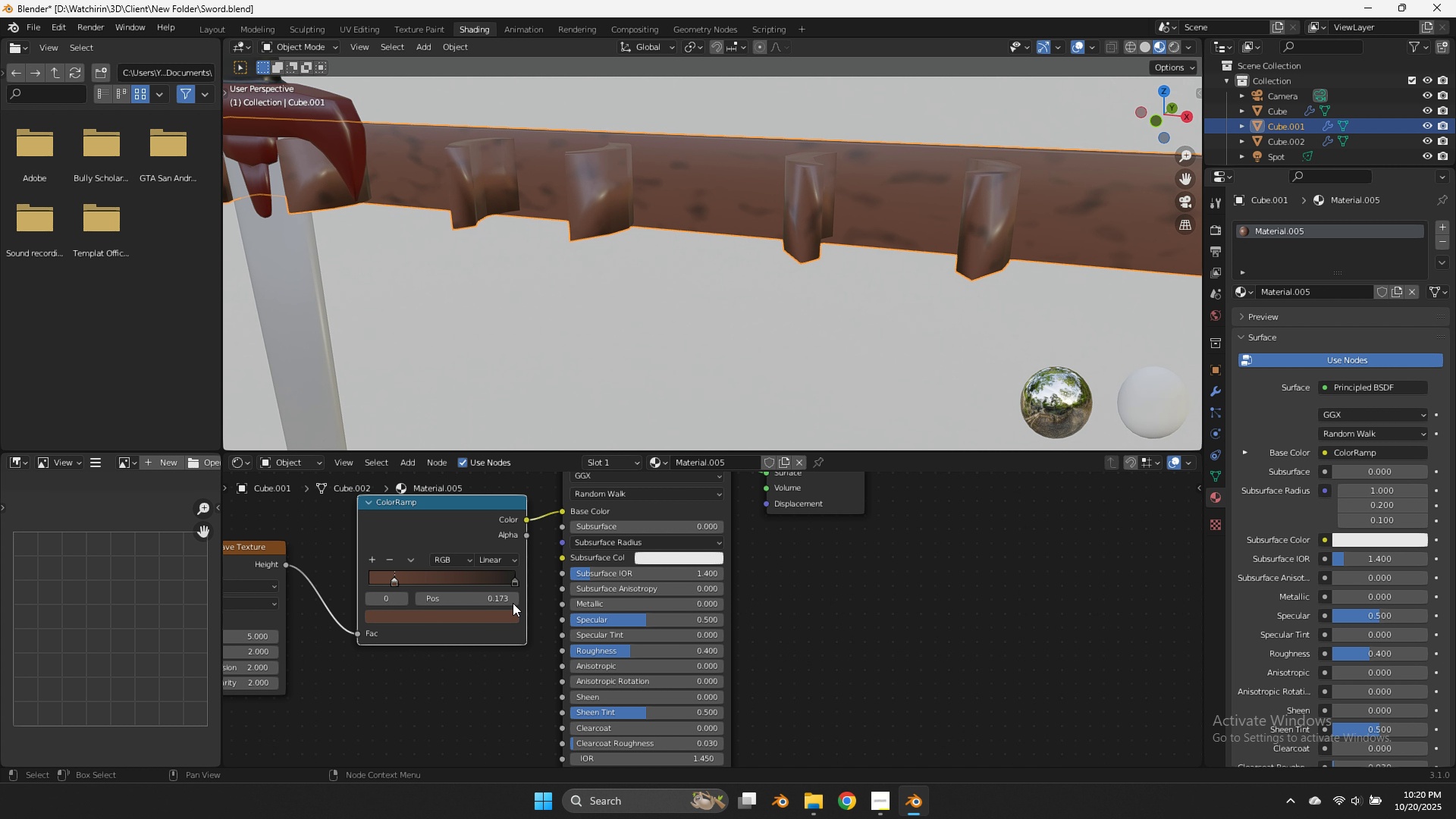 
double_click([512, 582])
 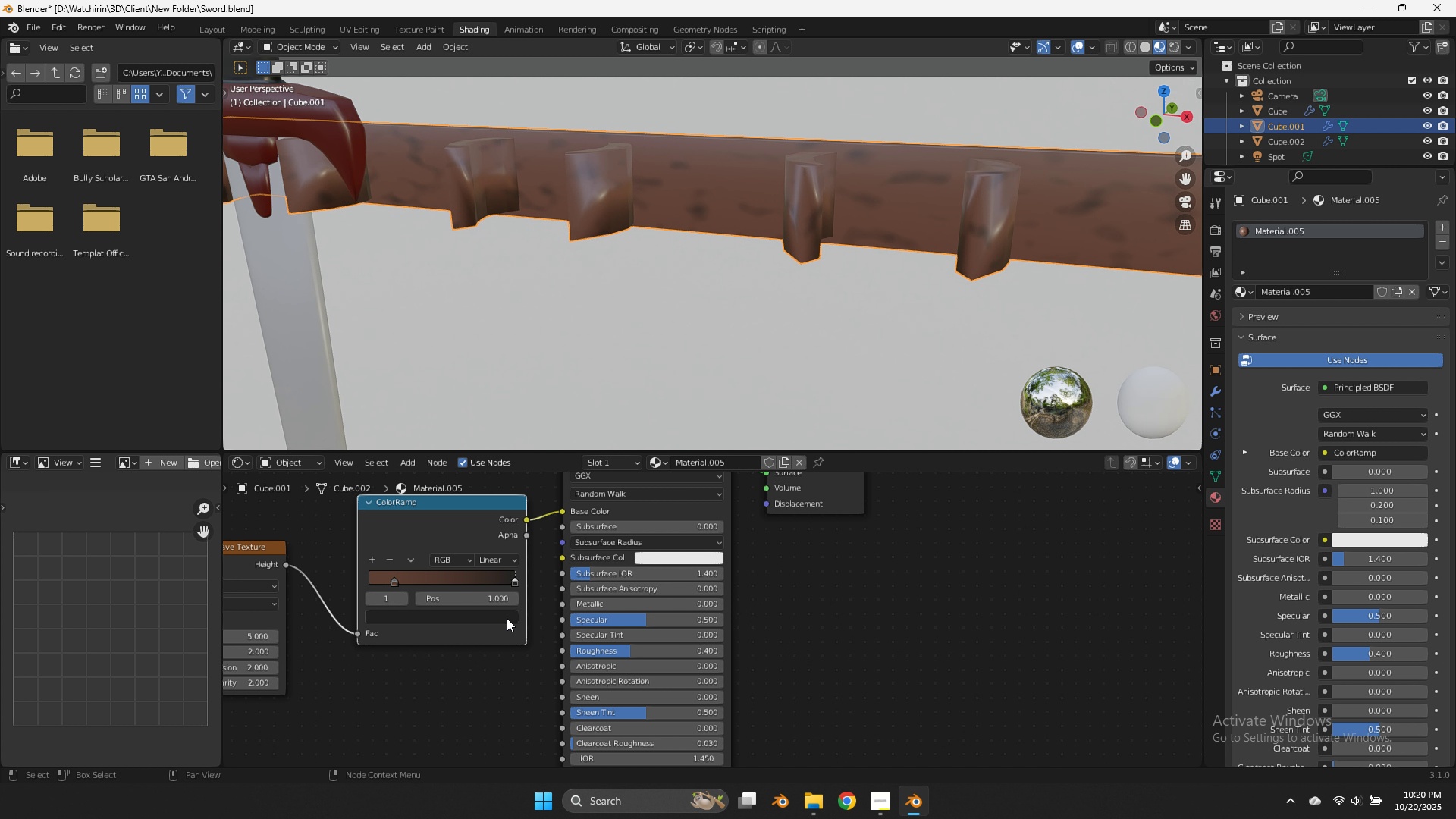 
left_click([507, 618])
 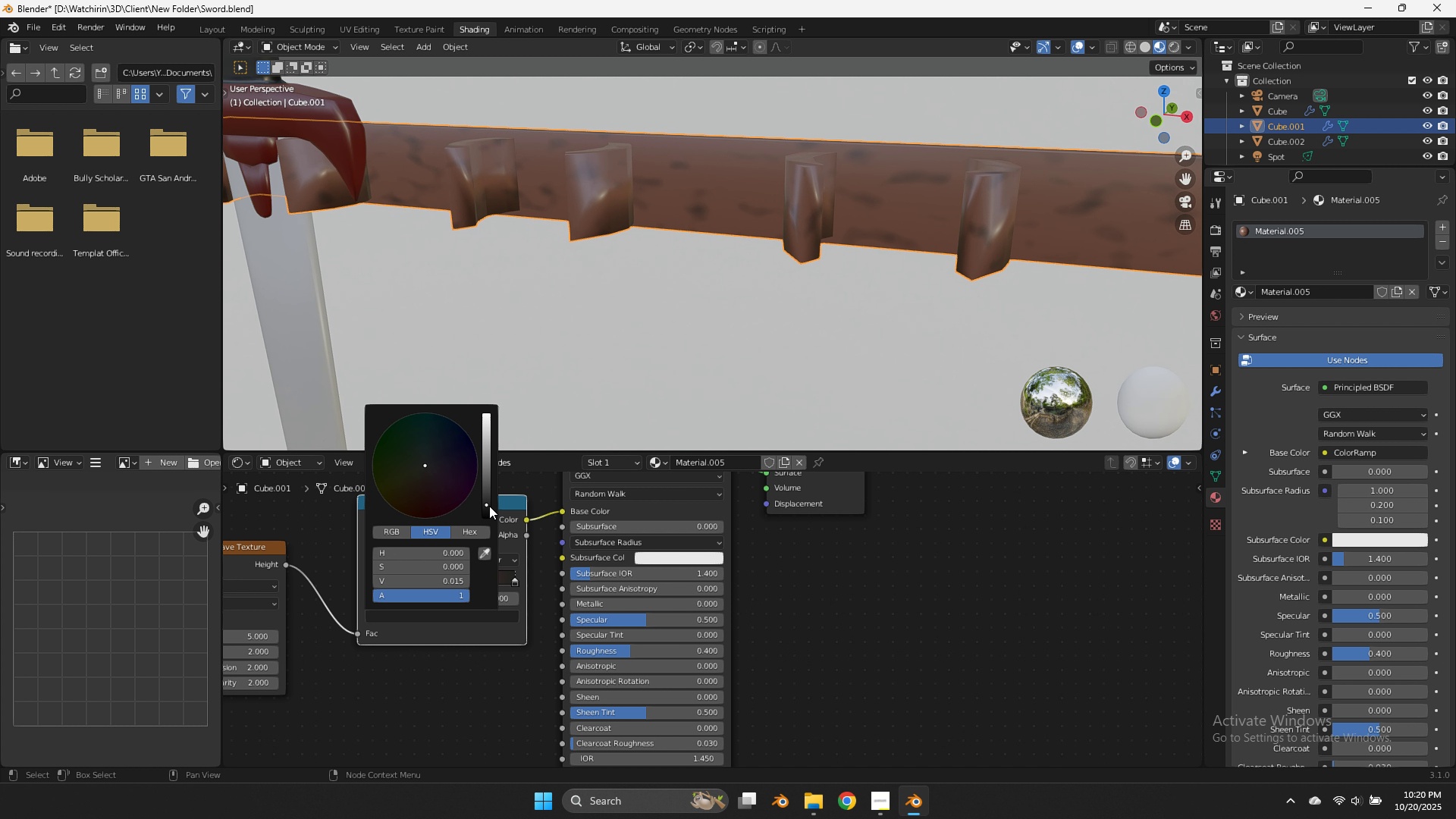 
left_click_drag(start_coordinate=[488, 504], to_coordinate=[490, 488])
 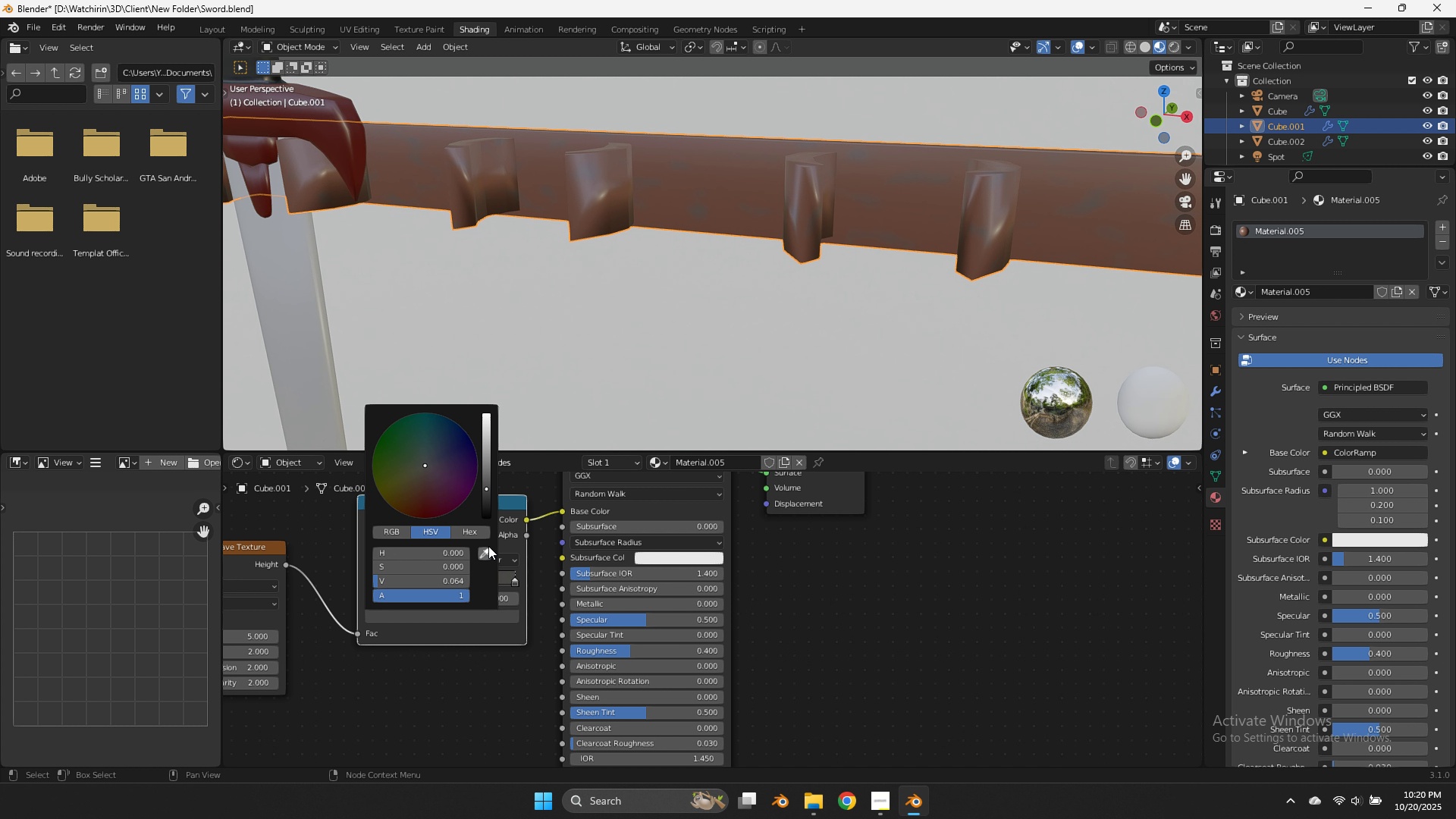 
left_click([488, 546])
 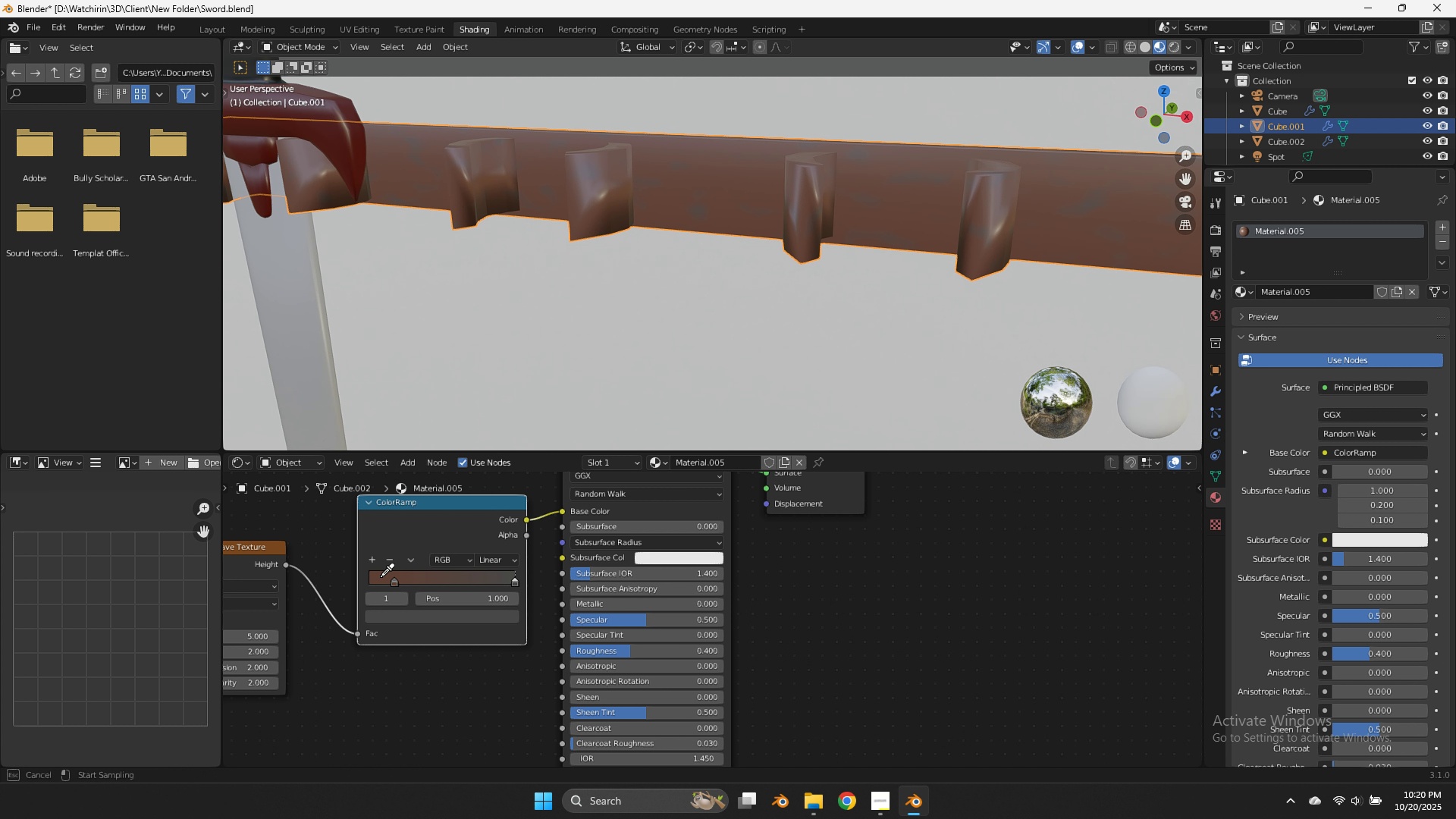 
left_click([380, 576])
 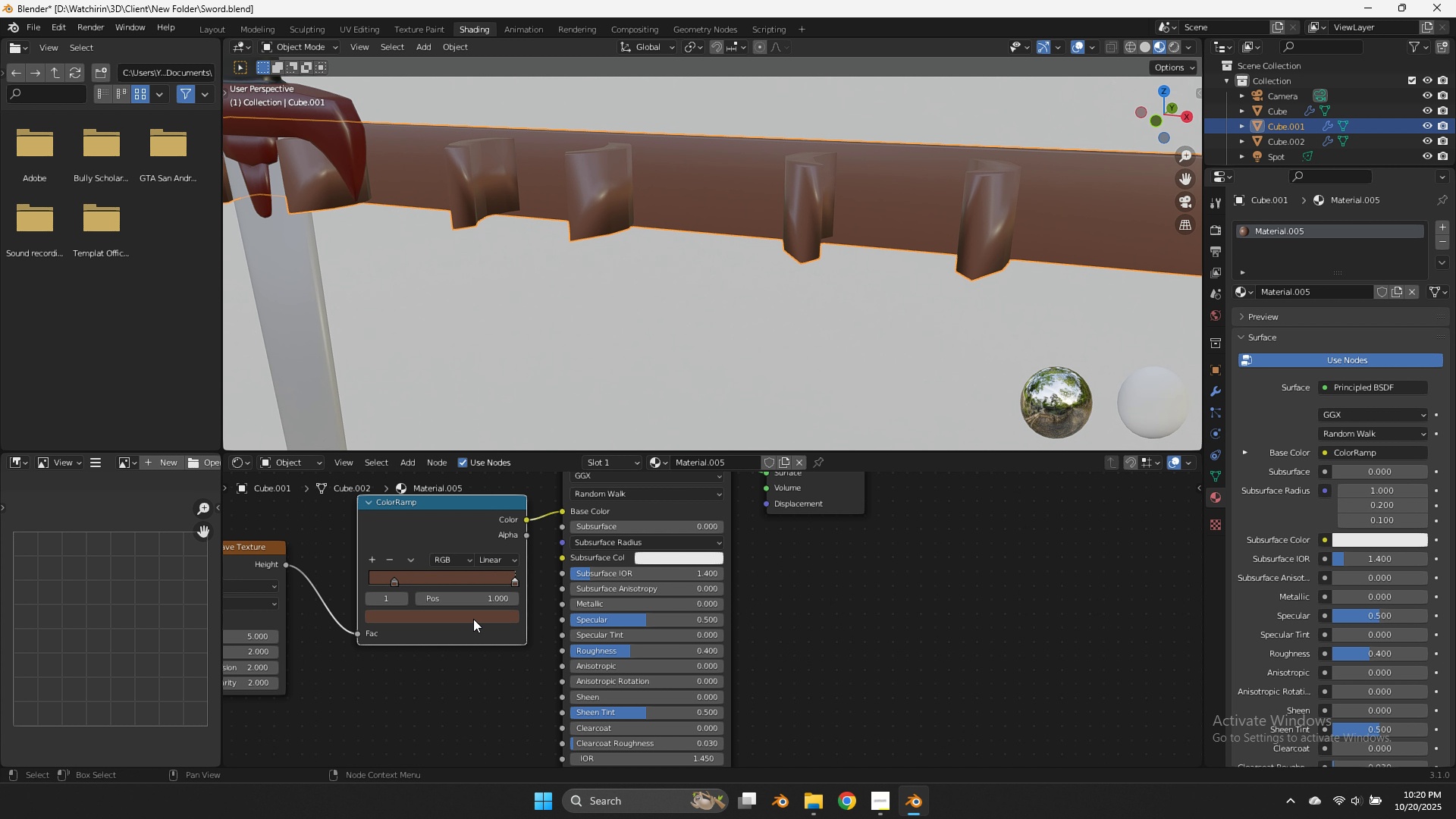 
left_click([474, 619])
 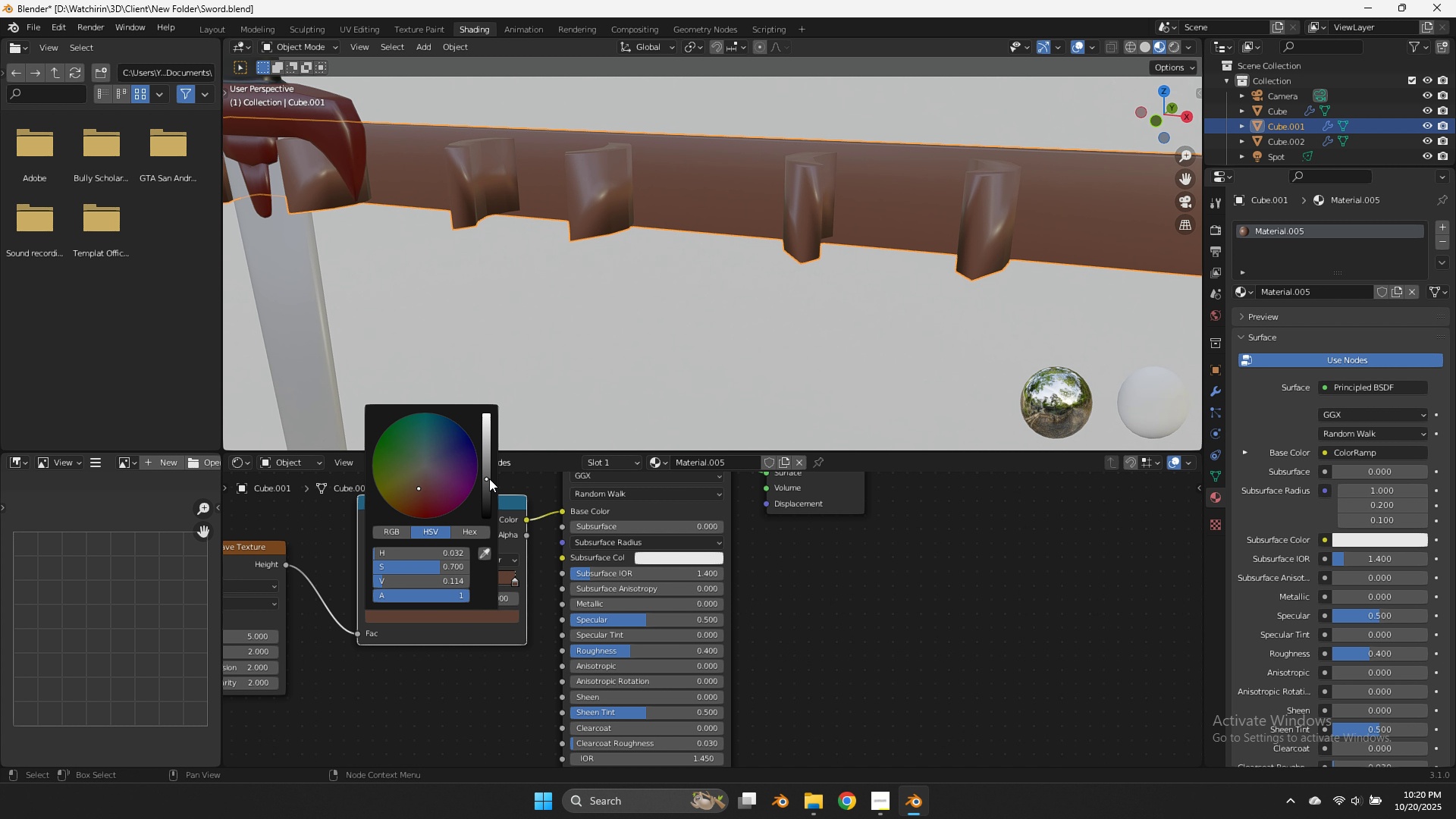 
left_click_drag(start_coordinate=[485, 481], to_coordinate=[491, 504])
 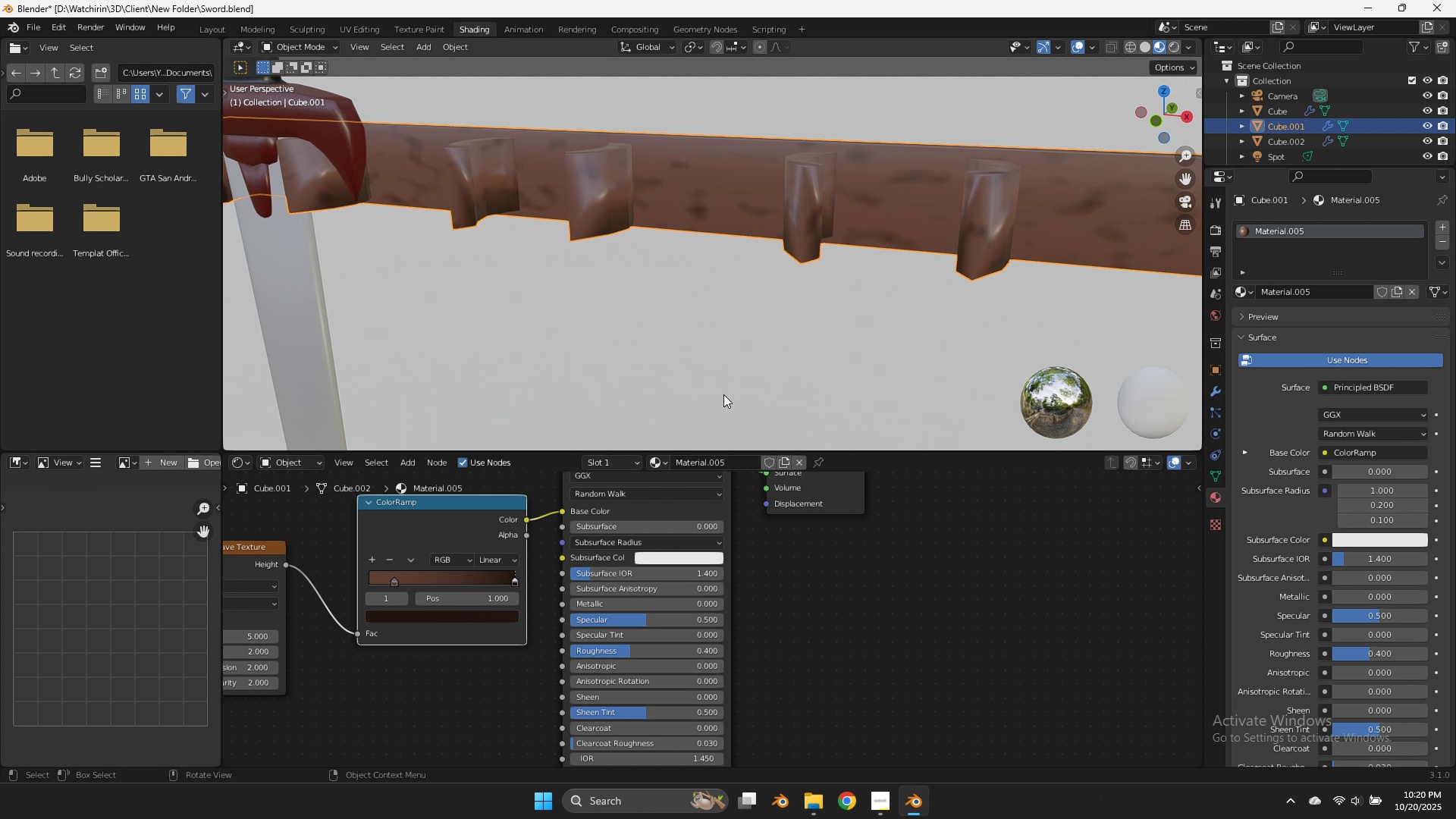 
double_click([723, 394])
 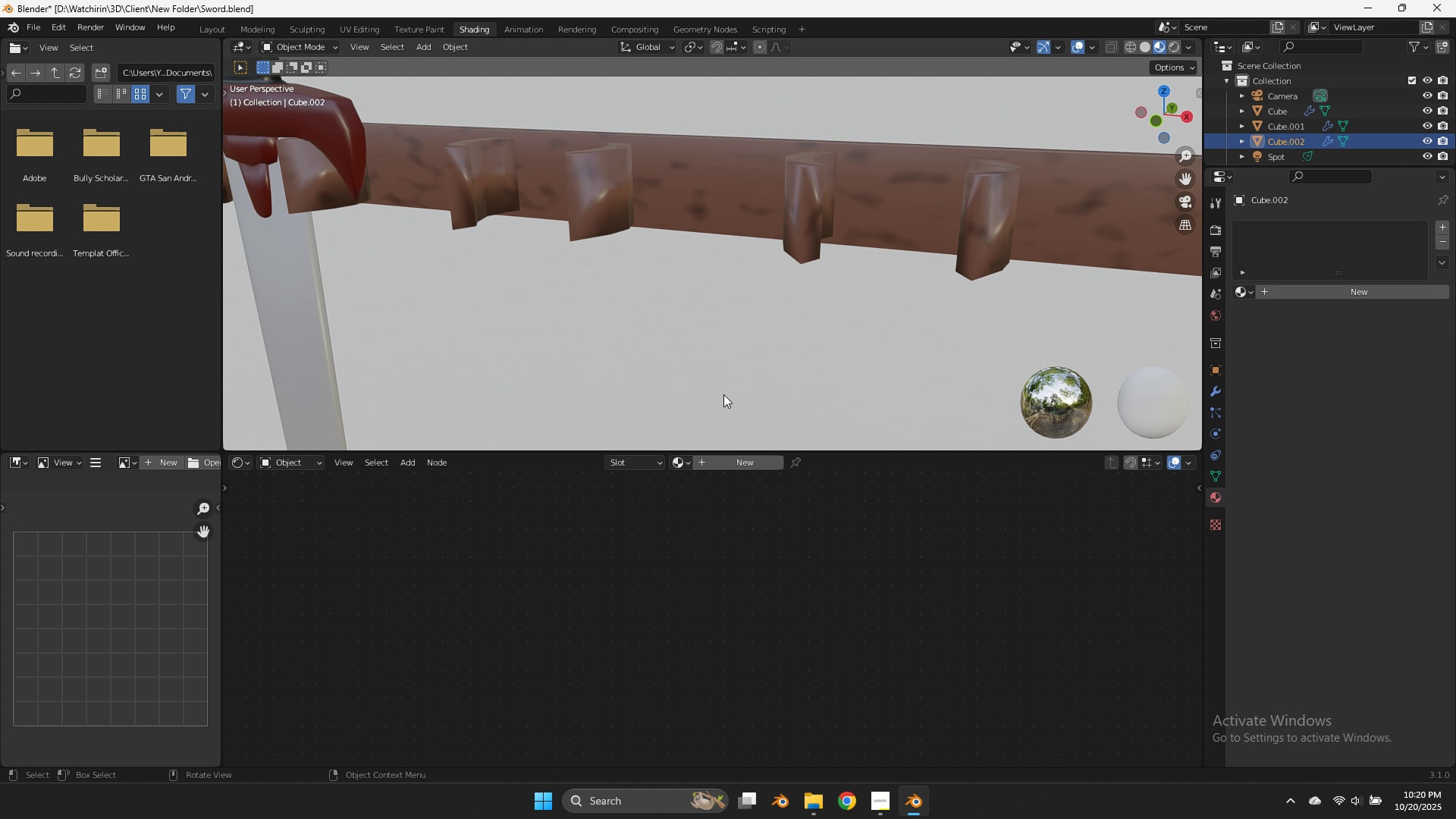 
scroll: coordinate [726, 394], scroll_direction: down, amount: 8.0
 